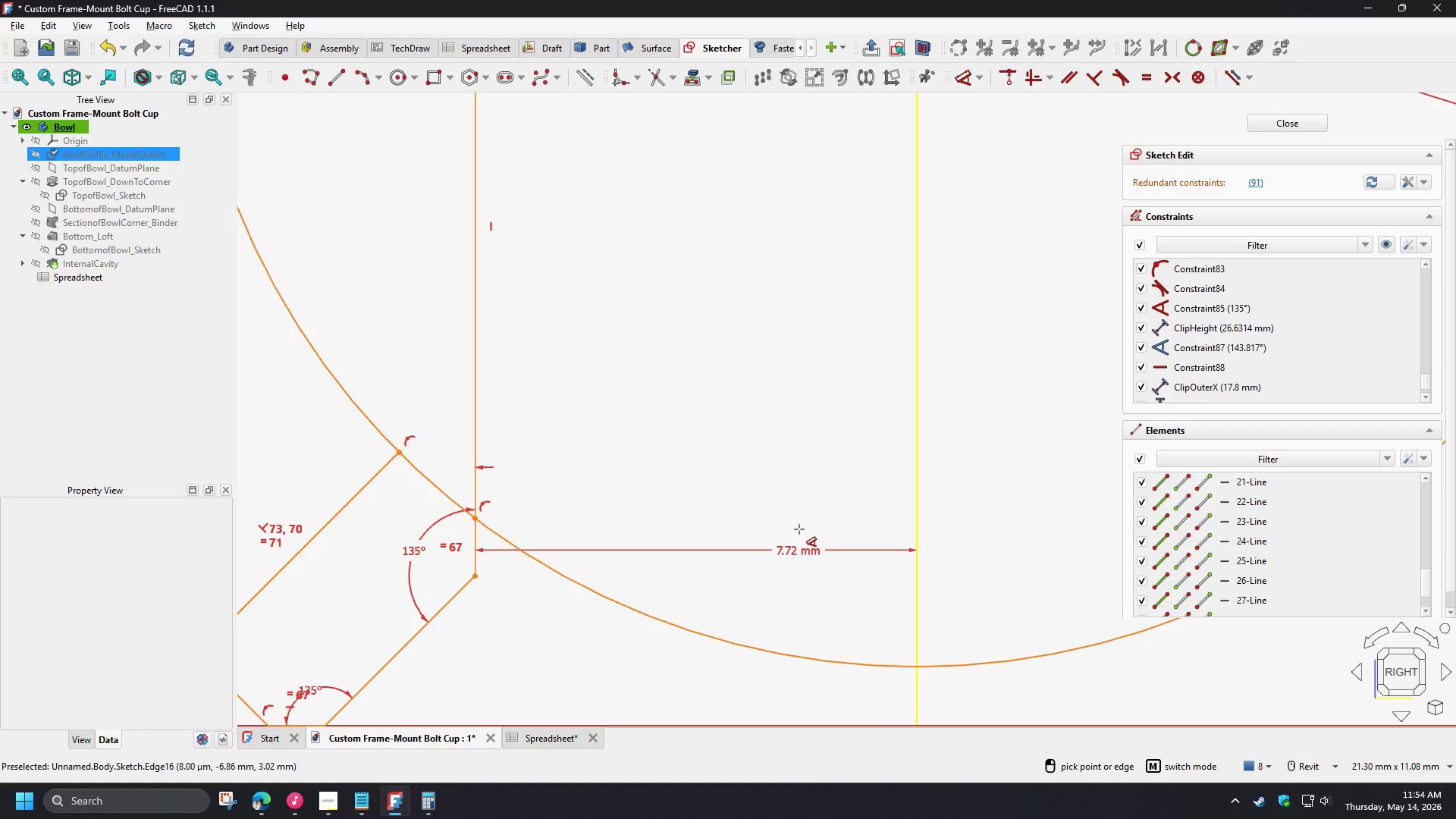 
left_click([799, 528])
 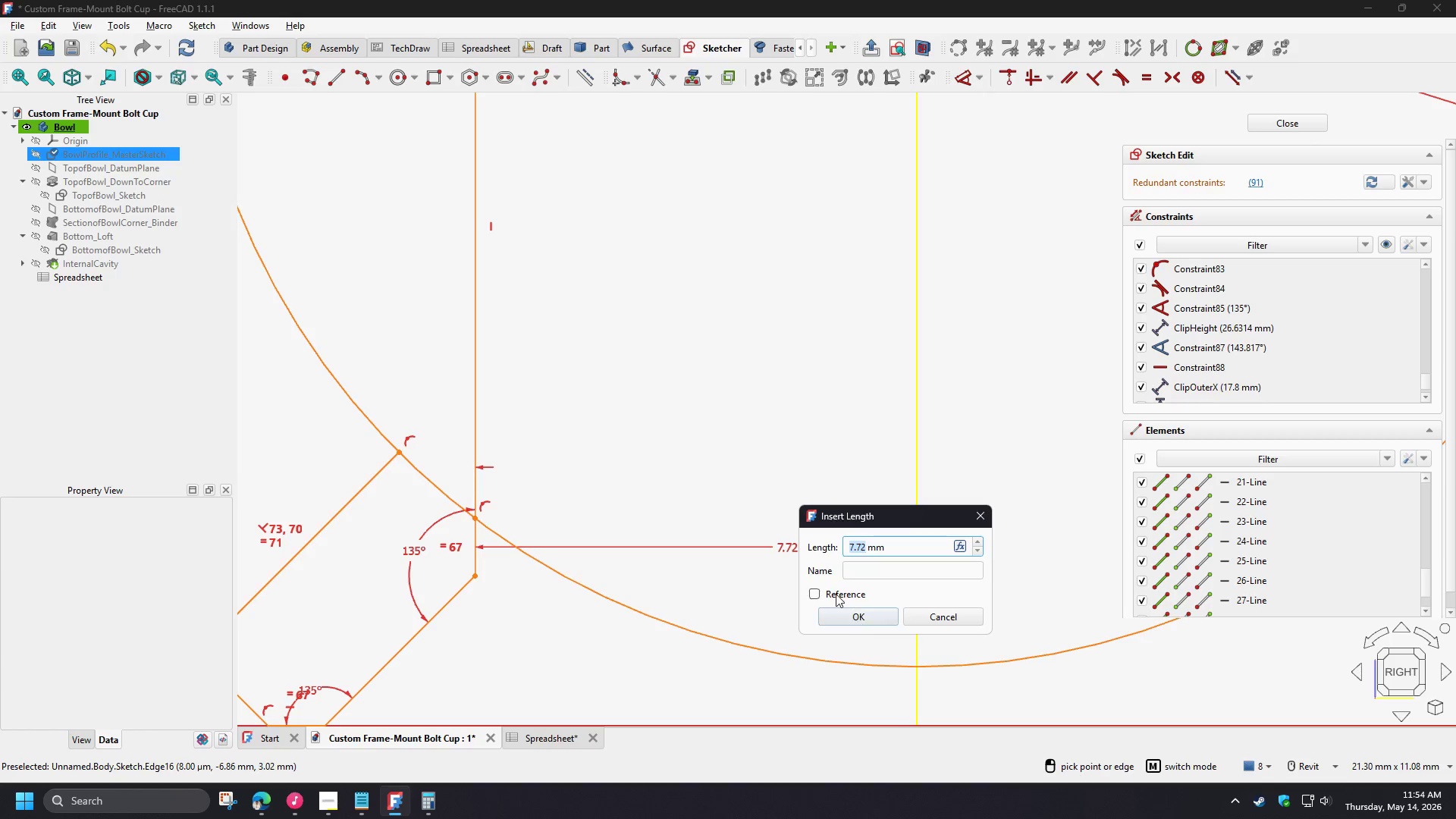 
left_click([831, 592])
 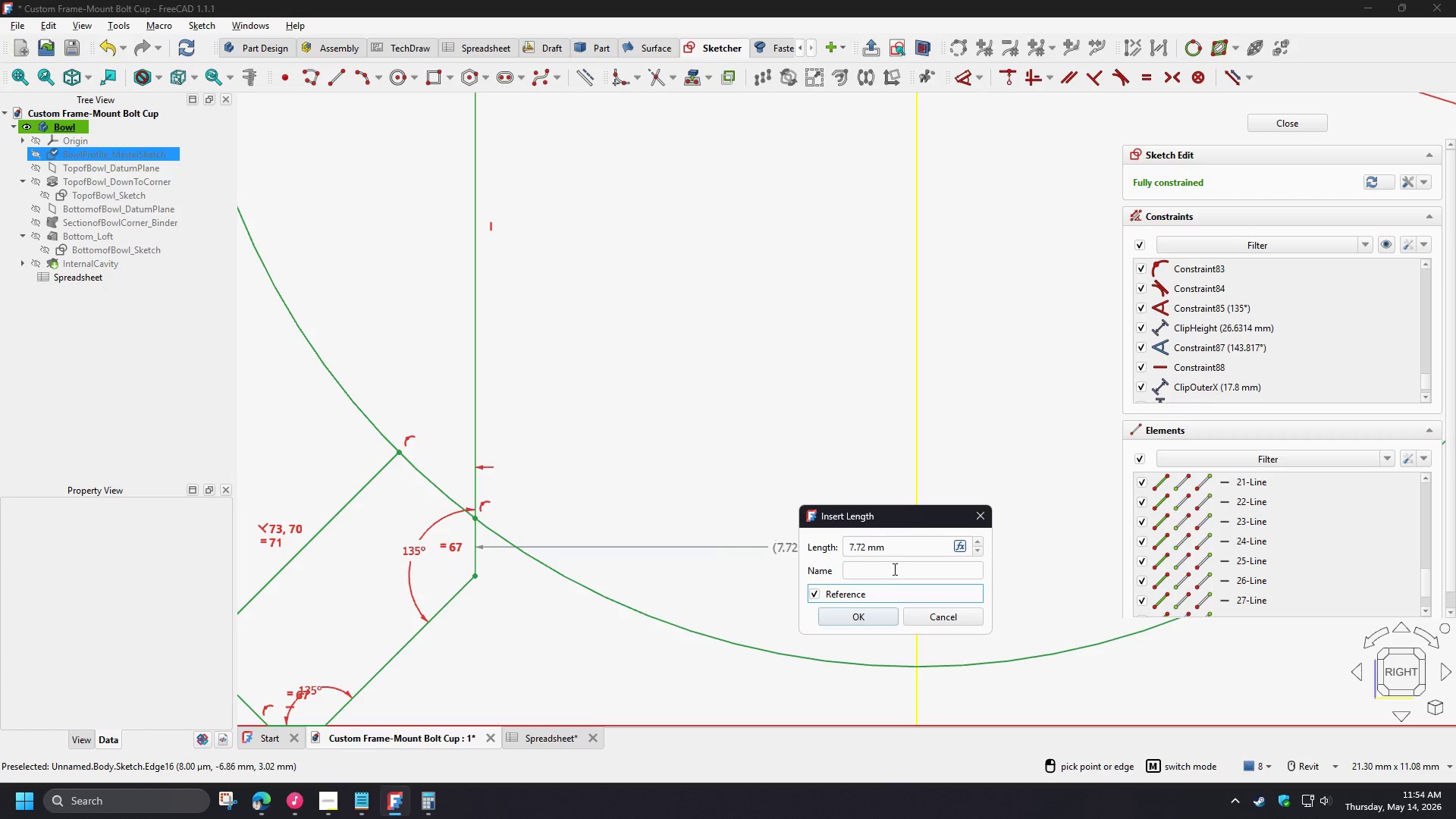 
left_click([893, 569])
 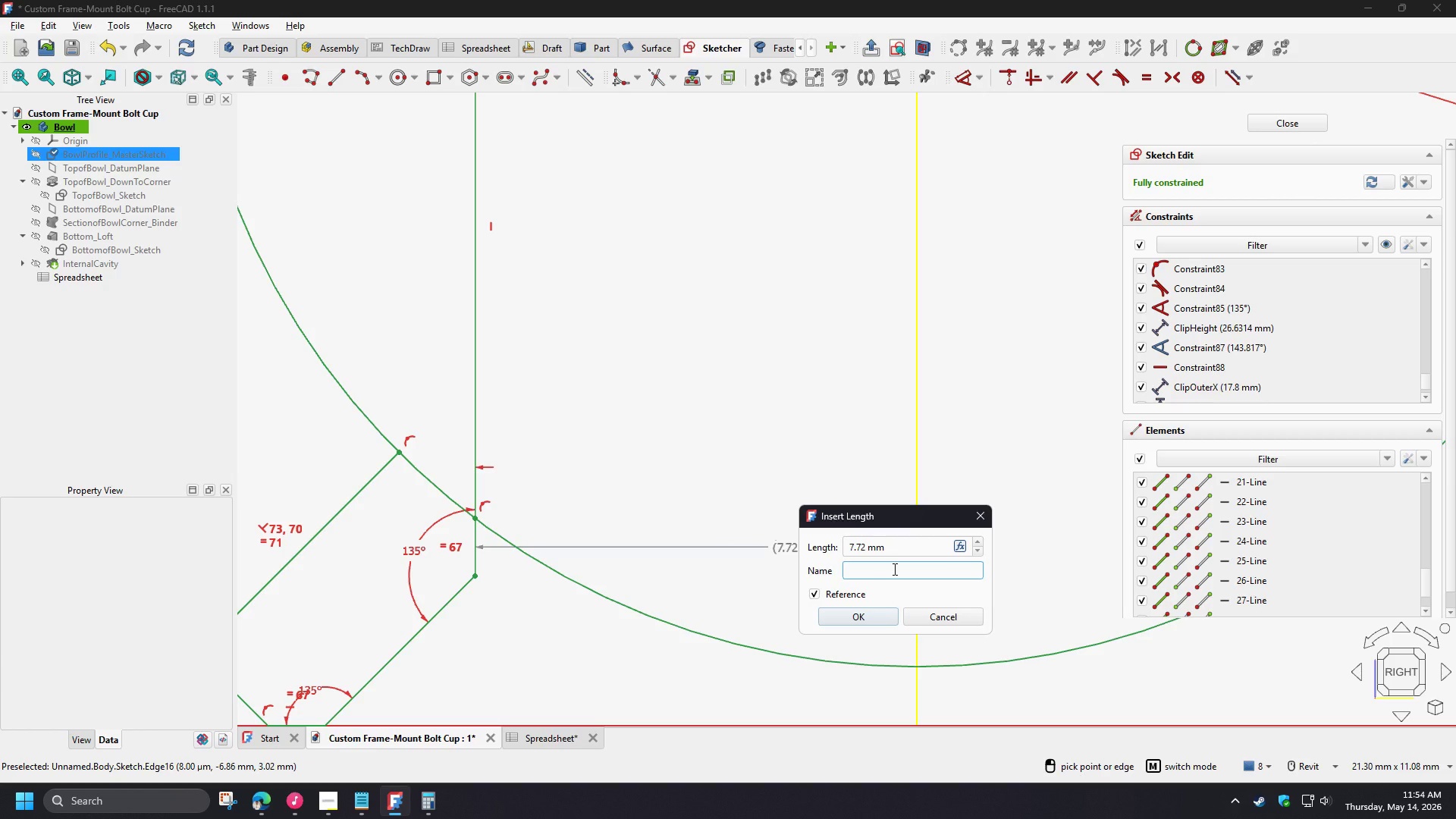 
type(ClipTipClarn)
 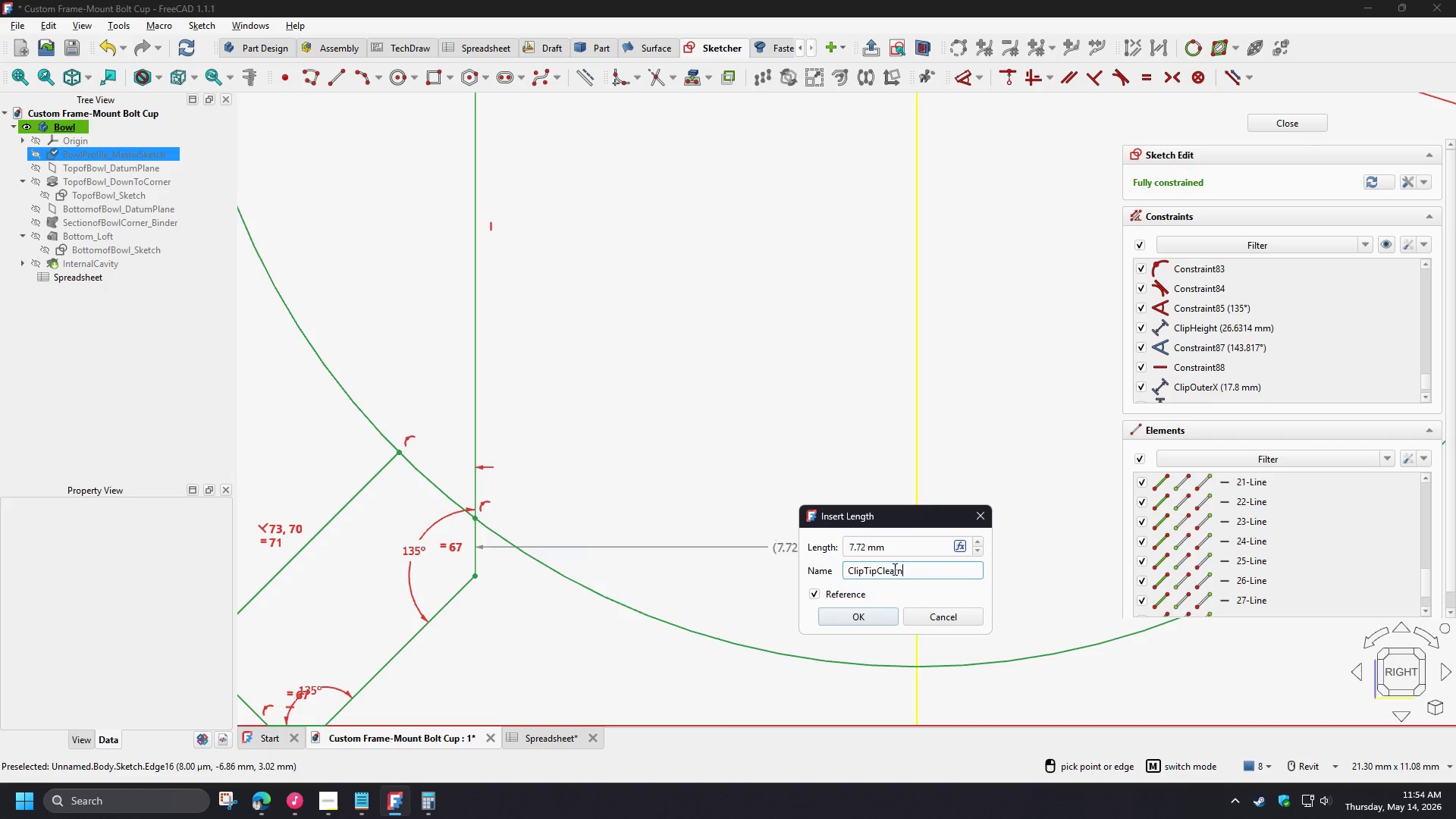 
 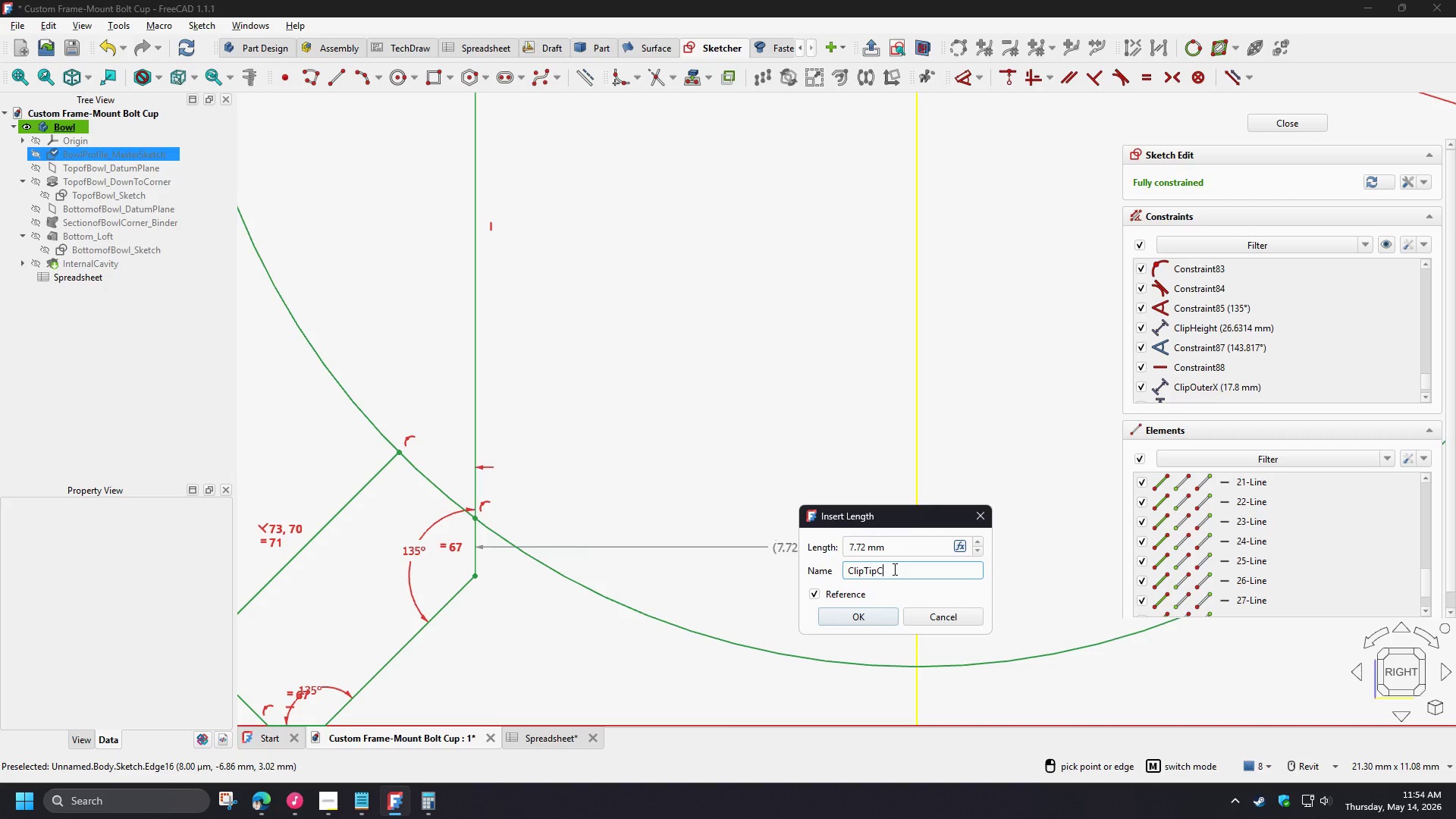 
hold_key(key=E, duration=0.31)
 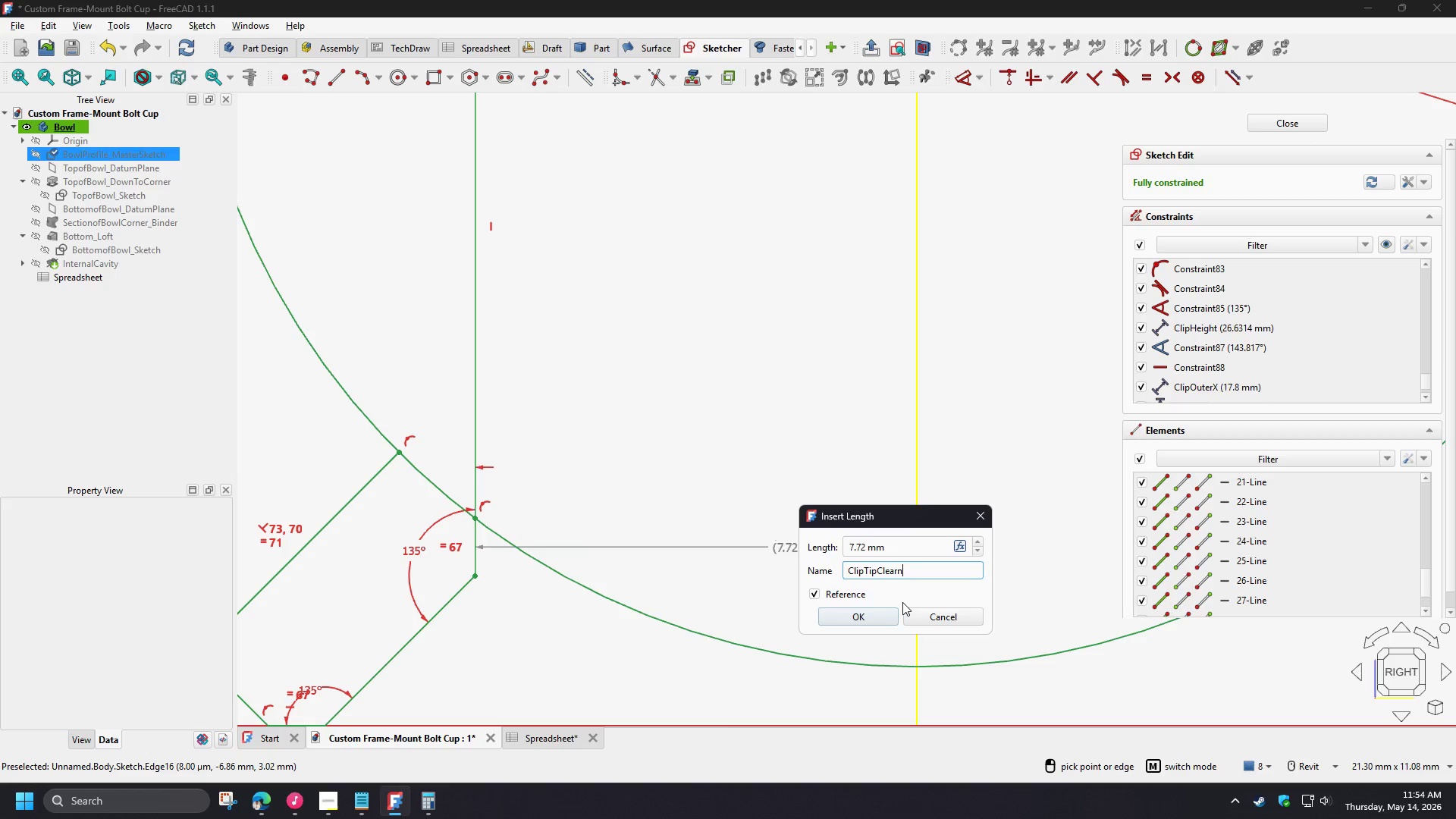 
key(Backspace)
type(ance)
 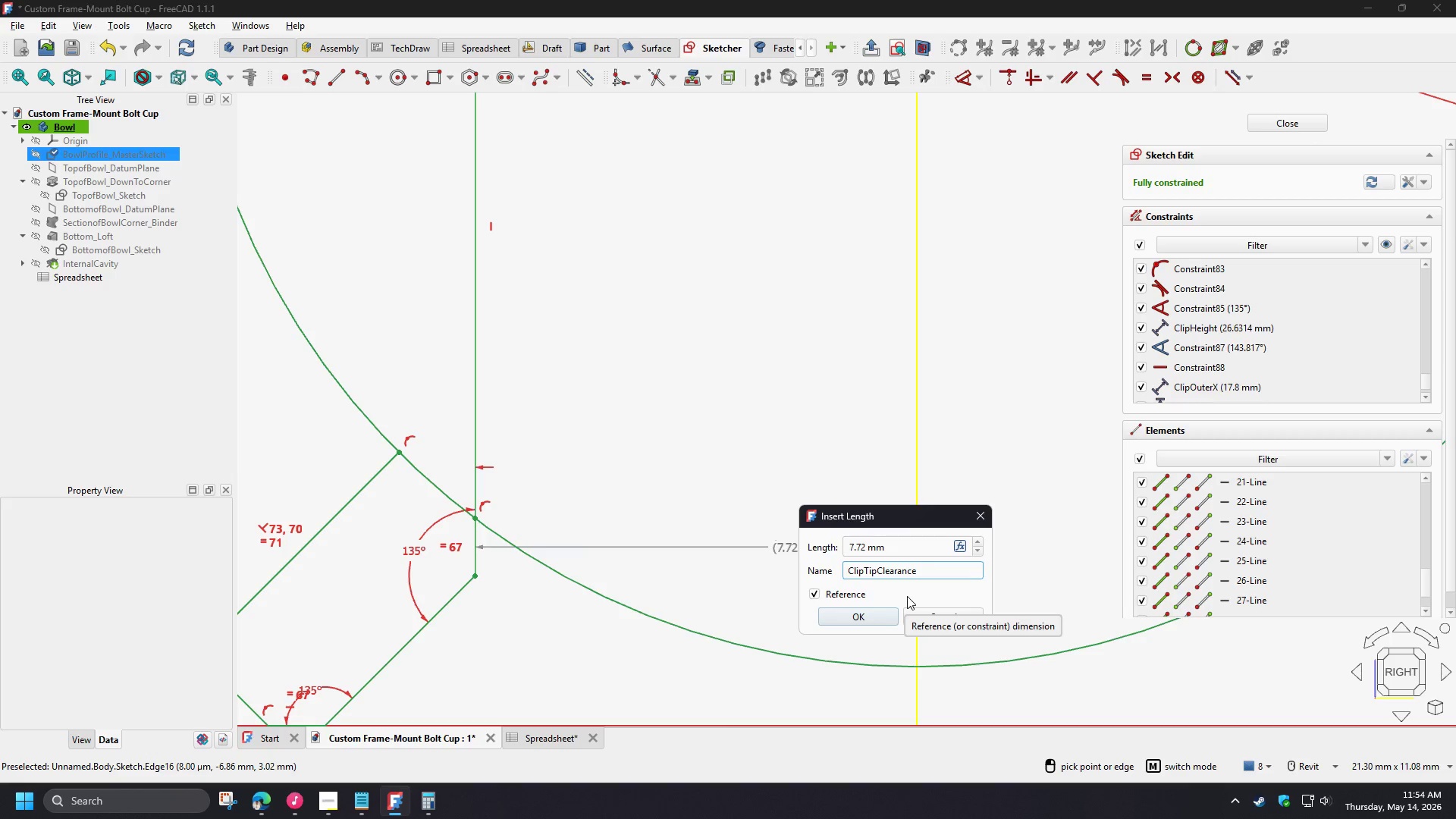 
wait(9.17)
 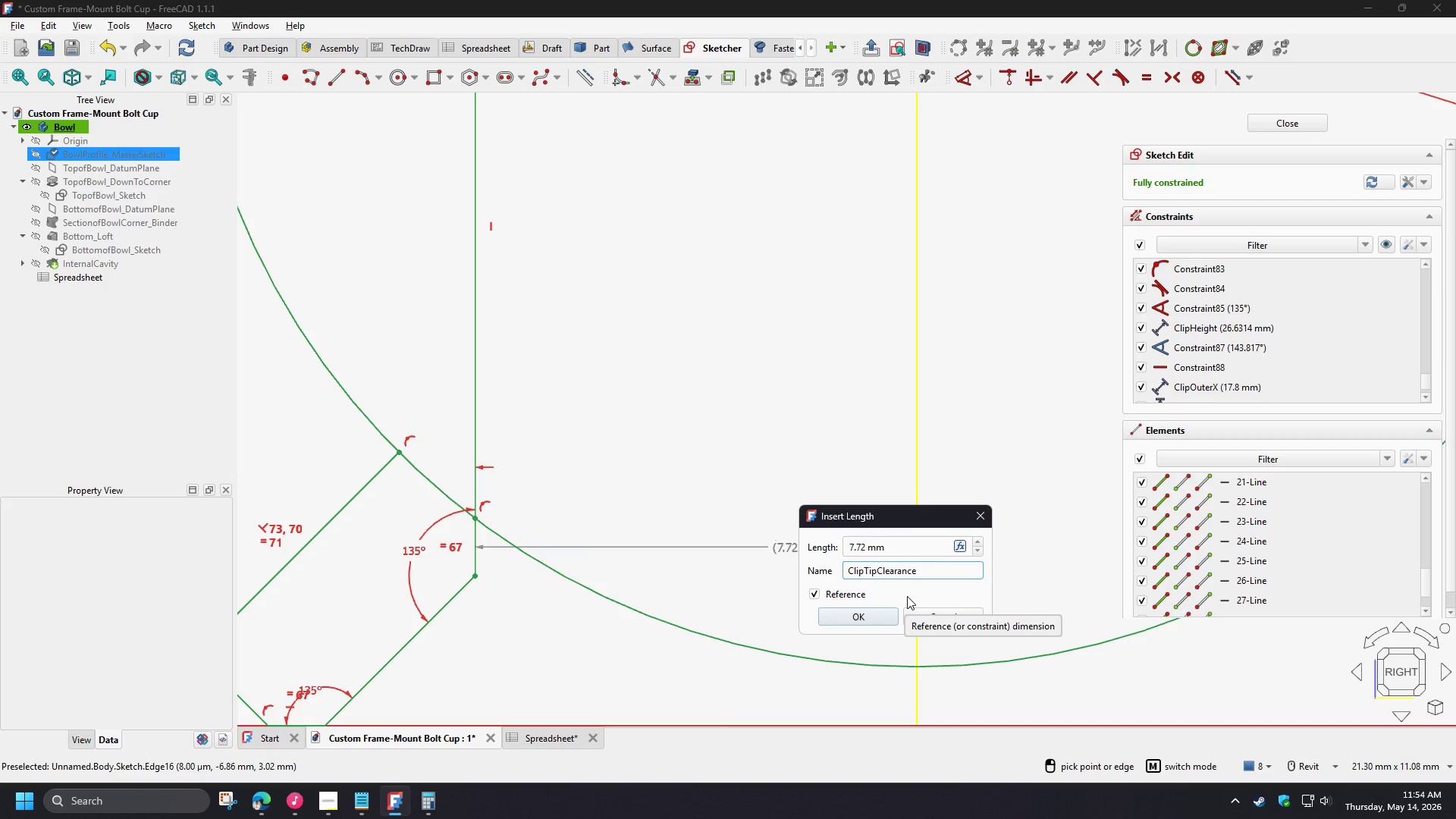 
key(Shift+X)
 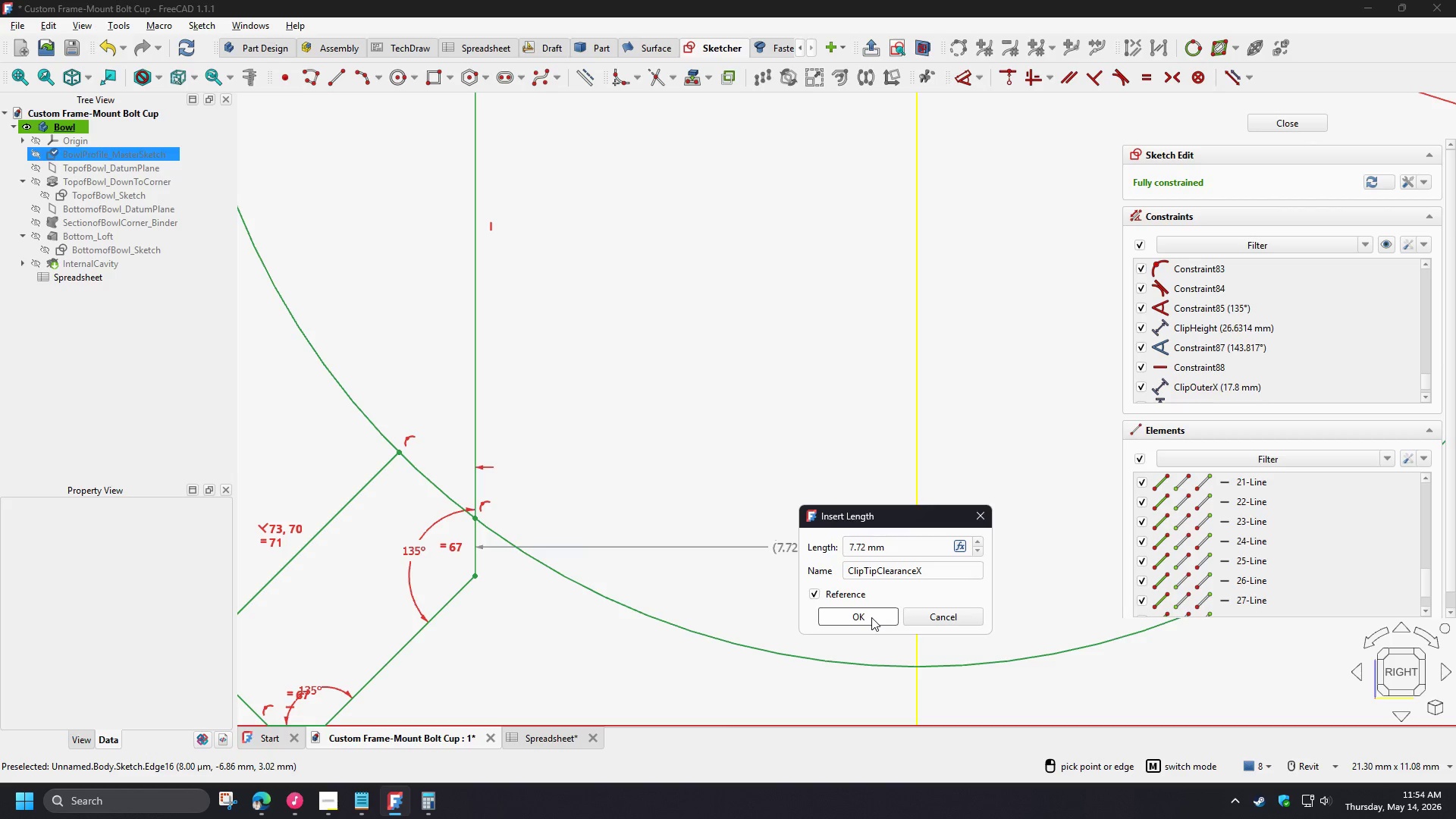 
wait(5.01)
 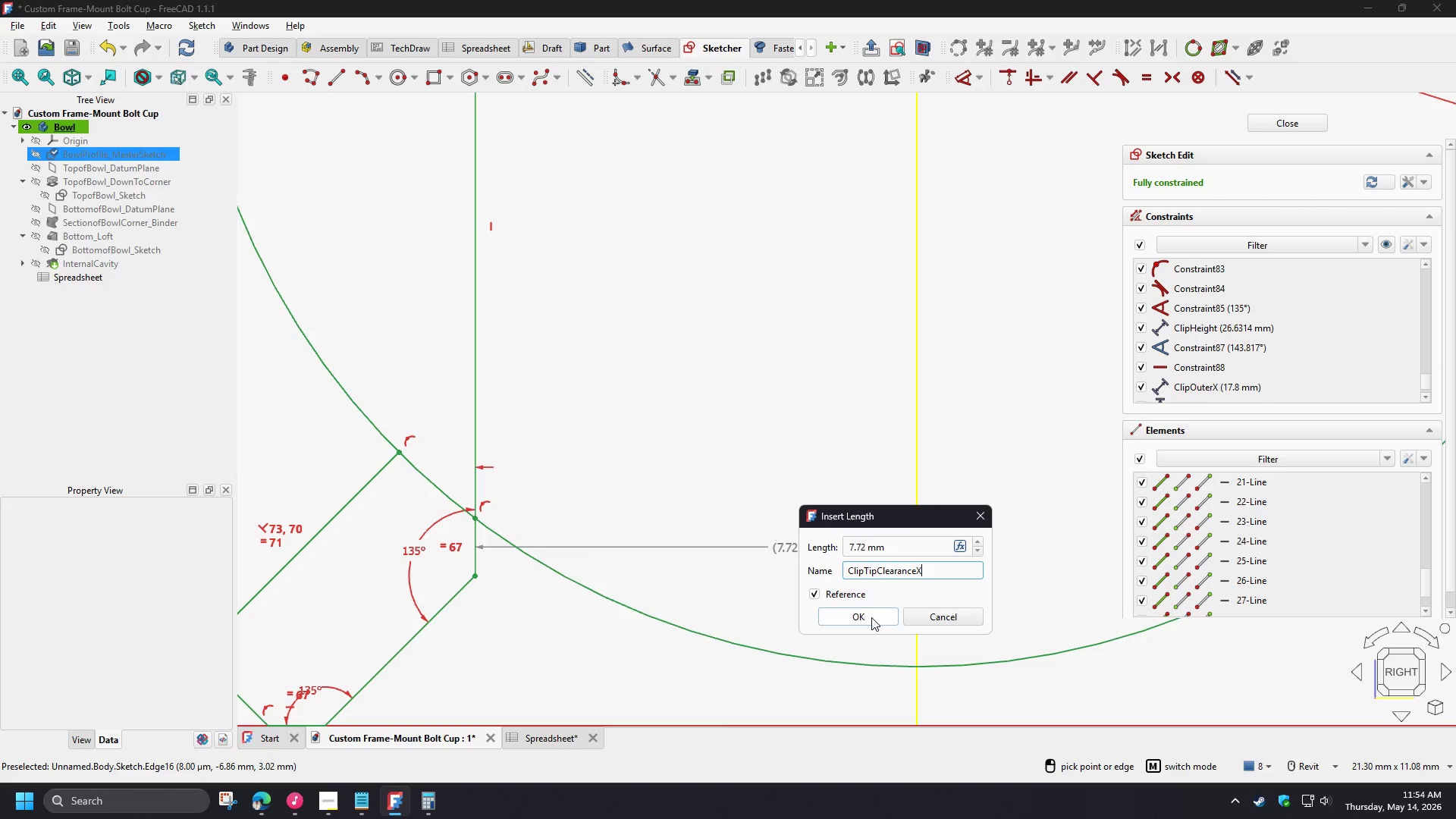 
left_click([871, 617])
 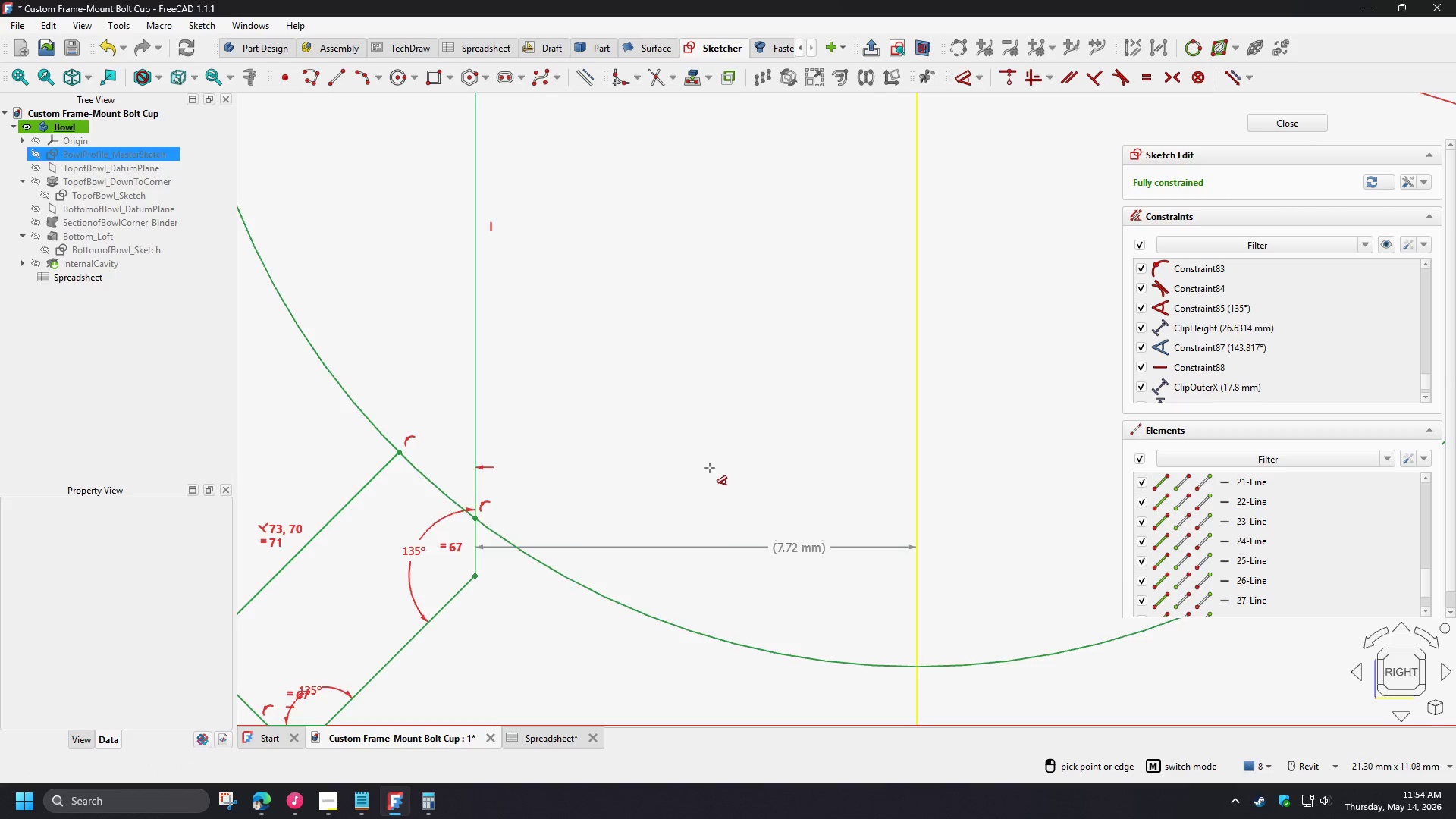 
scroll: coordinate [714, 485], scroll_direction: down, amount: 5.0
 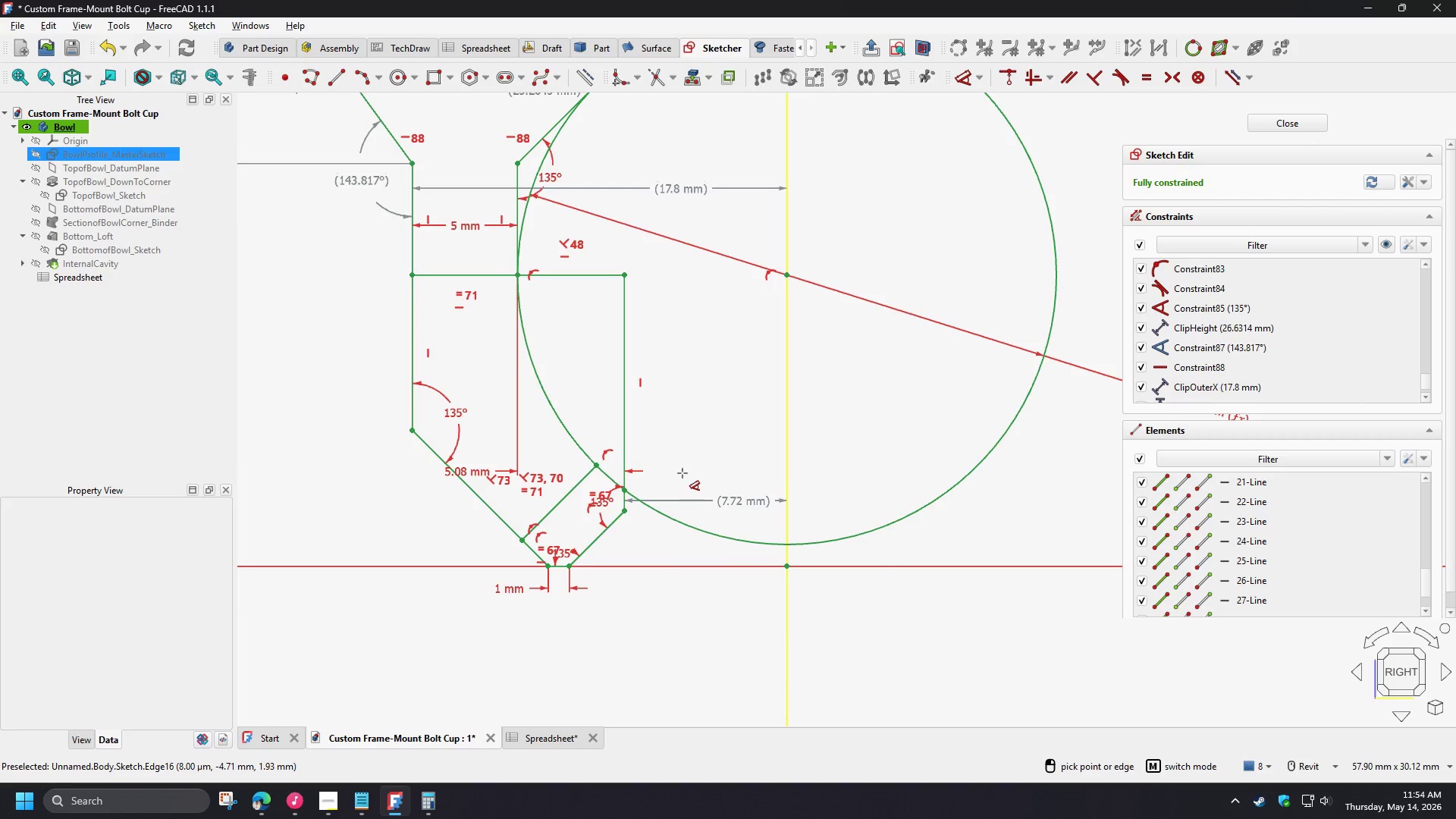 
right_click([682, 473])
 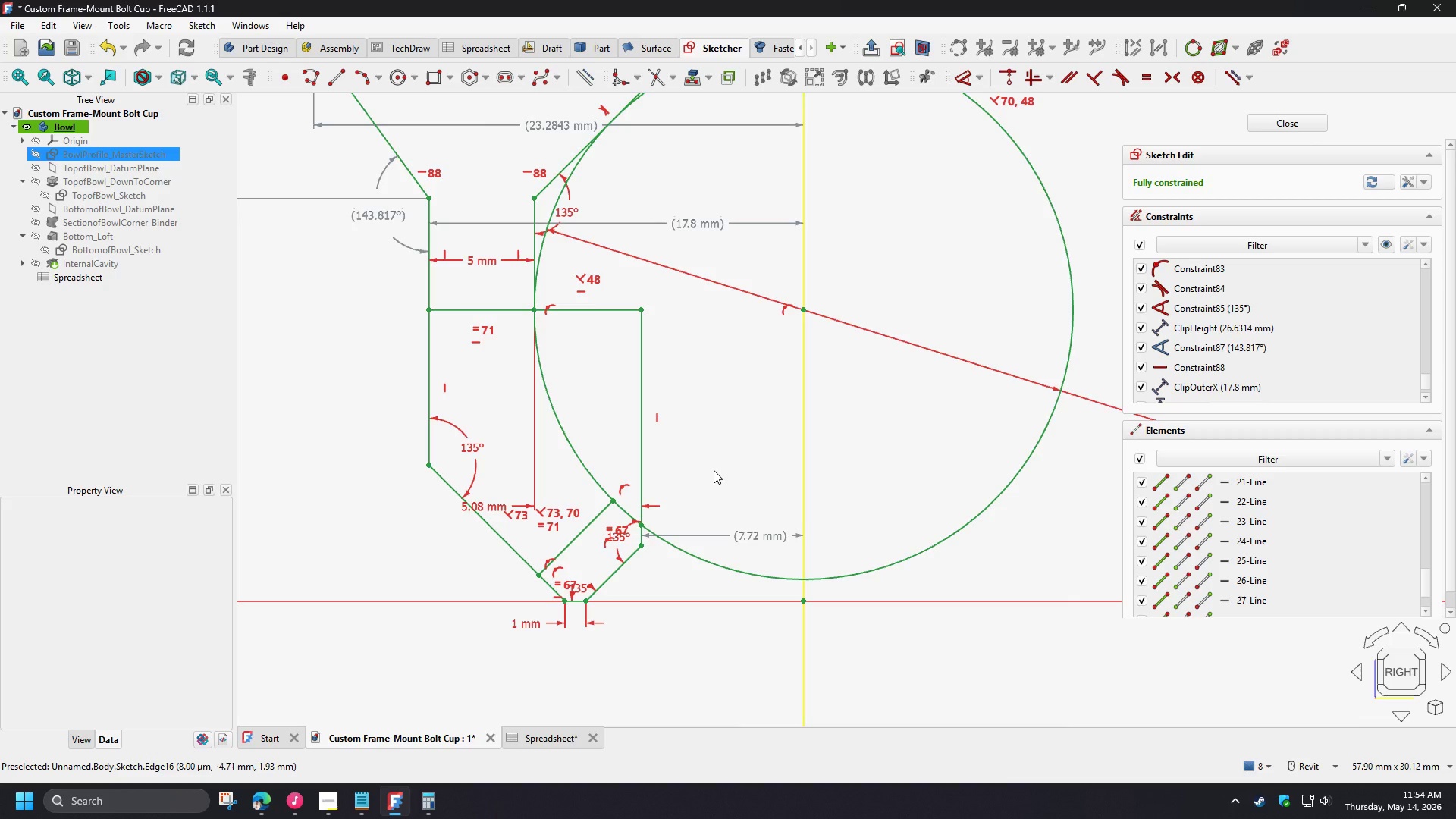 
scroll: coordinate [714, 470], scroll_direction: down, amount: 2.0
 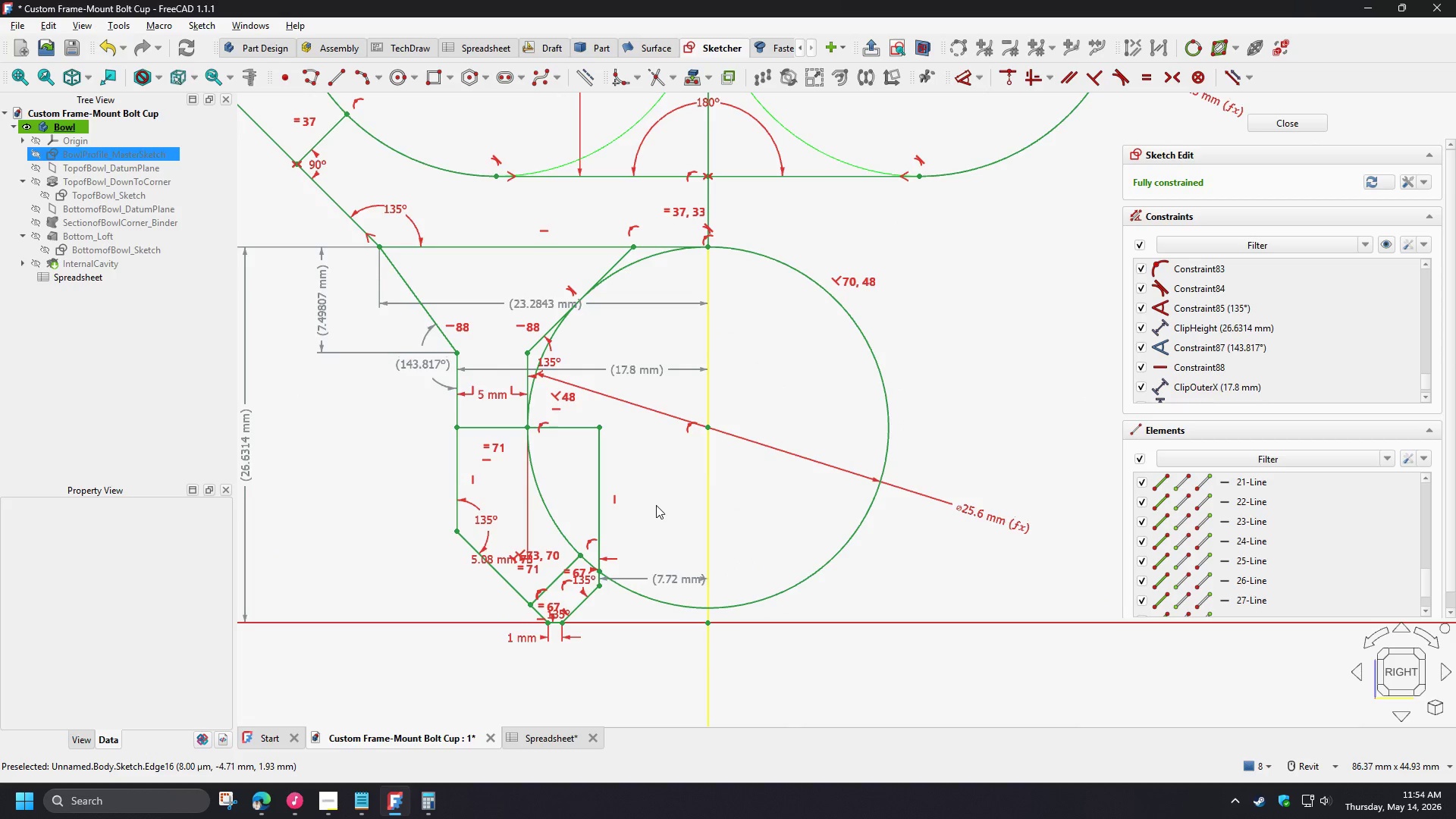 
left_click_drag(start_coordinate=[674, 588], to_coordinate=[653, 579])
 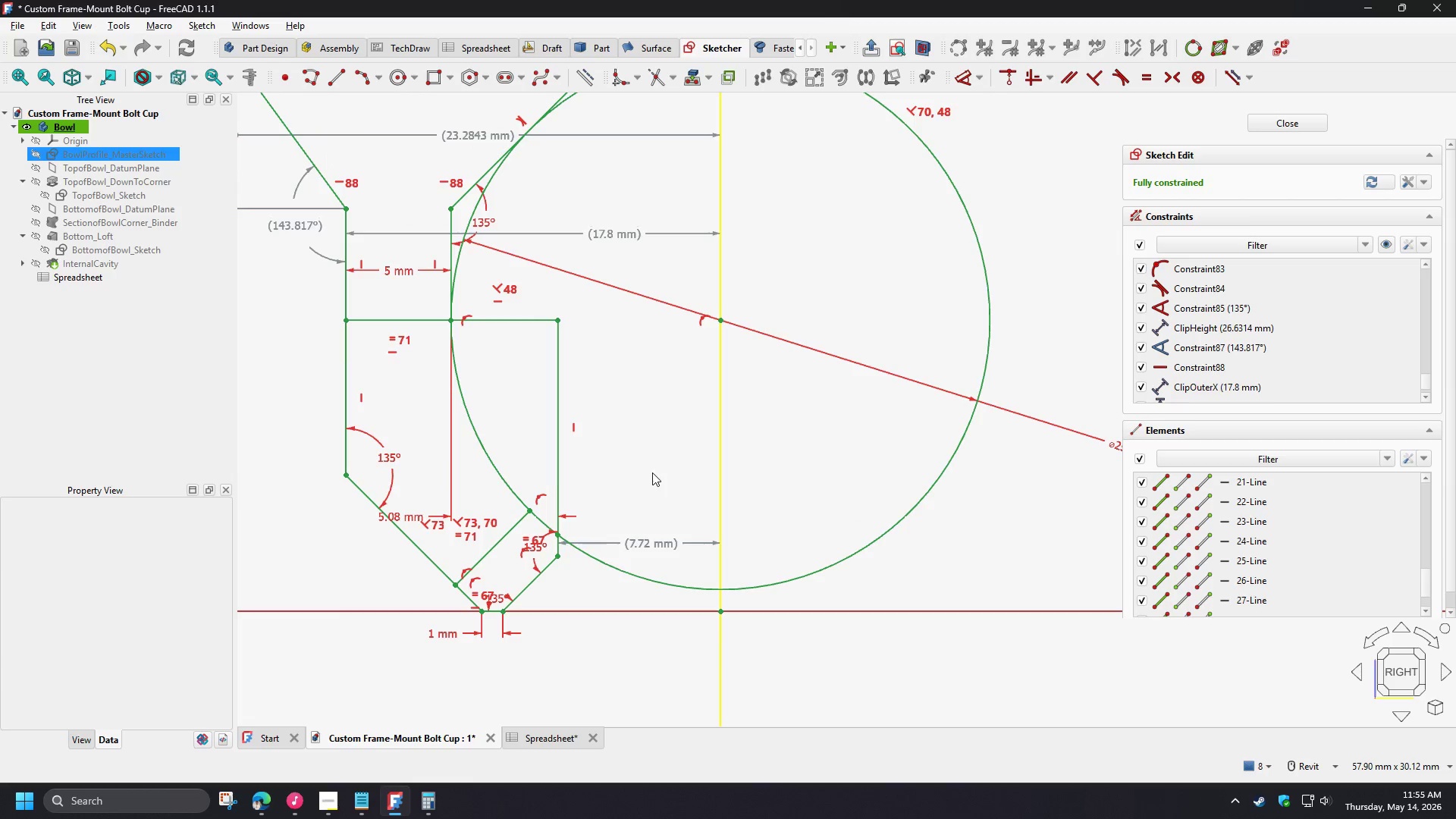 
scroll: coordinate [679, 570], scroll_direction: up, amount: 2.0
 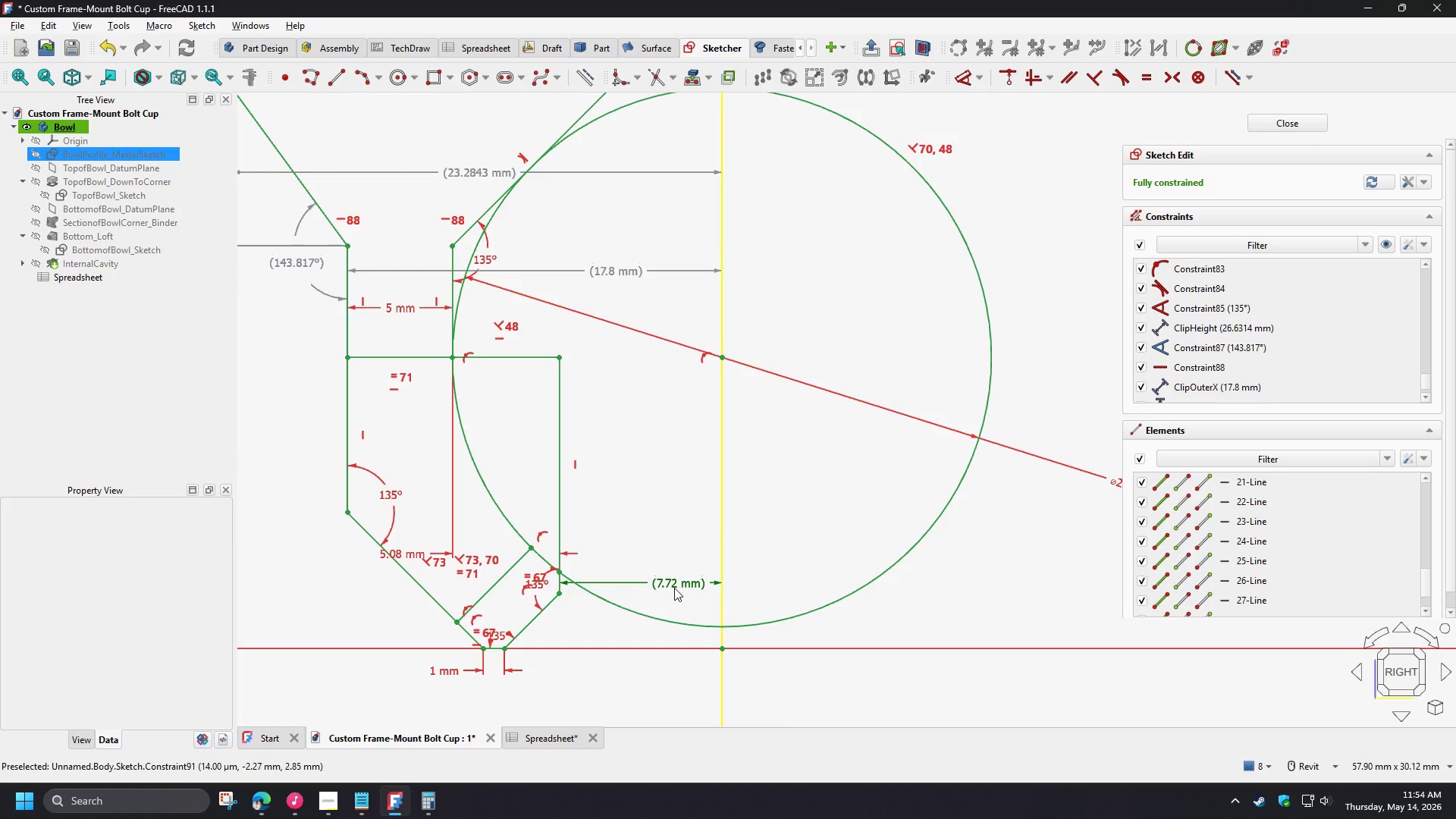 
wait(30.81)
 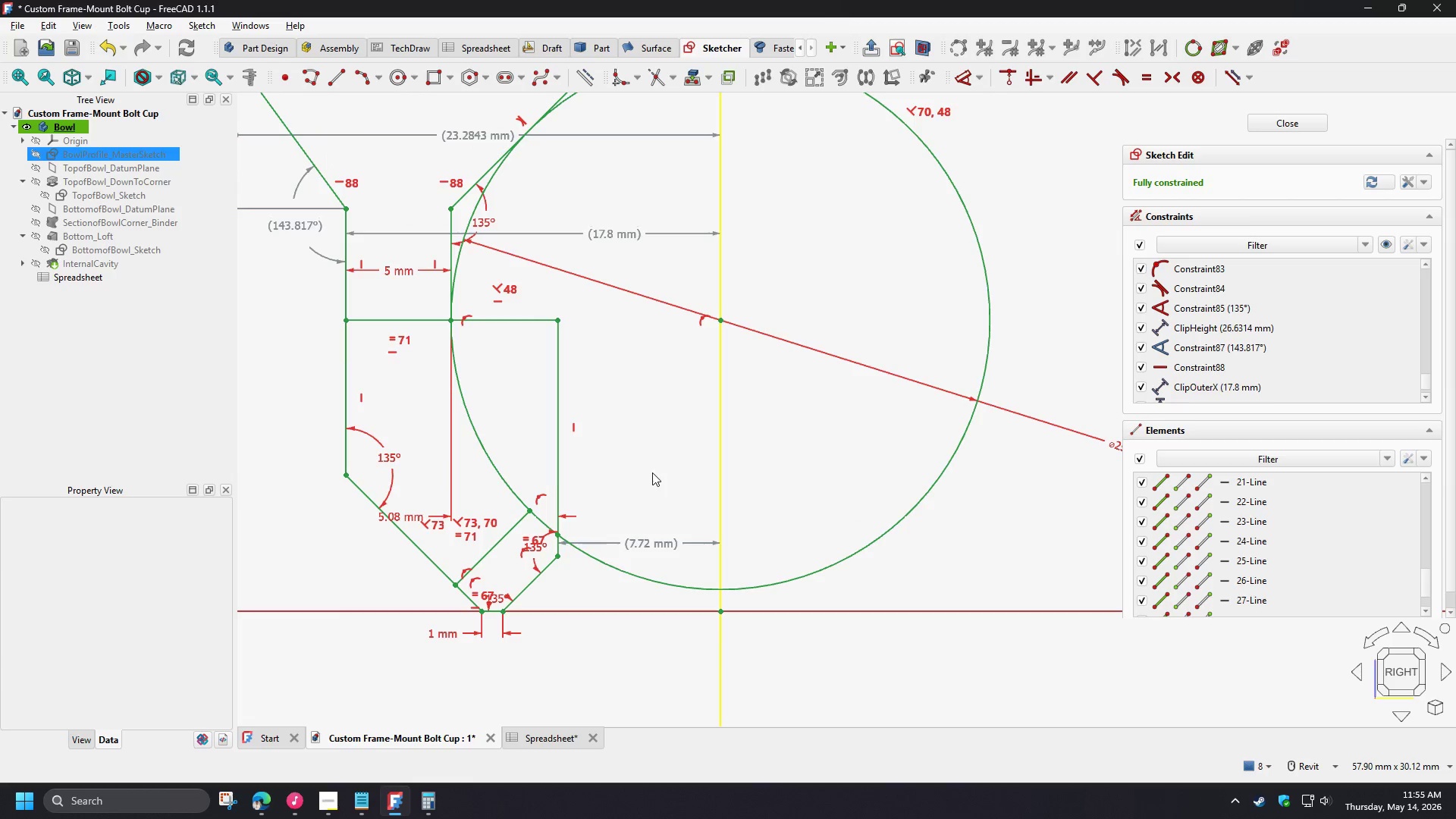 
scroll: coordinate [632, 522], scroll_direction: down, amount: 4.0
 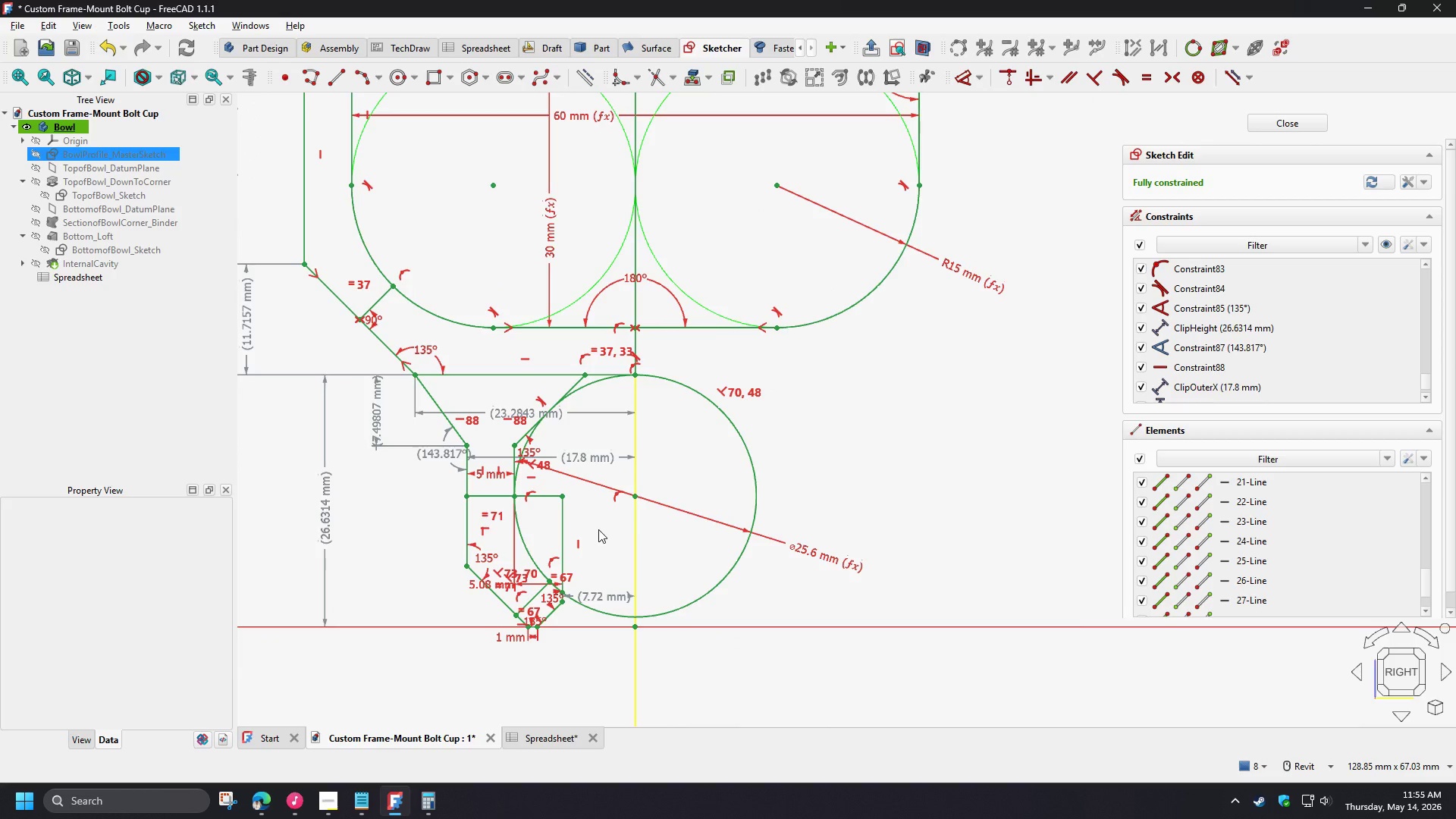 
scroll: coordinate [600, 522], scroll_direction: up, amount: 2.0
 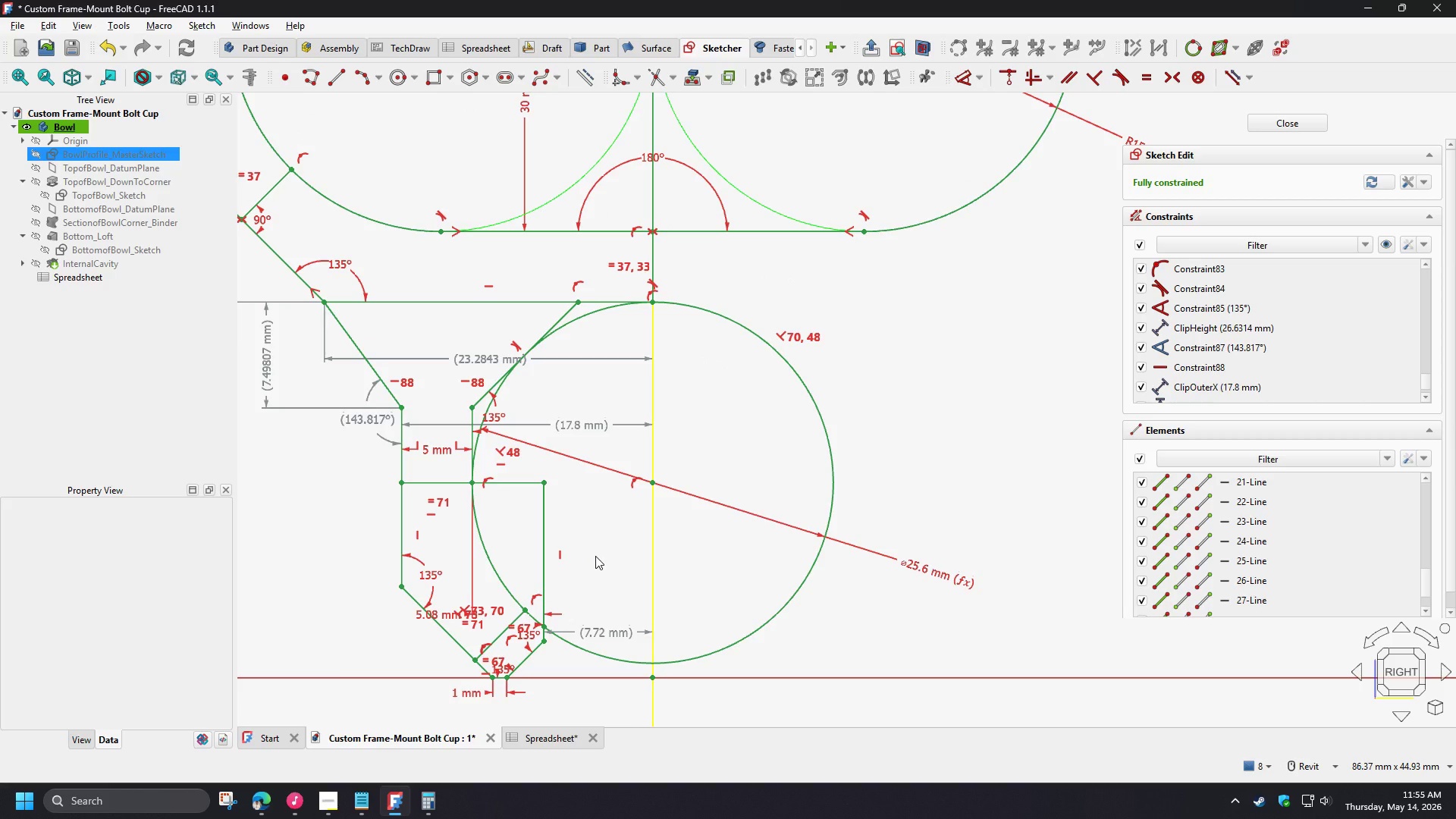 
scroll: coordinate [595, 551], scroll_direction: down, amount: 2.0
 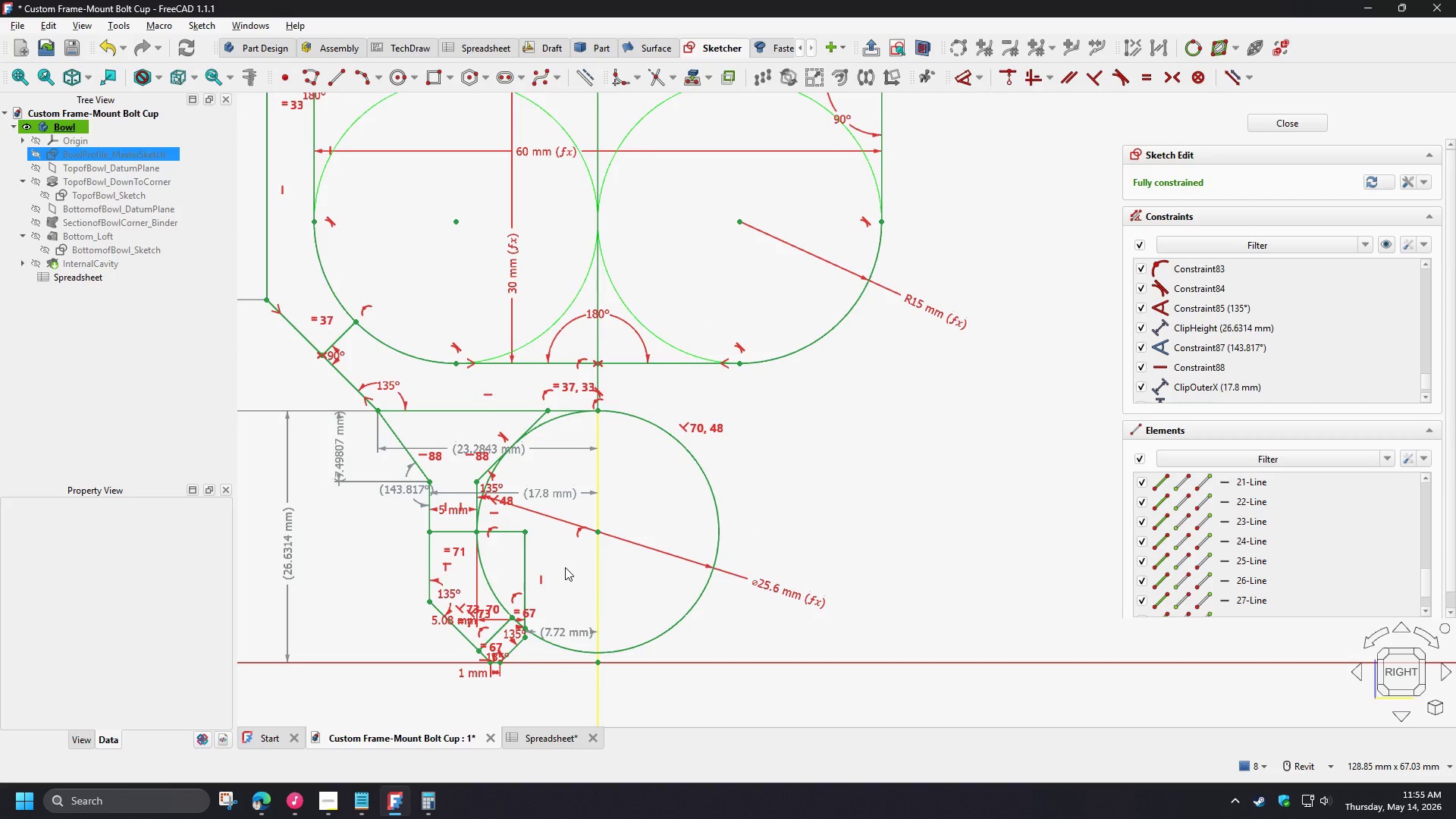 
scroll: coordinate [566, 565], scroll_direction: up, amount: 1.0
 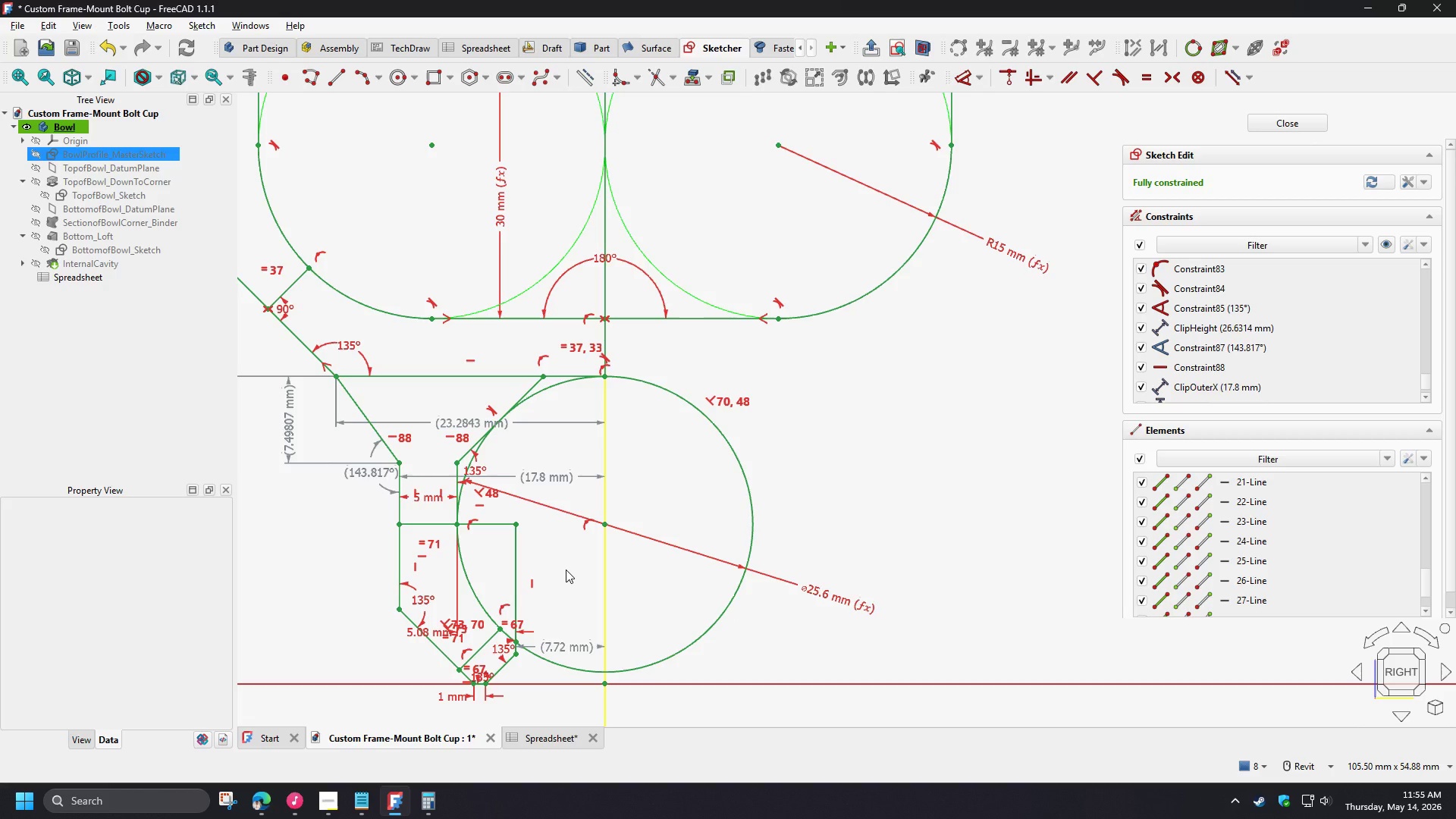 
wait(18.59)
 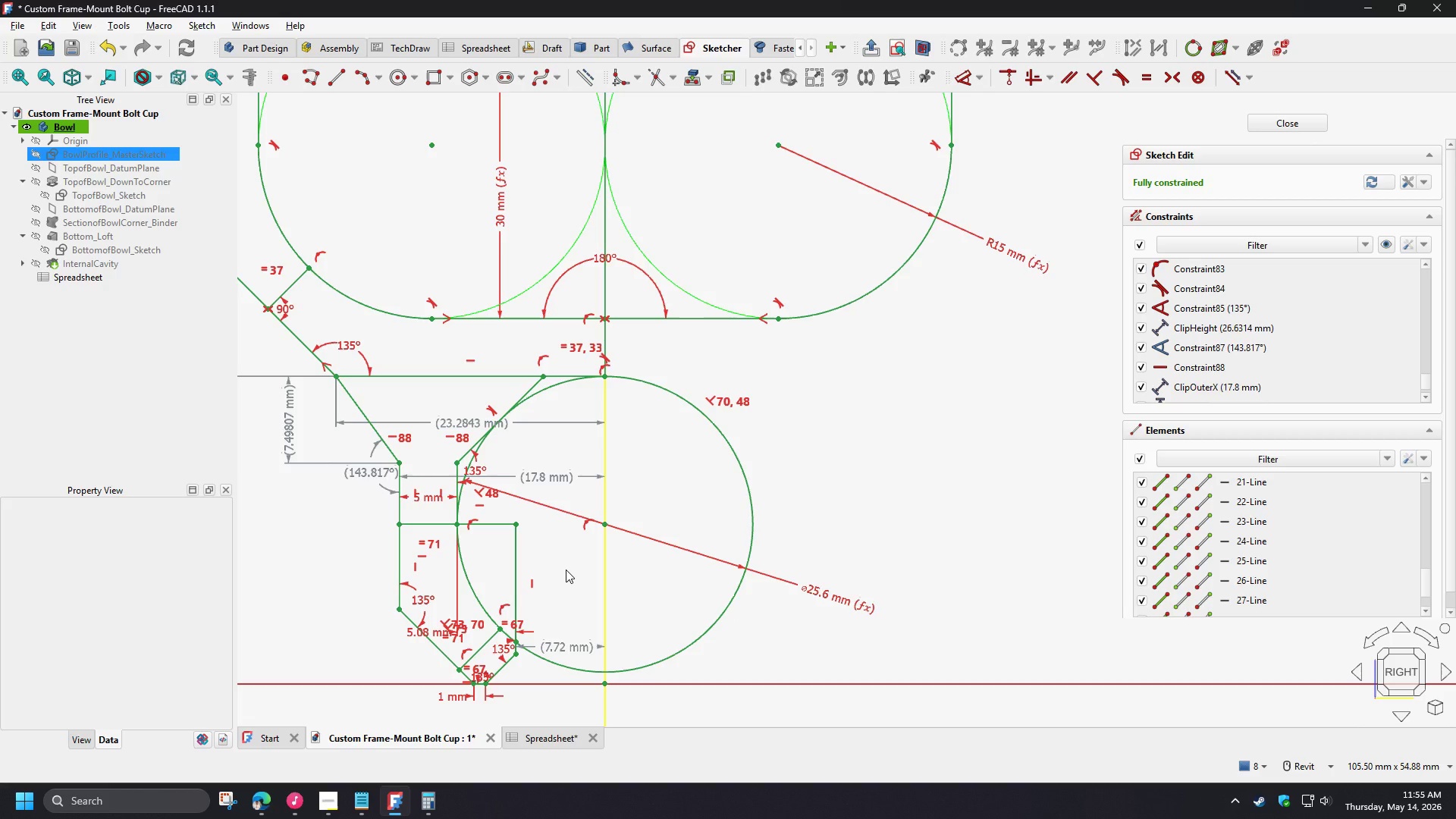 
left_click([104, 348])
 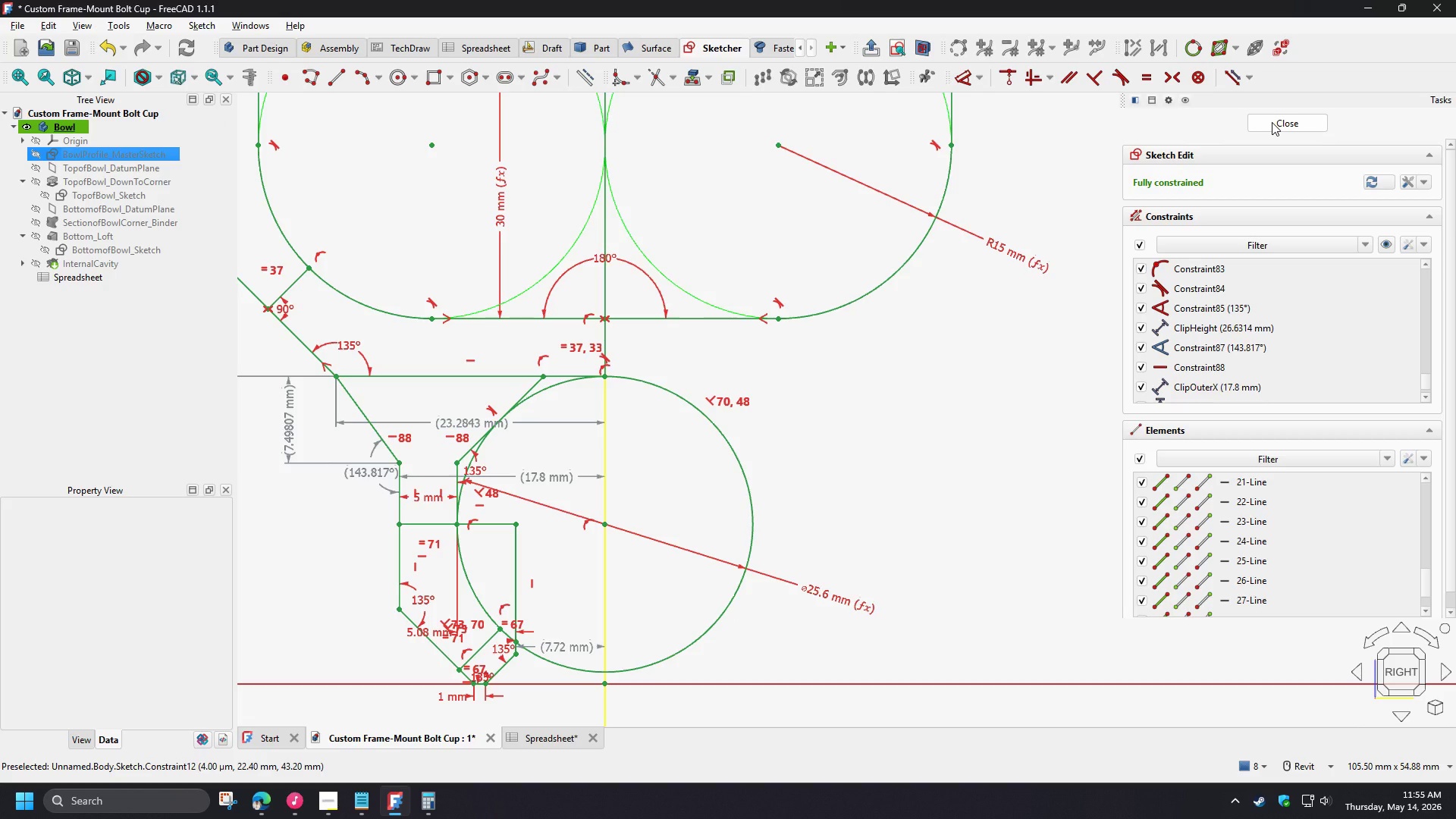 
wait(10.44)
 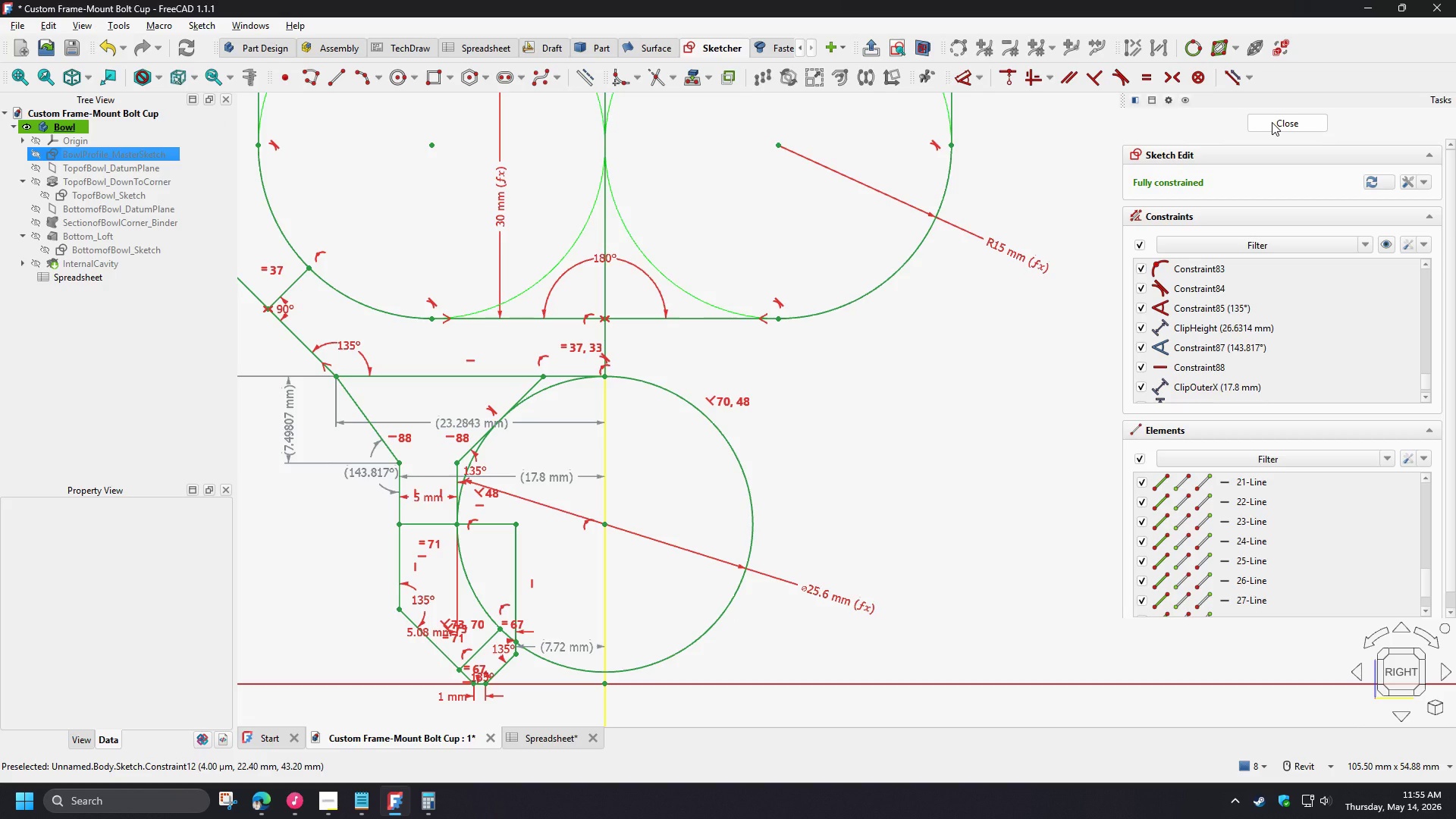 
left_click([1272, 122])
 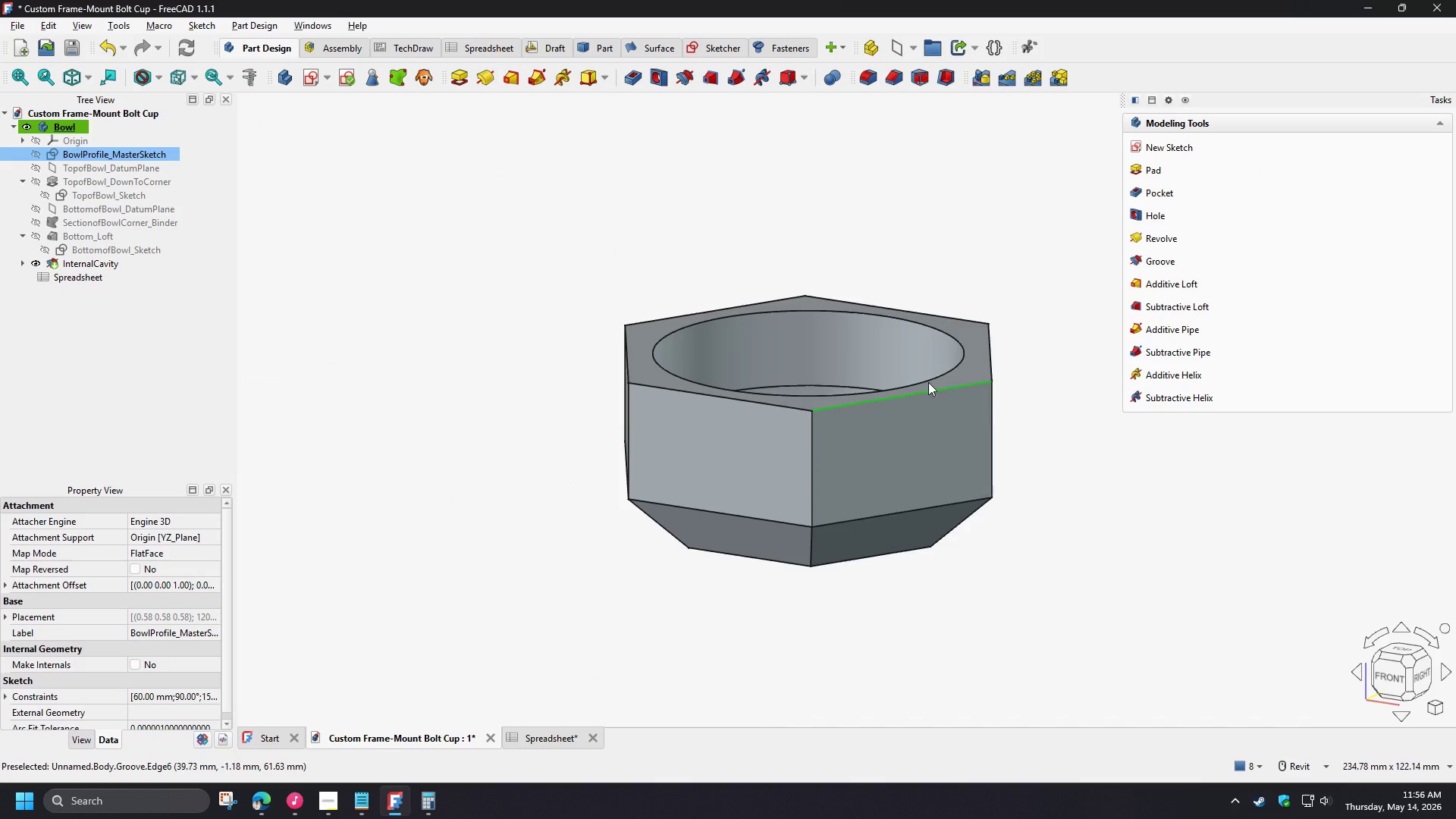 
scroll: coordinate [635, 427], scroll_direction: down, amount: 3.0
 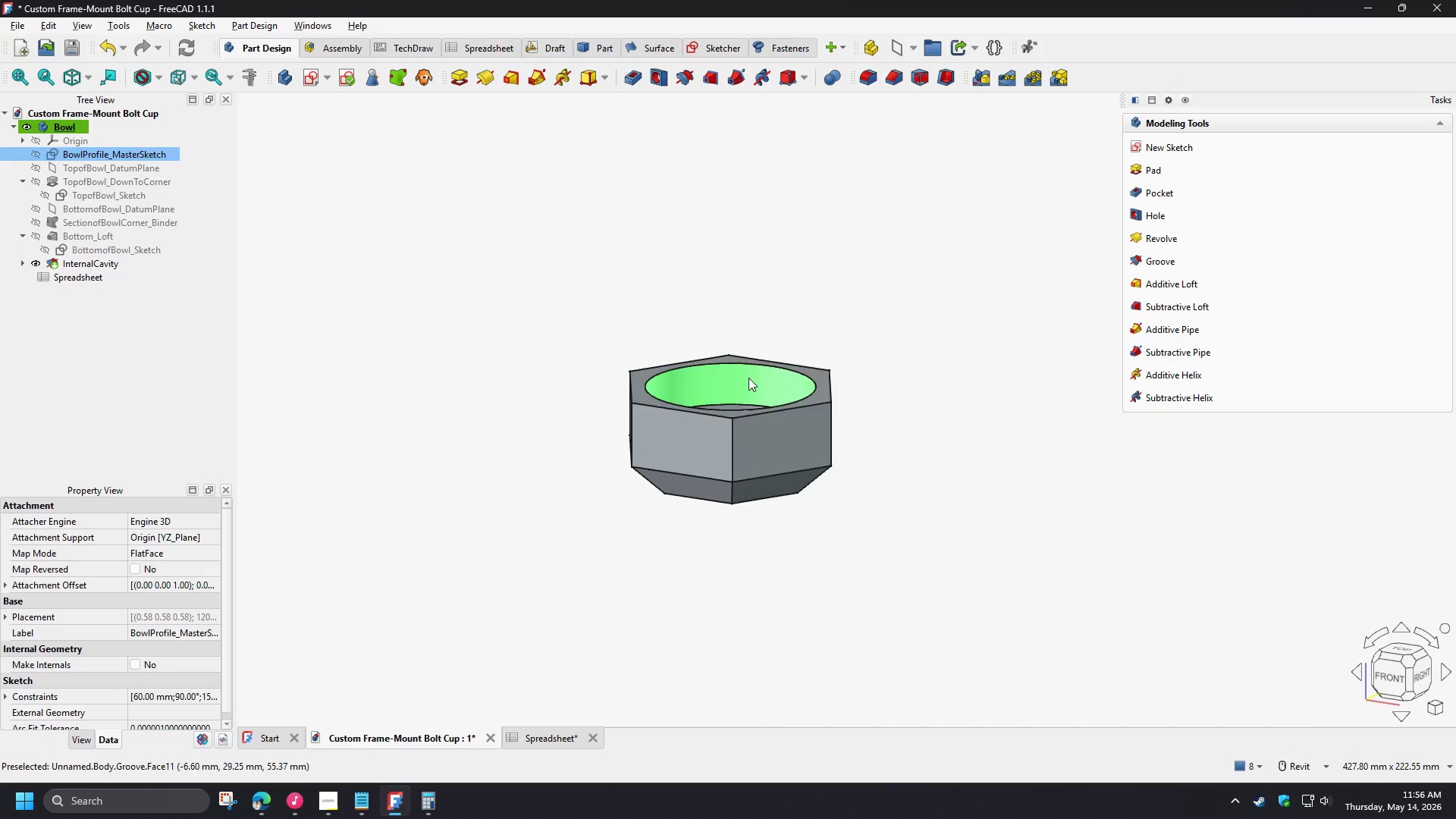 
hold_key(key=ShiftLeft, duration=1.5)
 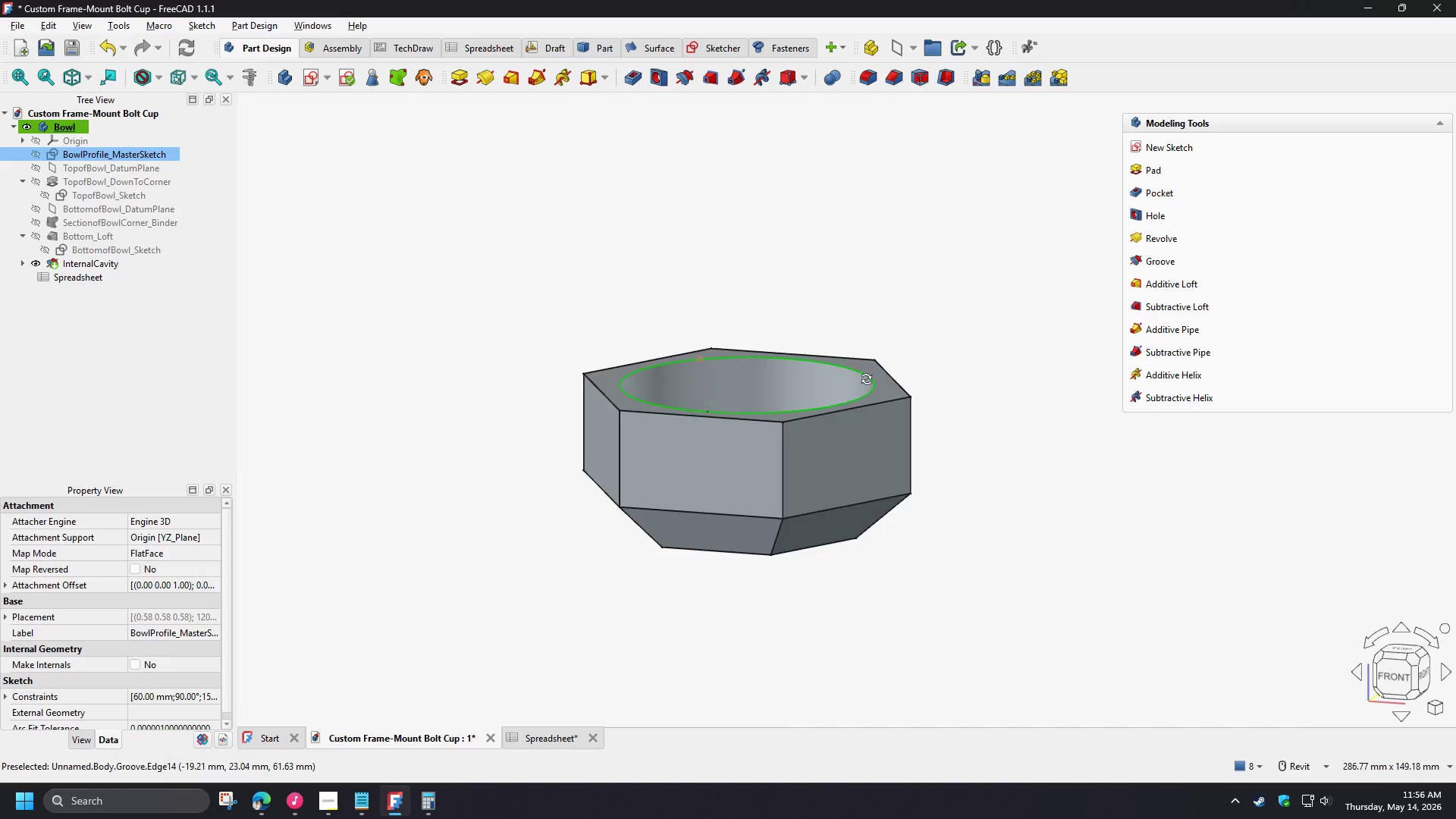 
scroll: coordinate [745, 372], scroll_direction: up, amount: 2.0
 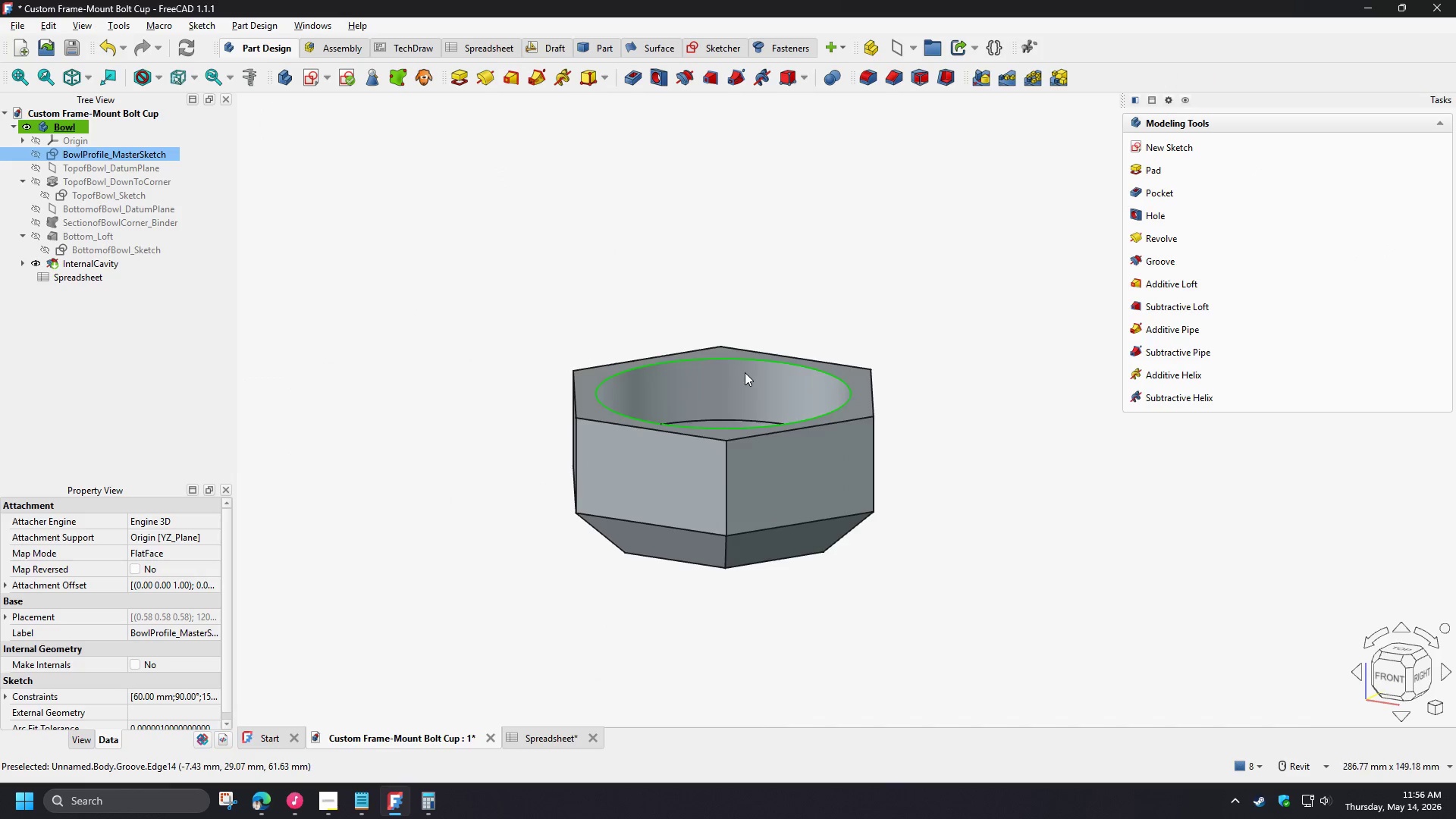 
hold_key(key=ShiftLeft, duration=1.34)
 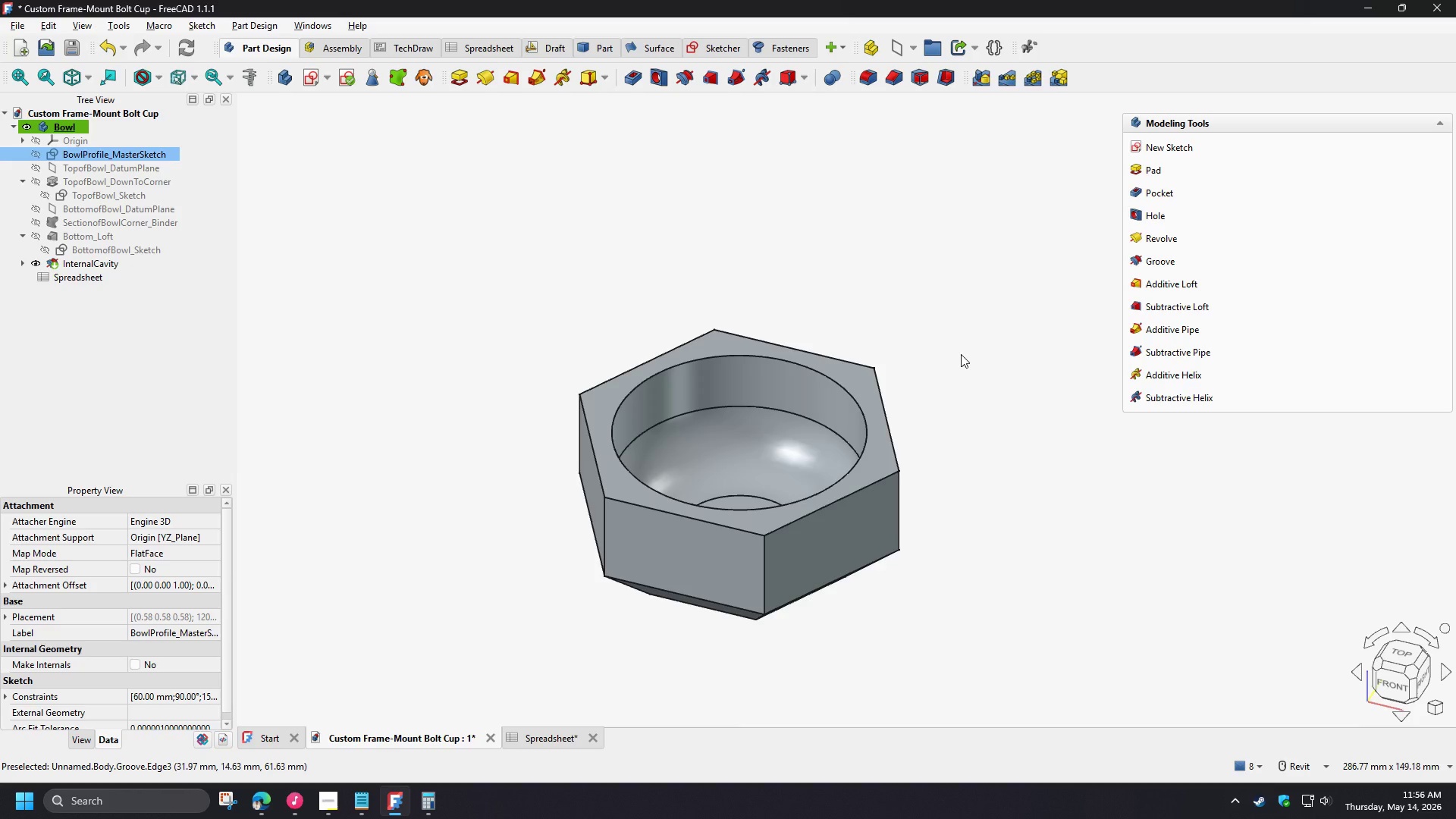 
key(Shift+ShiftLeft)
 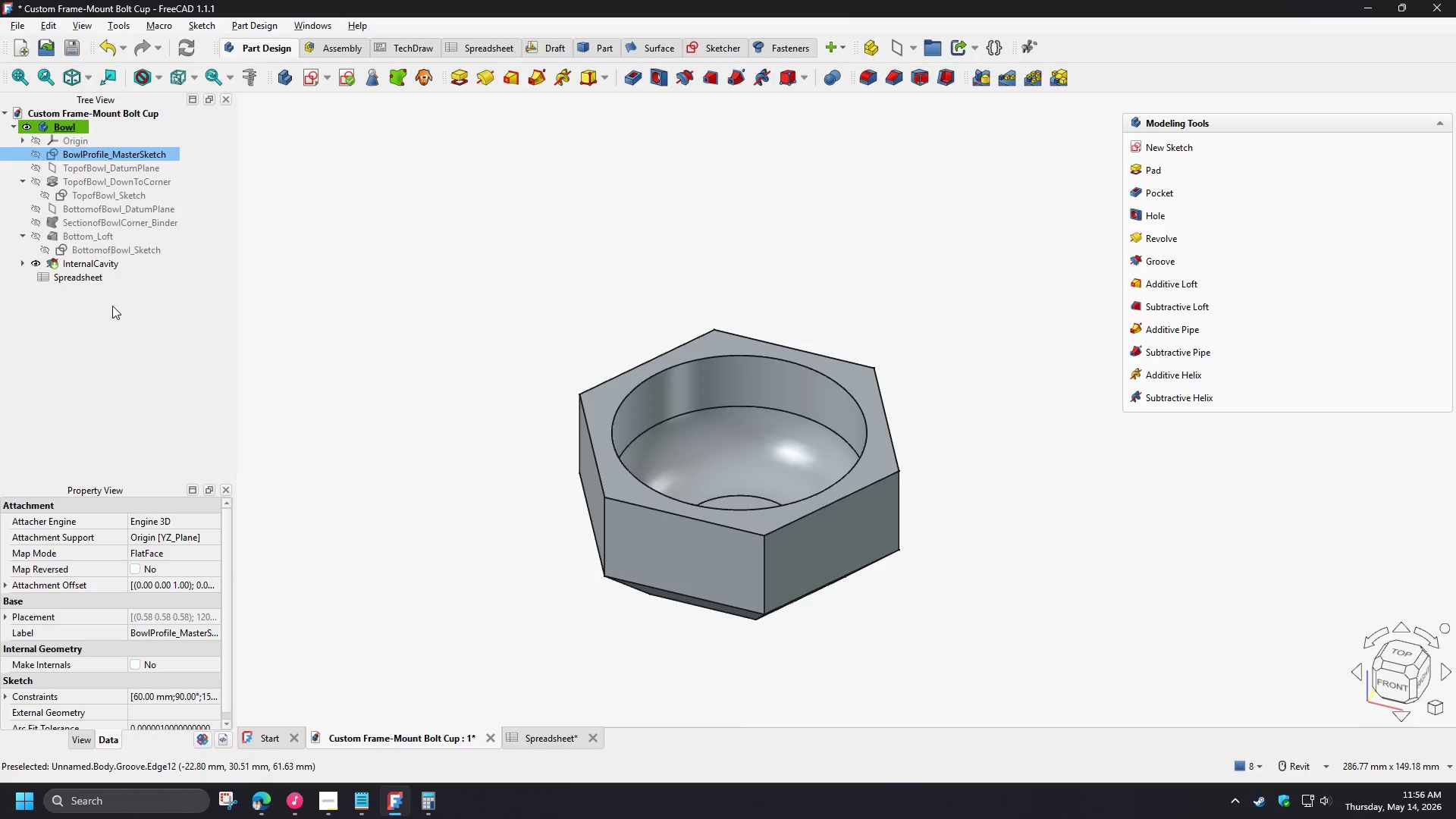 
left_click([115, 319])
 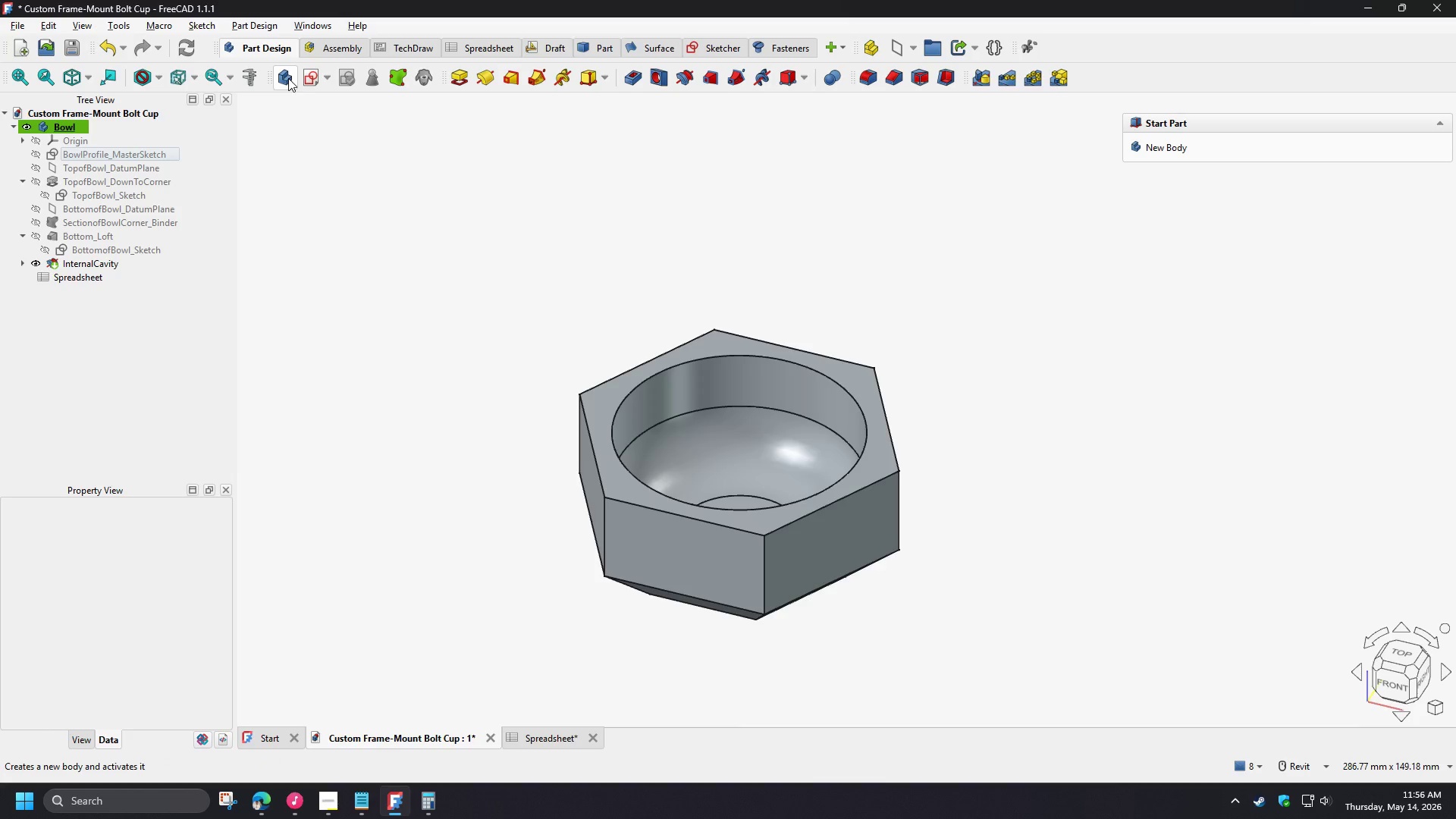 
left_click([288, 78])
 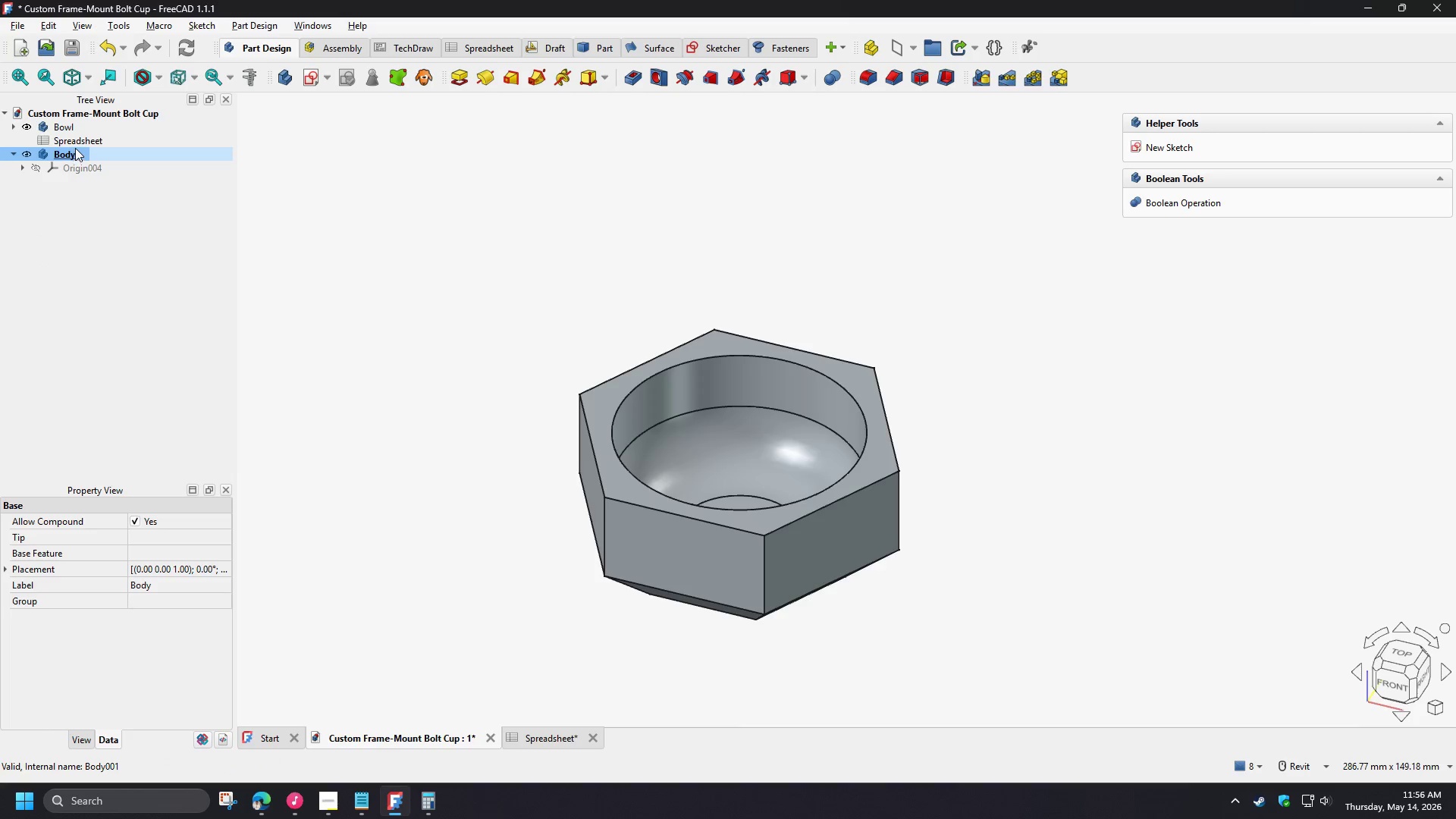 
left_click([67, 152])
 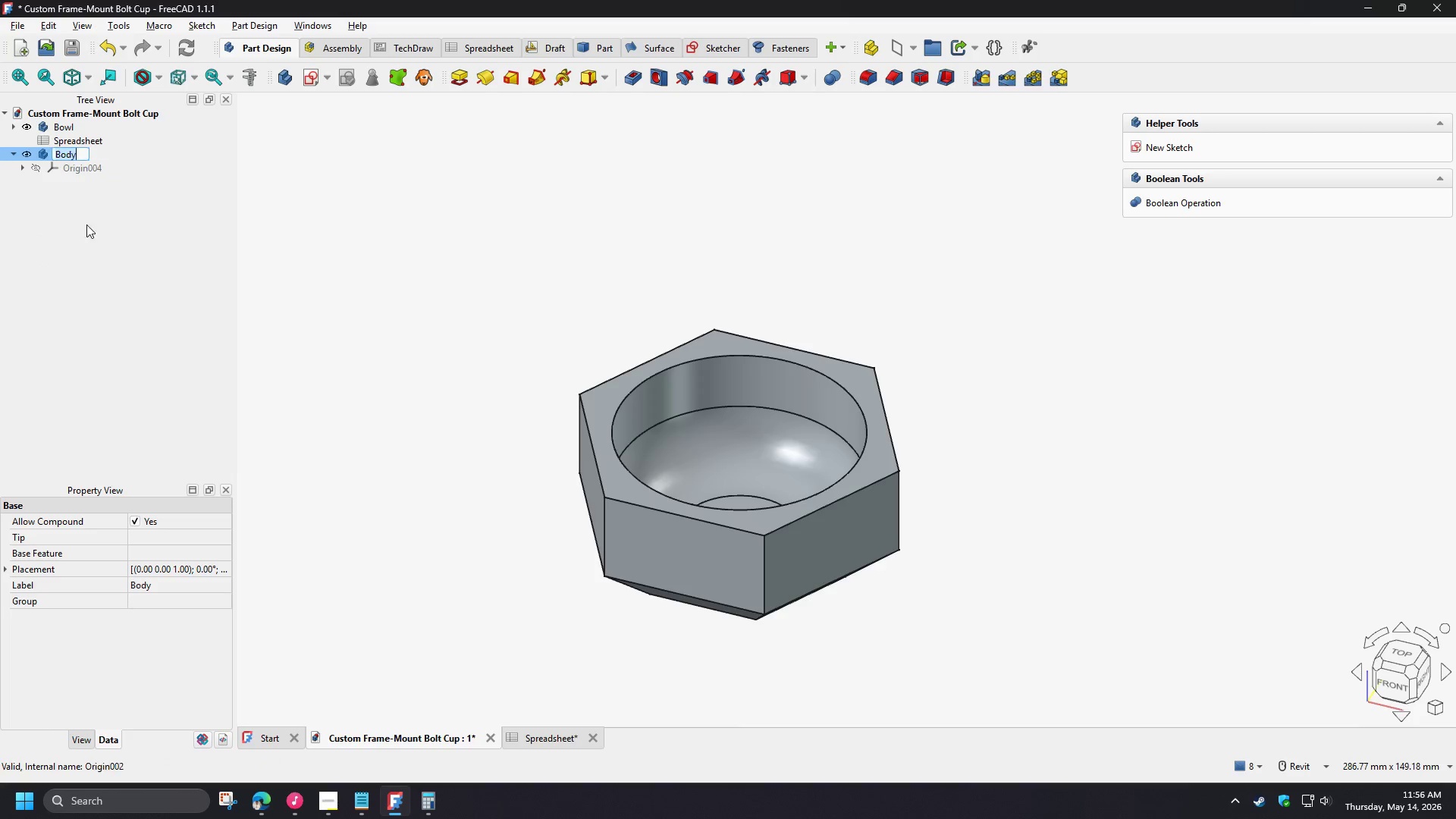 
type([F2]Clip)
 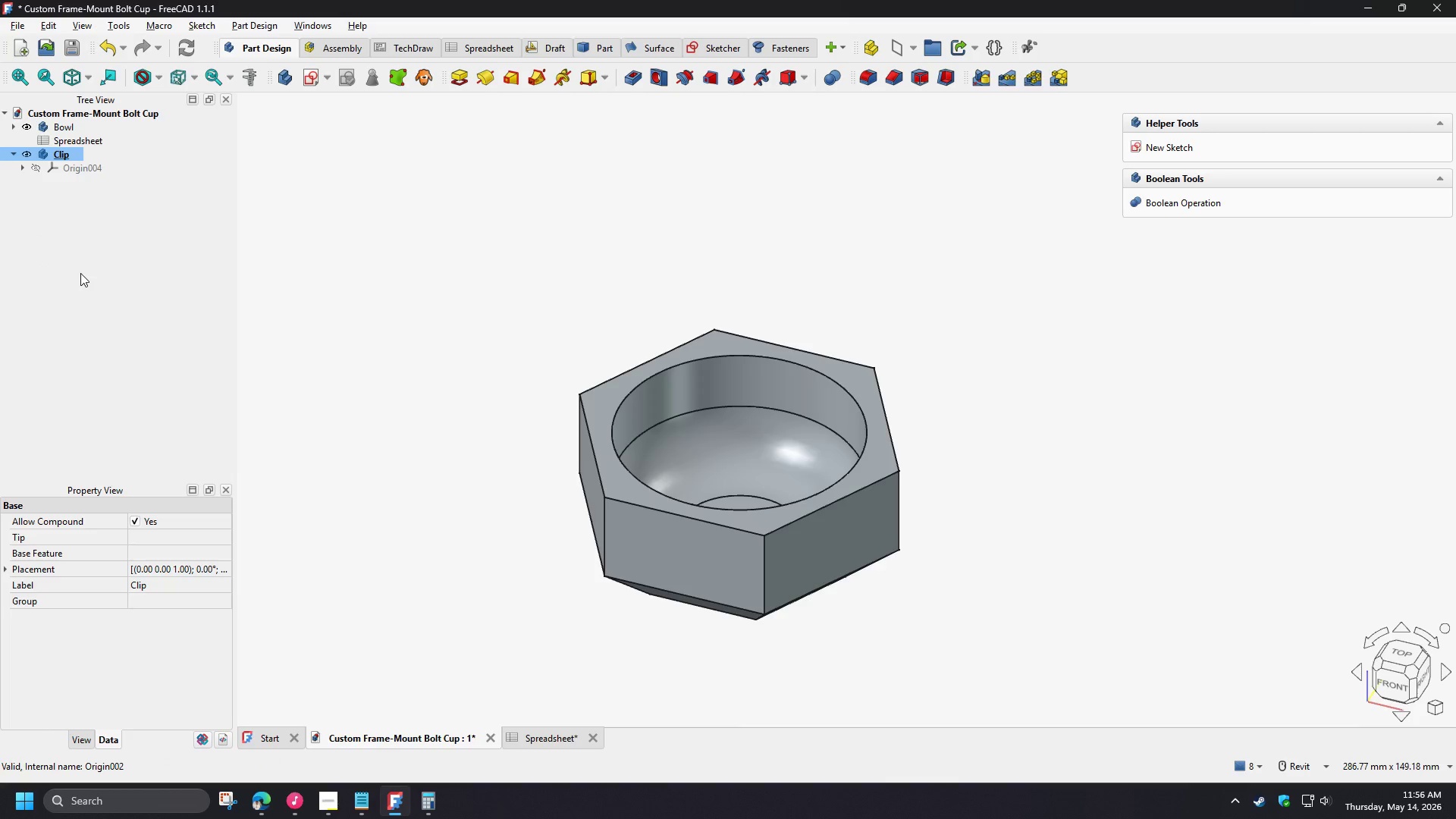 
 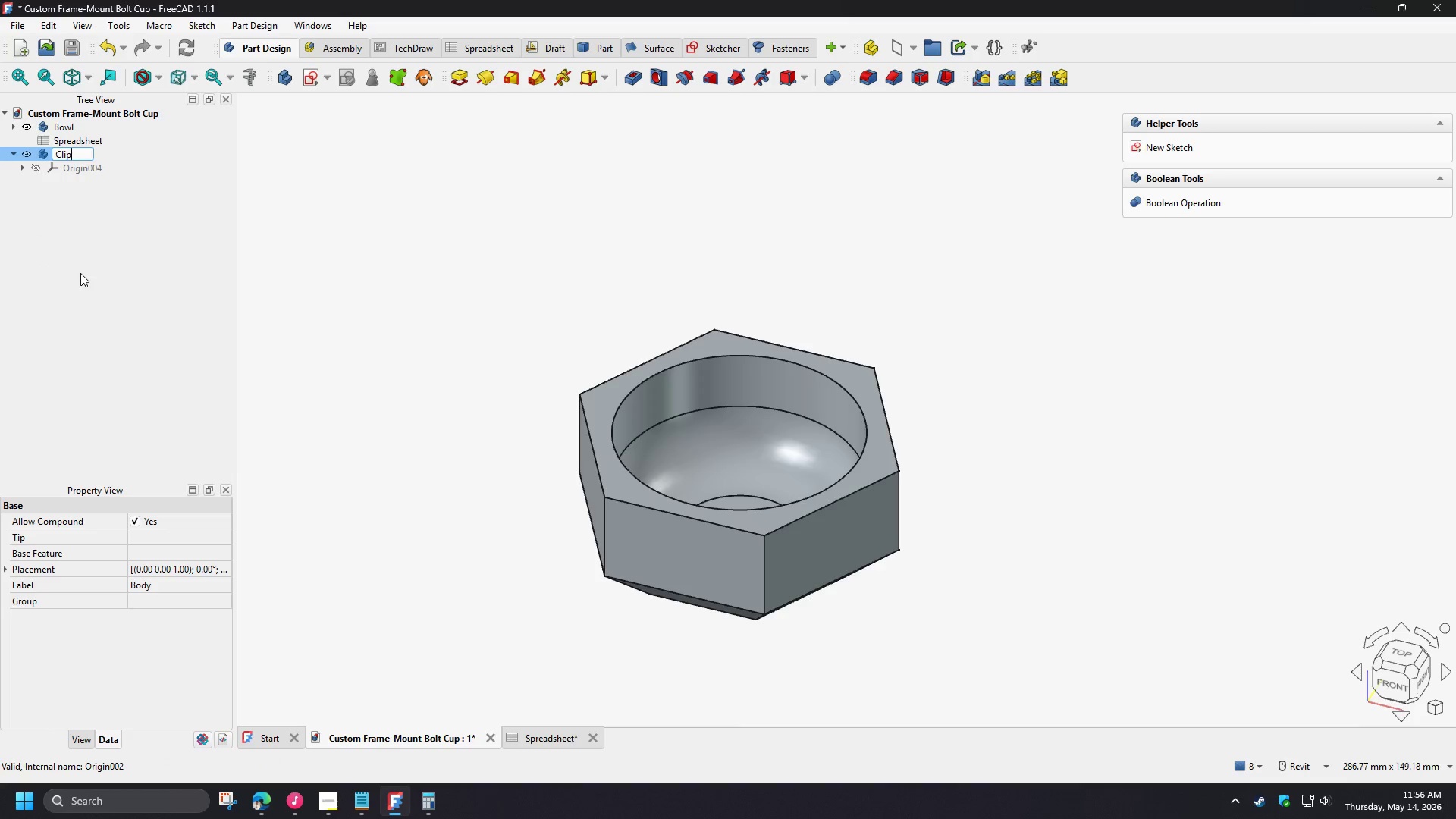 
key(Enter)
 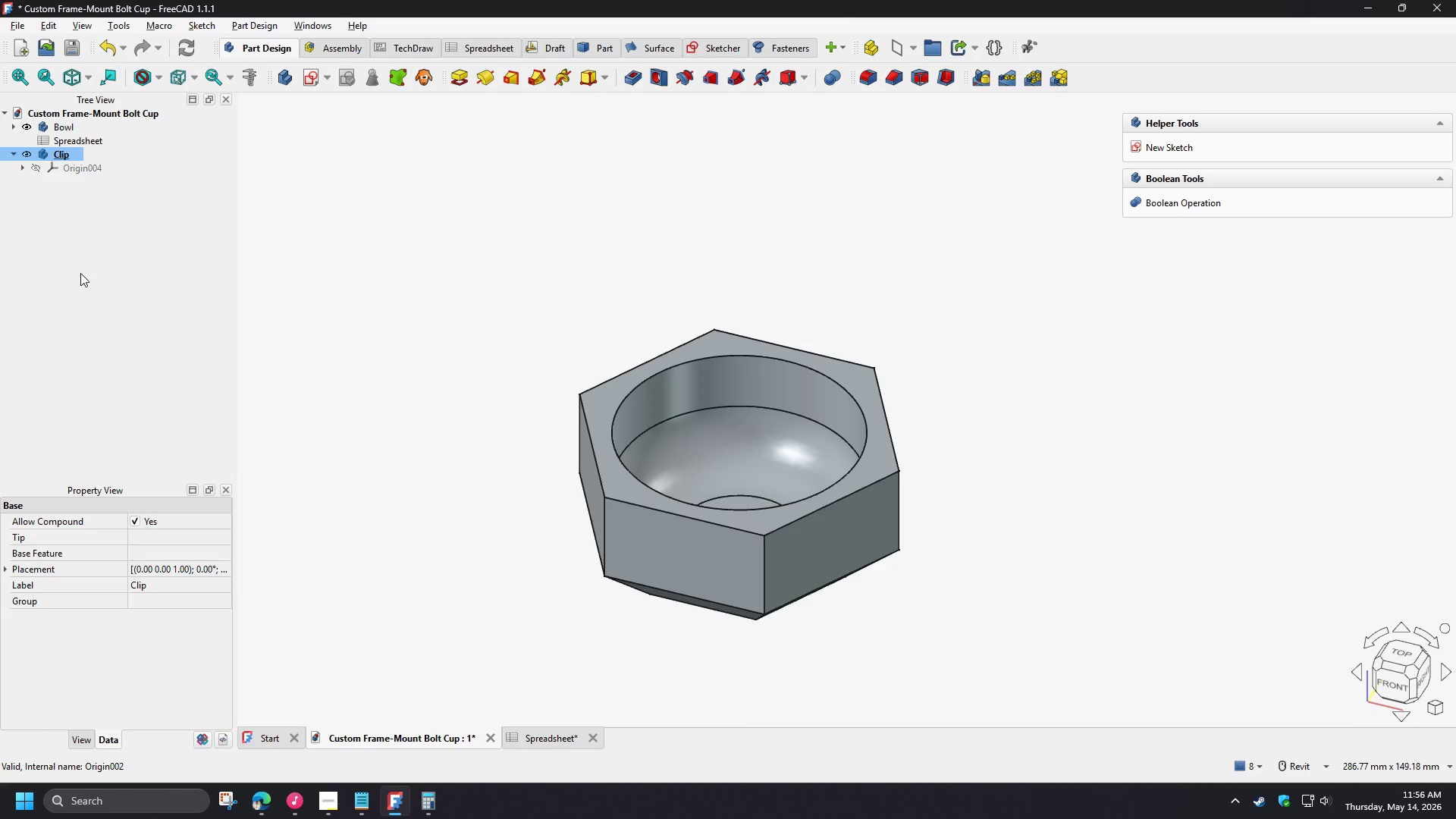 
left_click([80, 273])
 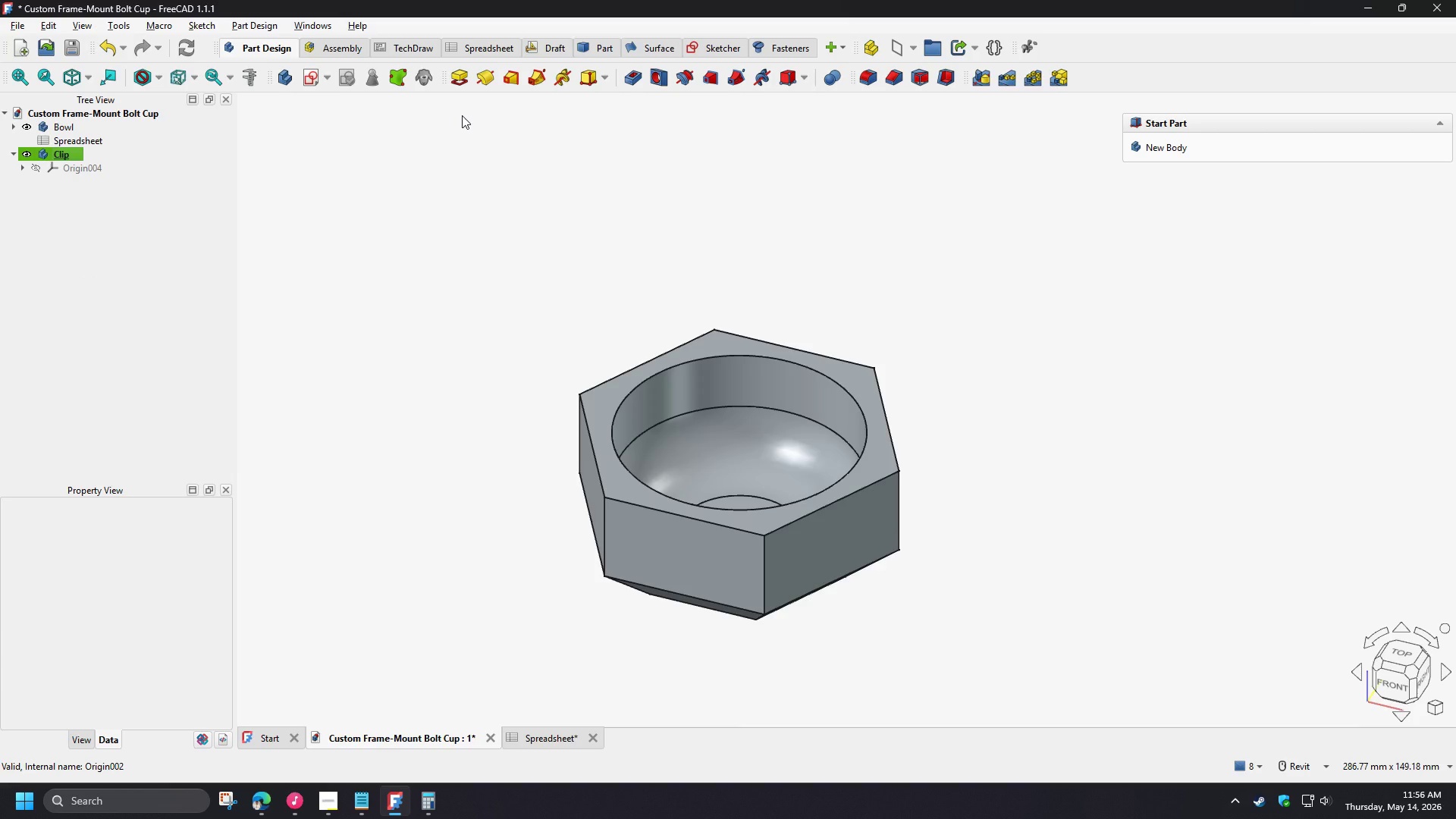 
wait(13.72)
 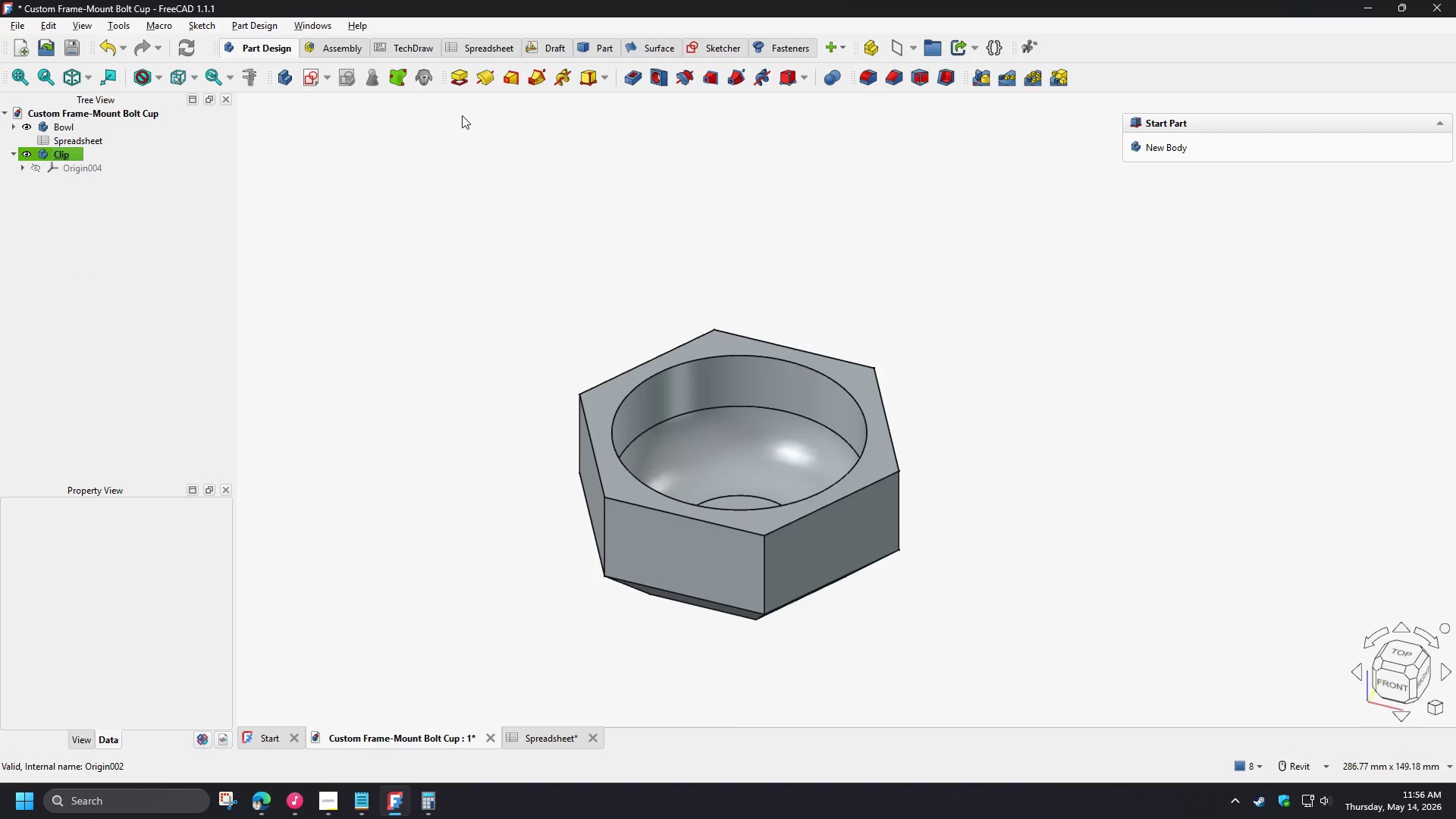 
left_click([14, 124])
 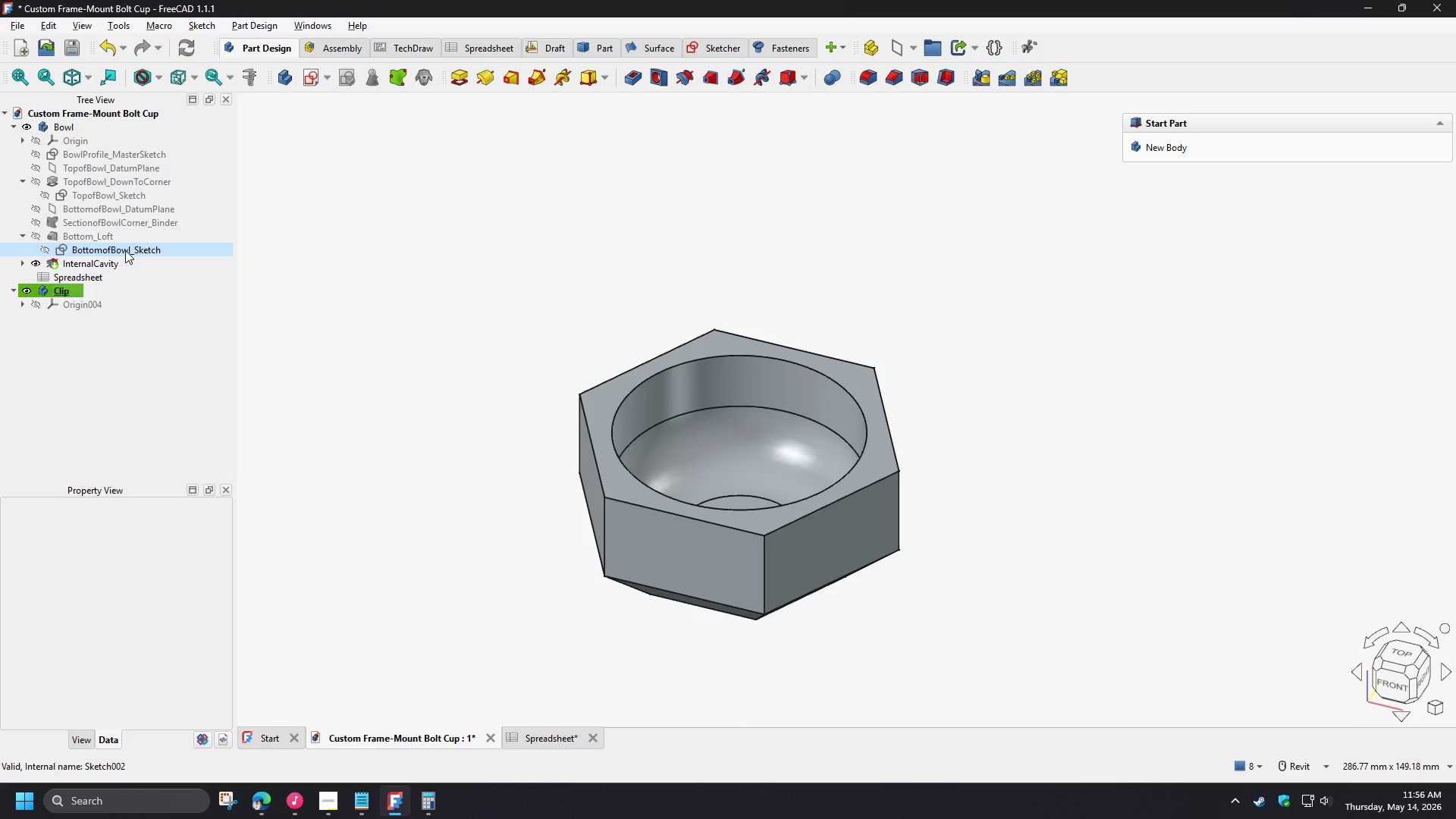 
wait(7.88)
 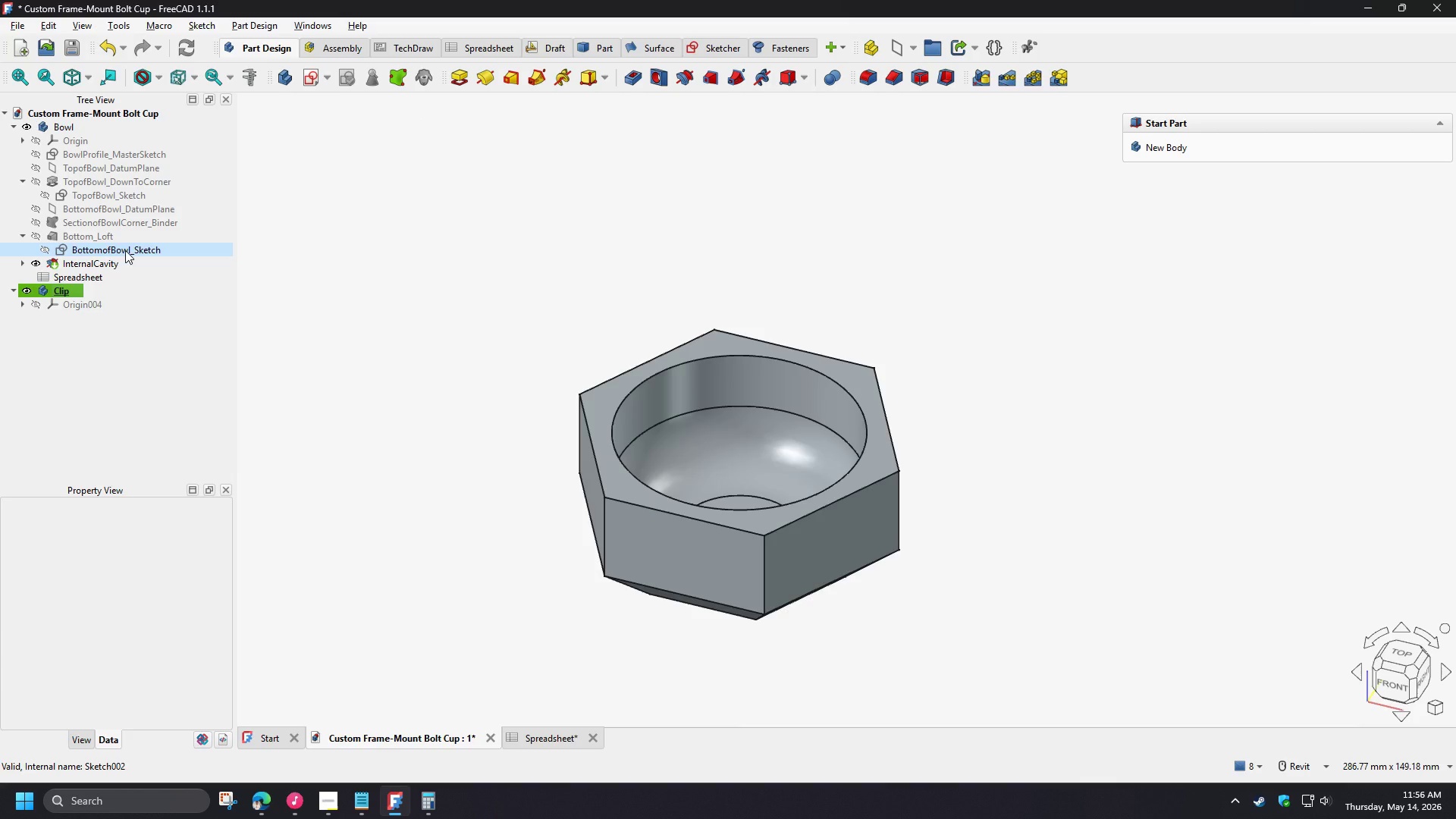 
left_click([130, 386])
 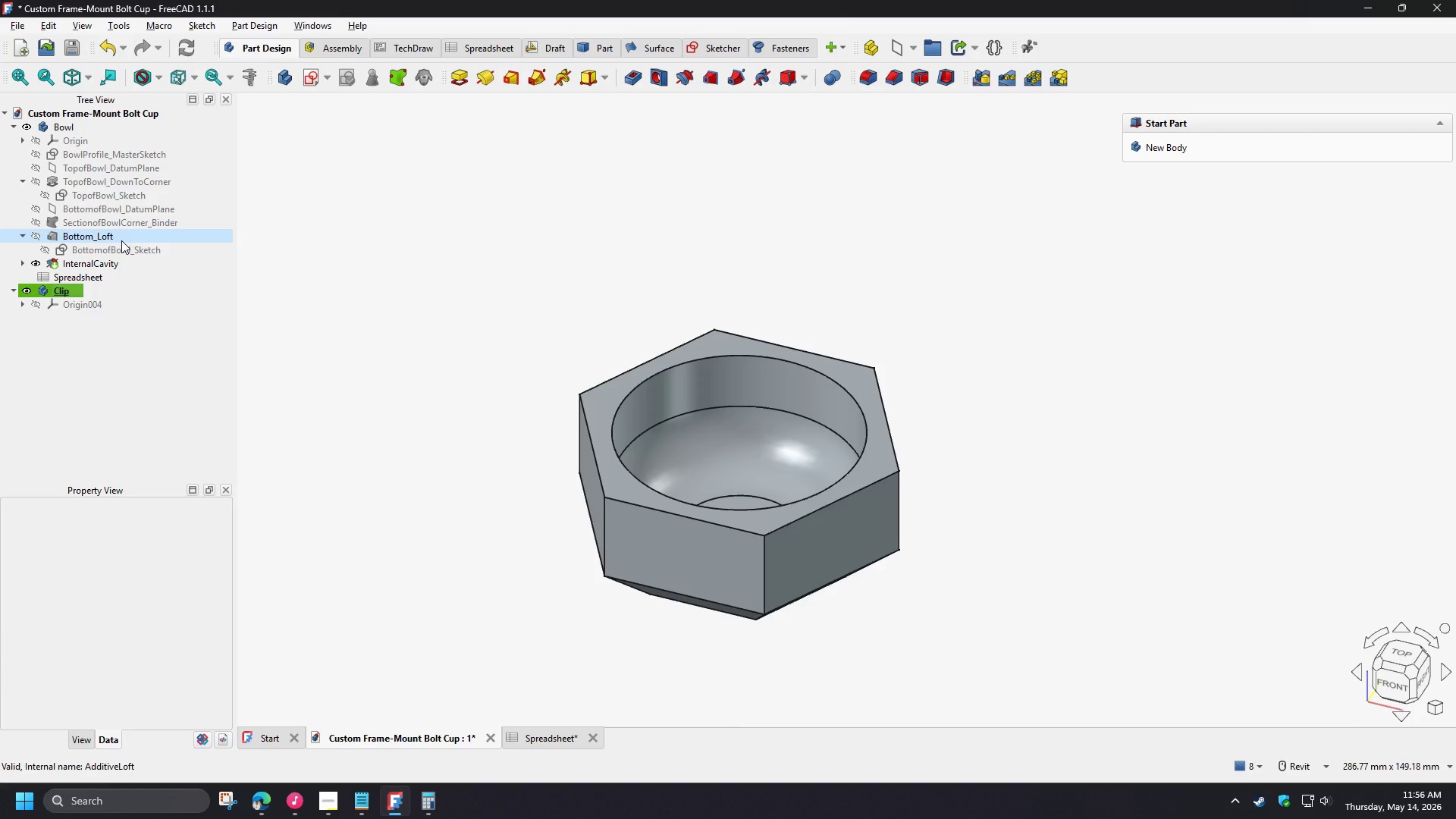 
left_click([126, 213])
 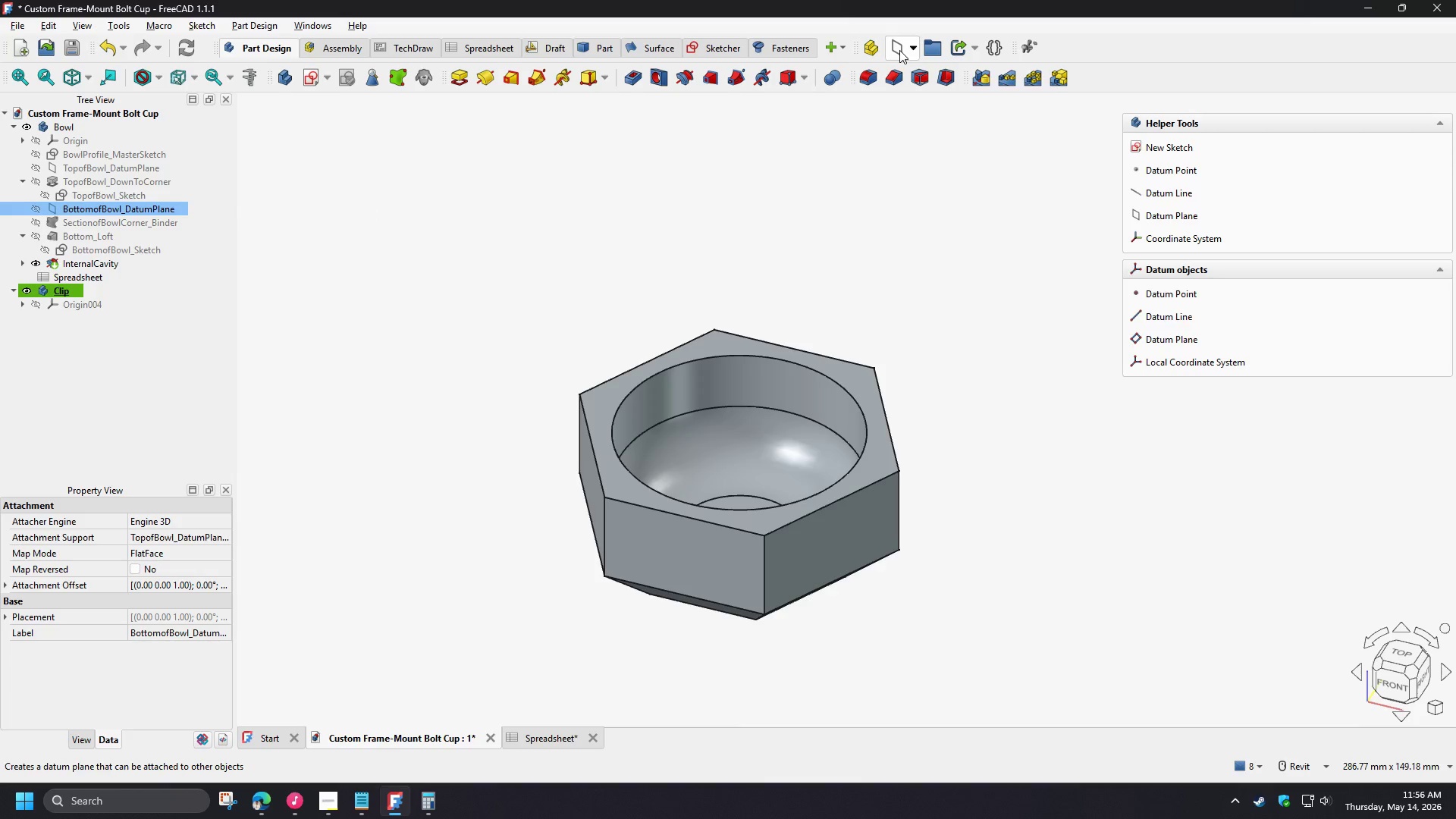 
left_click([899, 49])
 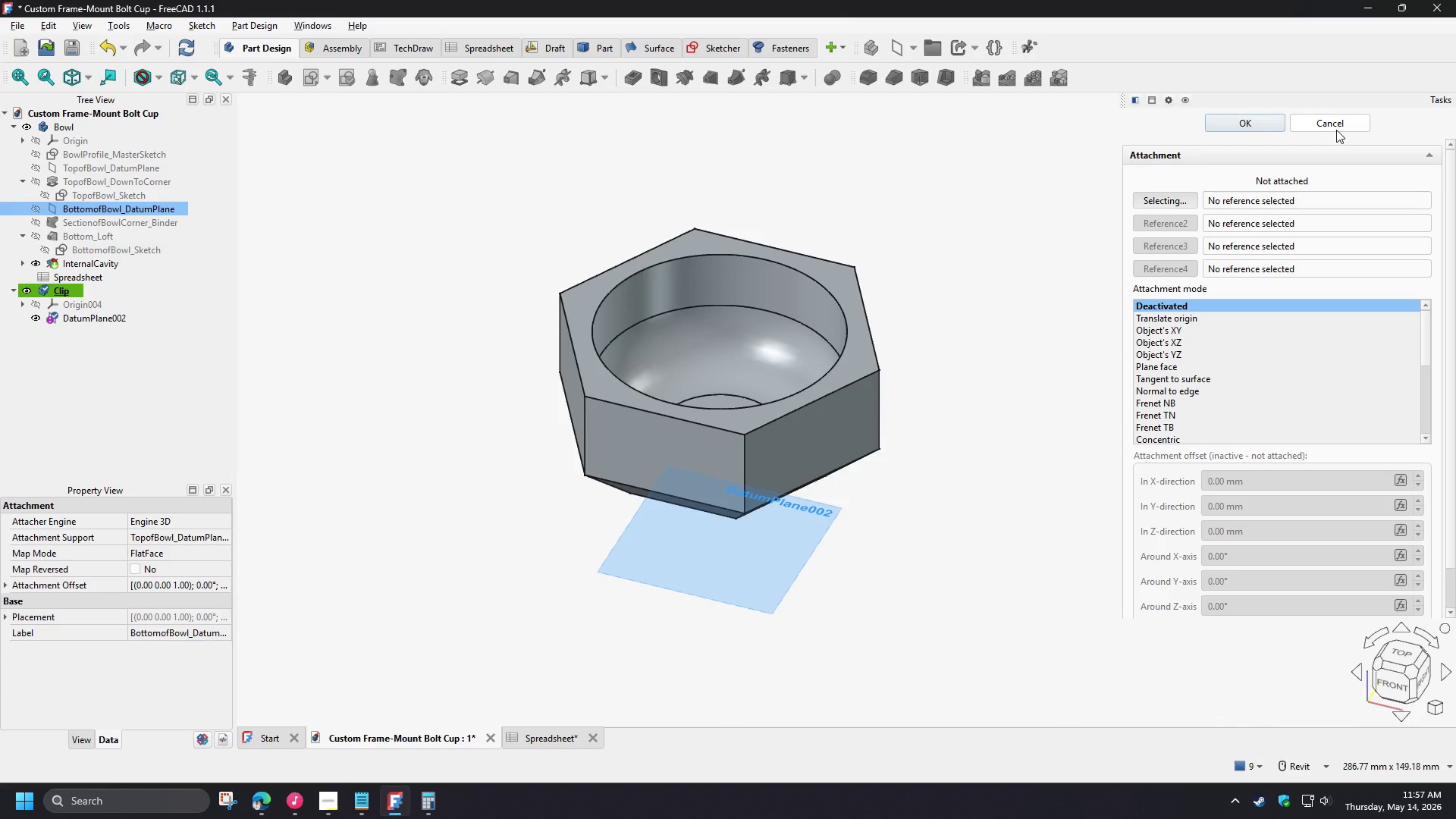 
wait(25.47)
 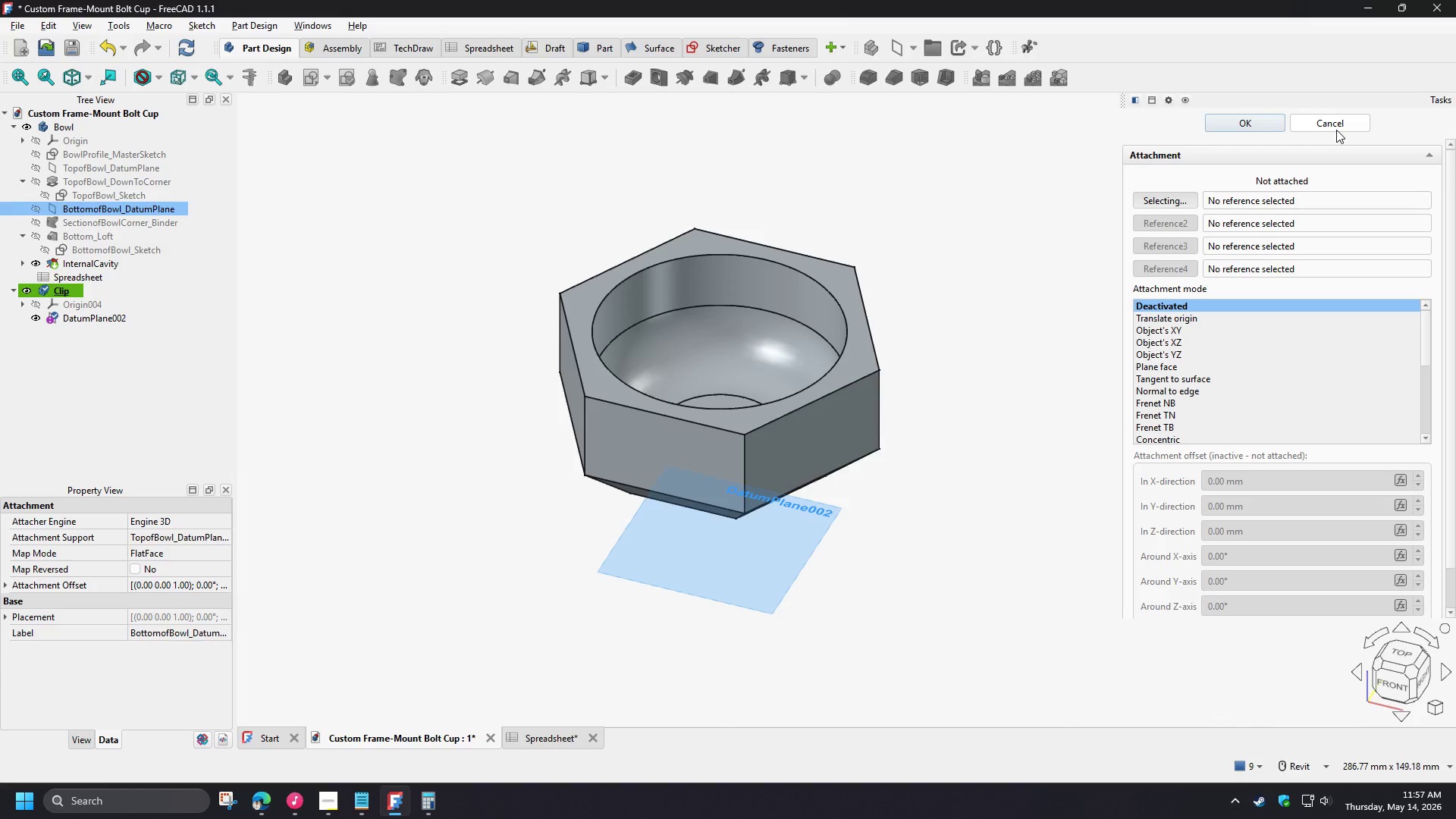 
left_click([1333, 122])
 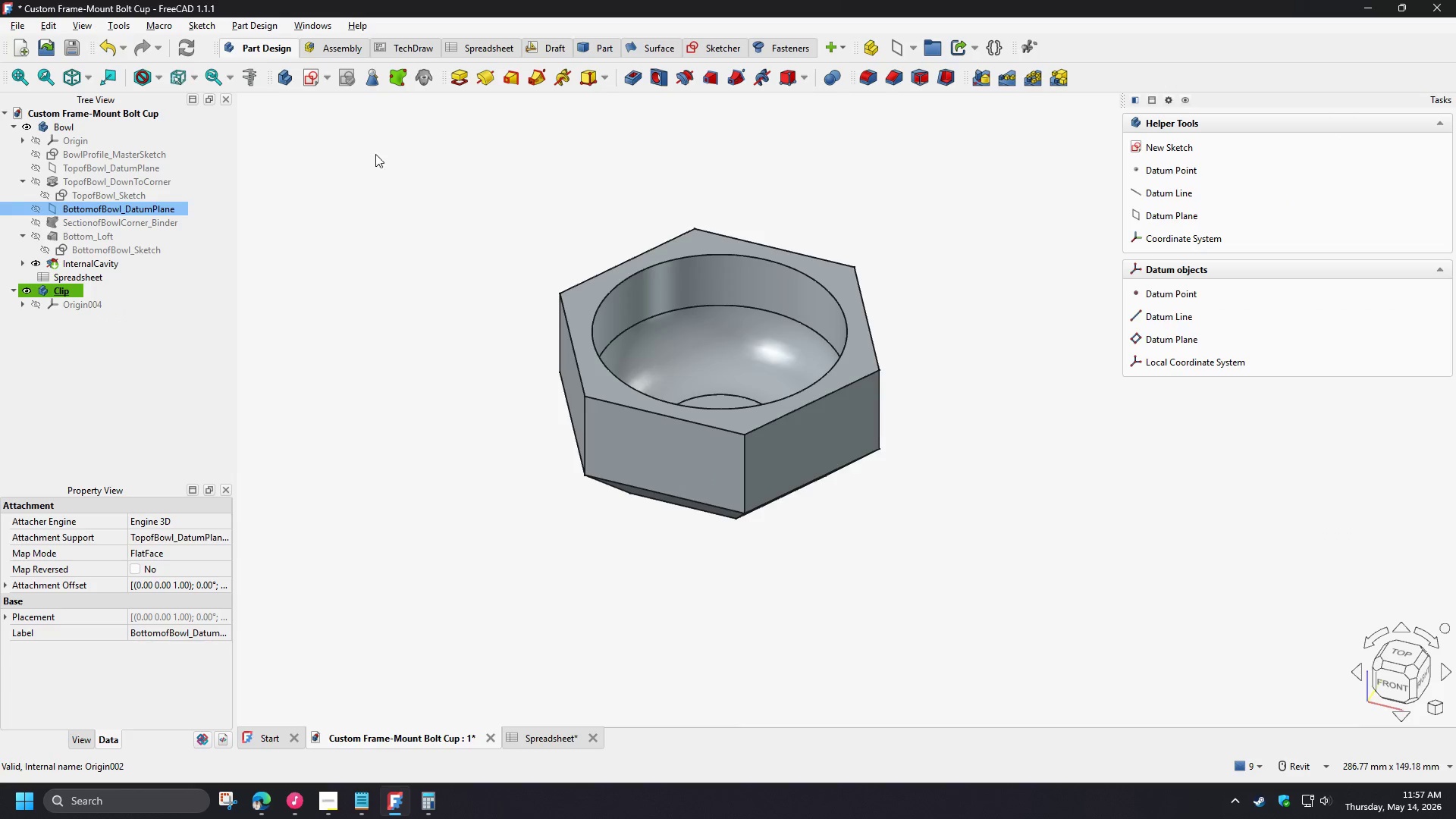 
left_click([391, 82])
 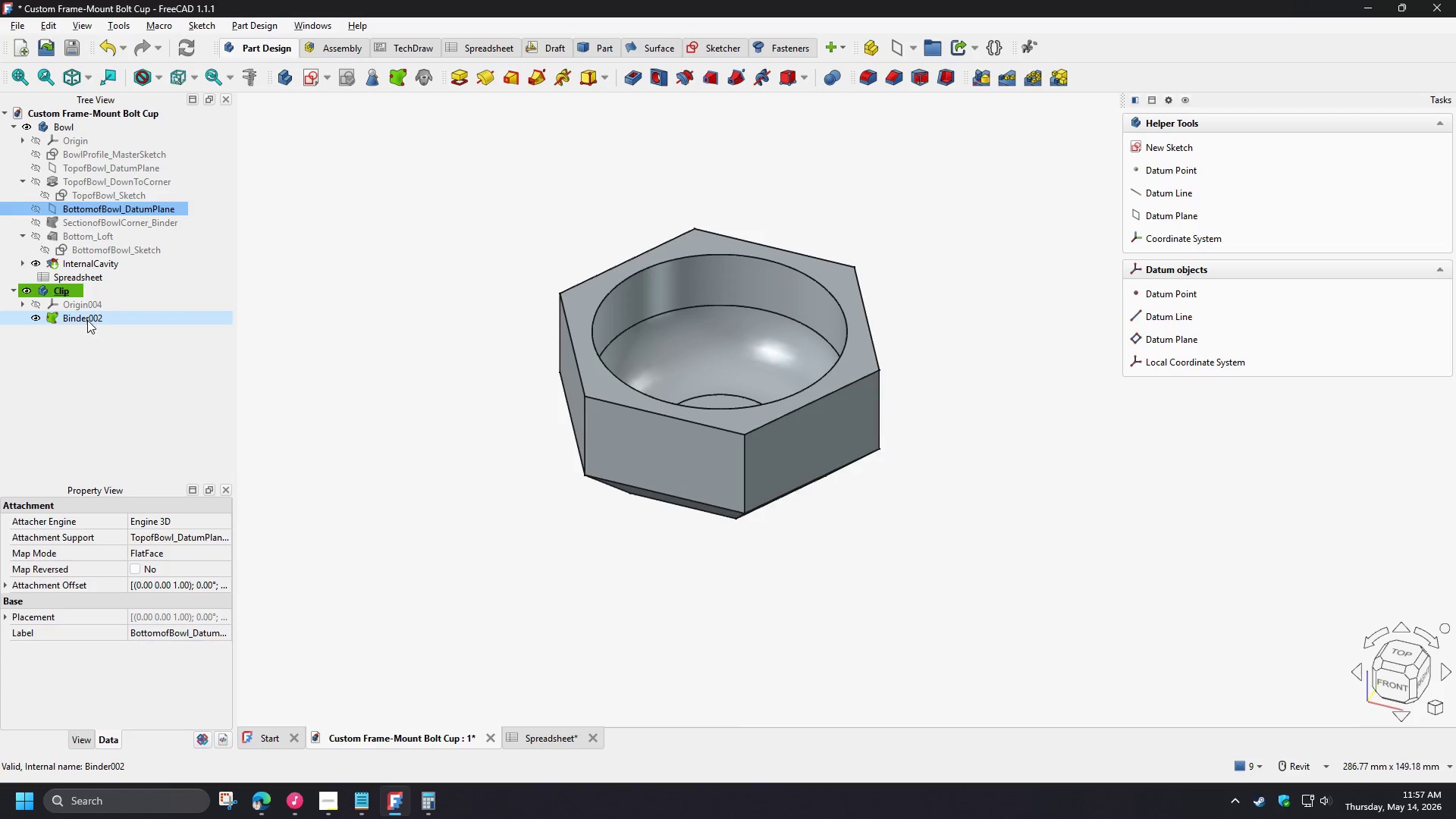 
left_click([86, 319])
 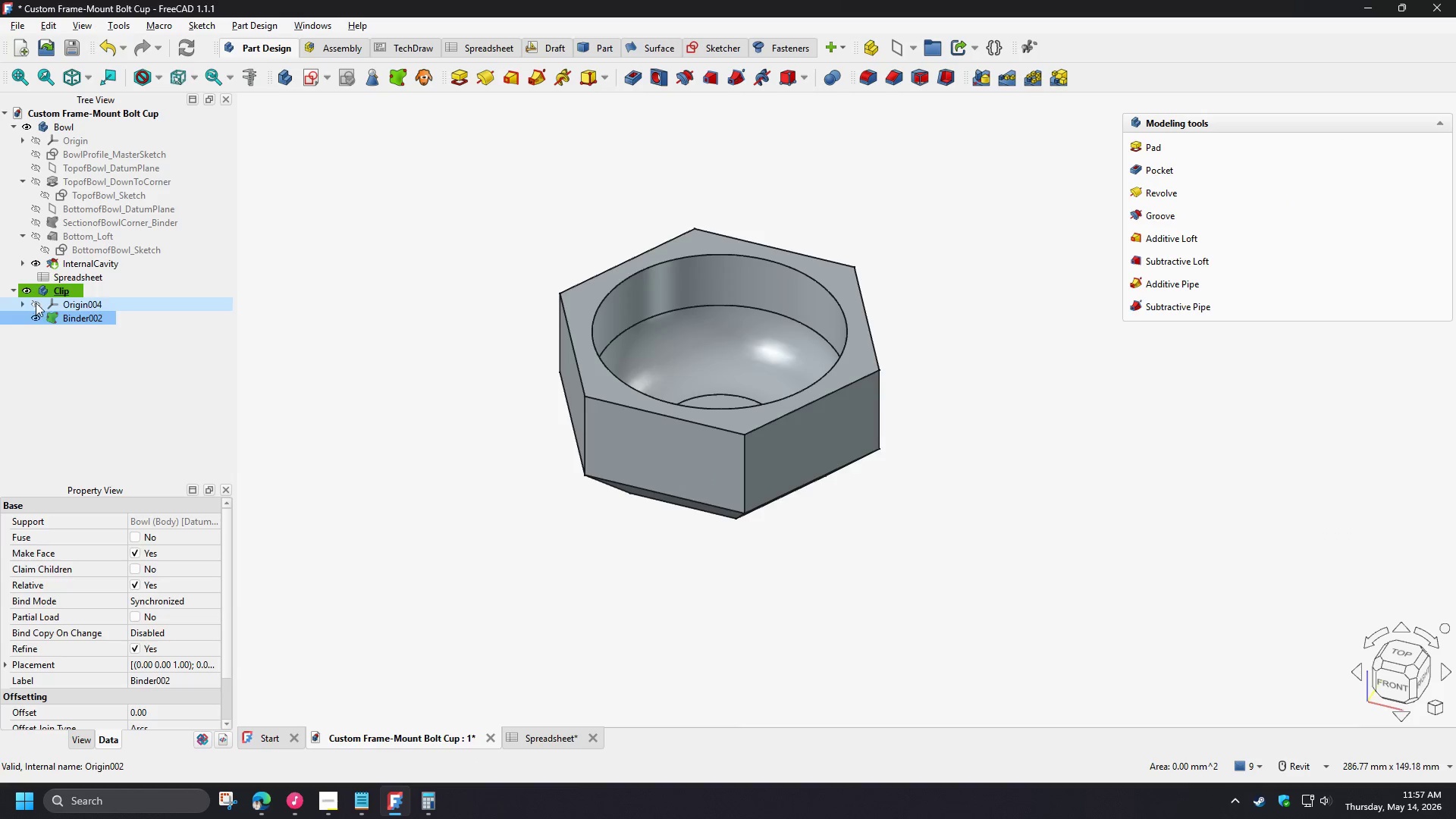 
left_click([26, 289])
 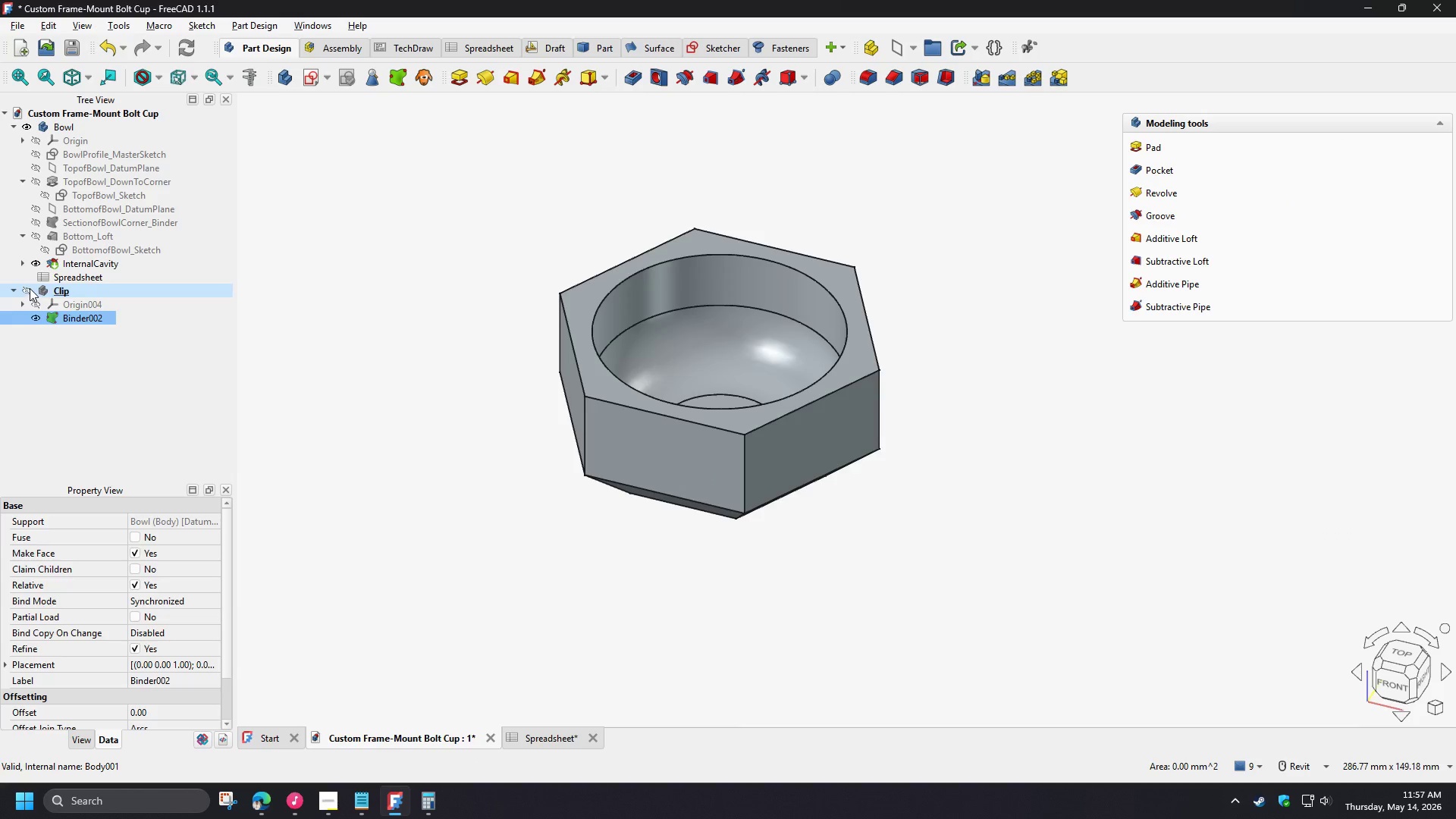 
left_click([27, 292])
 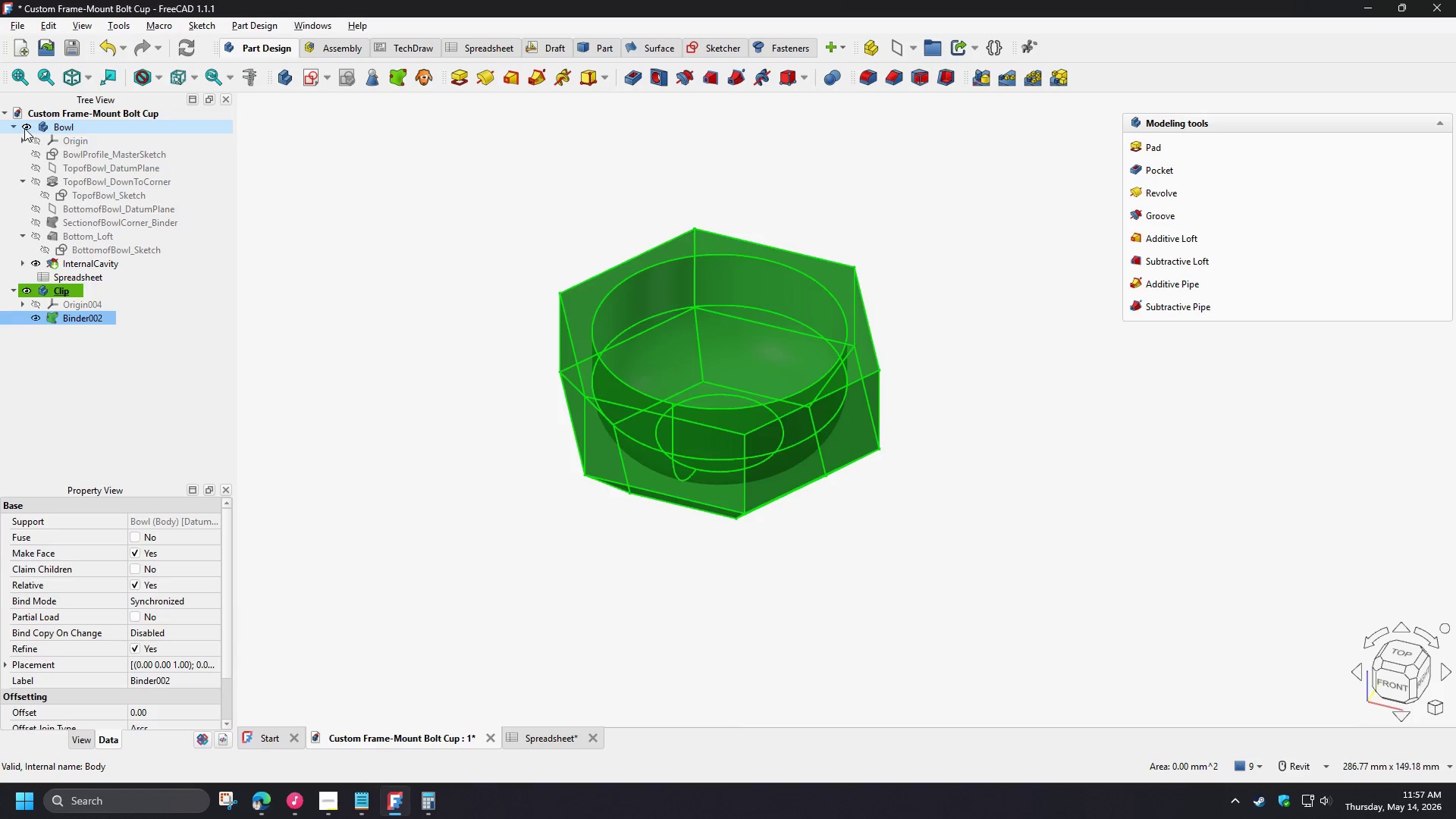 
left_click([24, 128])
 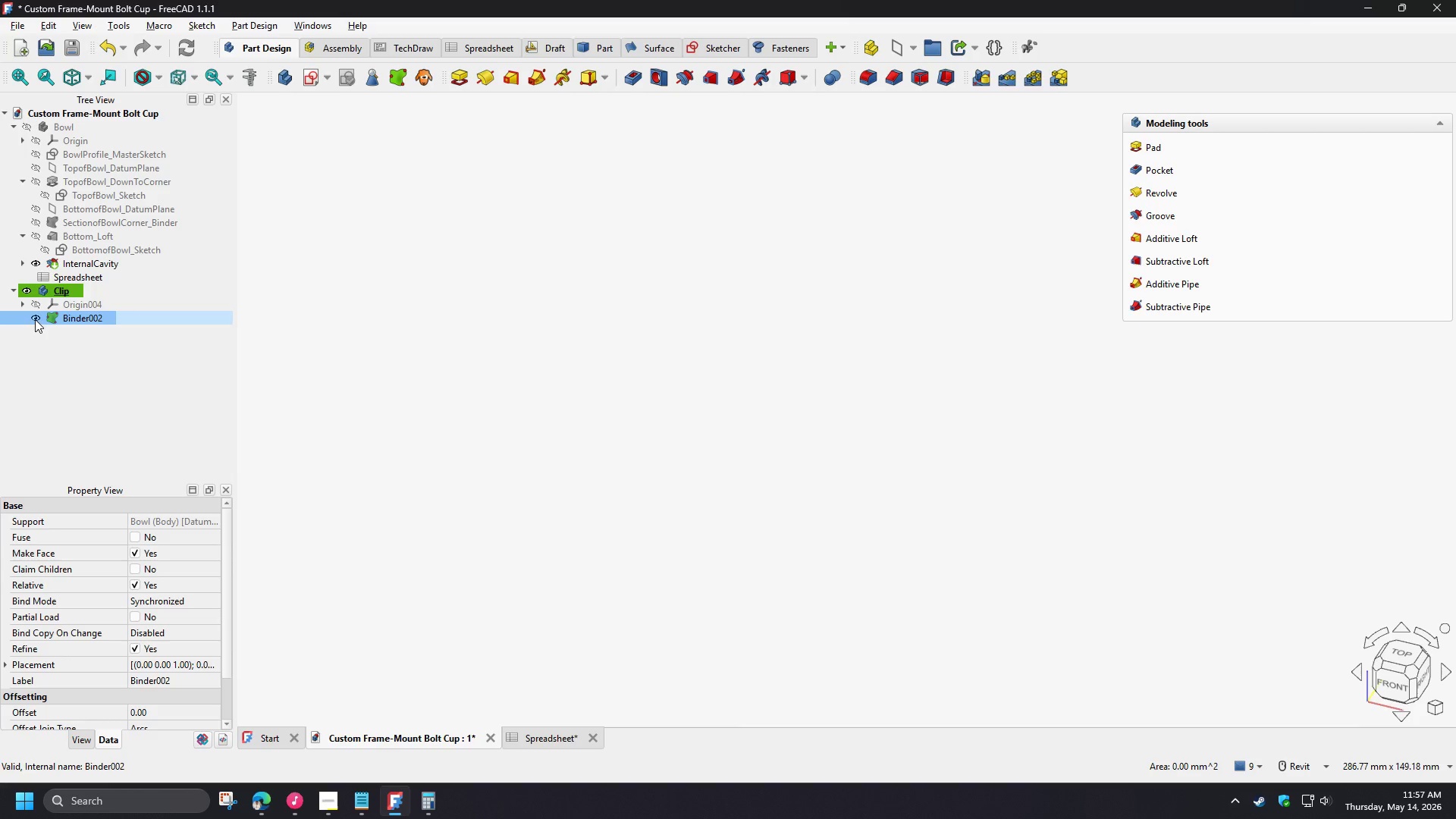 
key(Control+Z)
 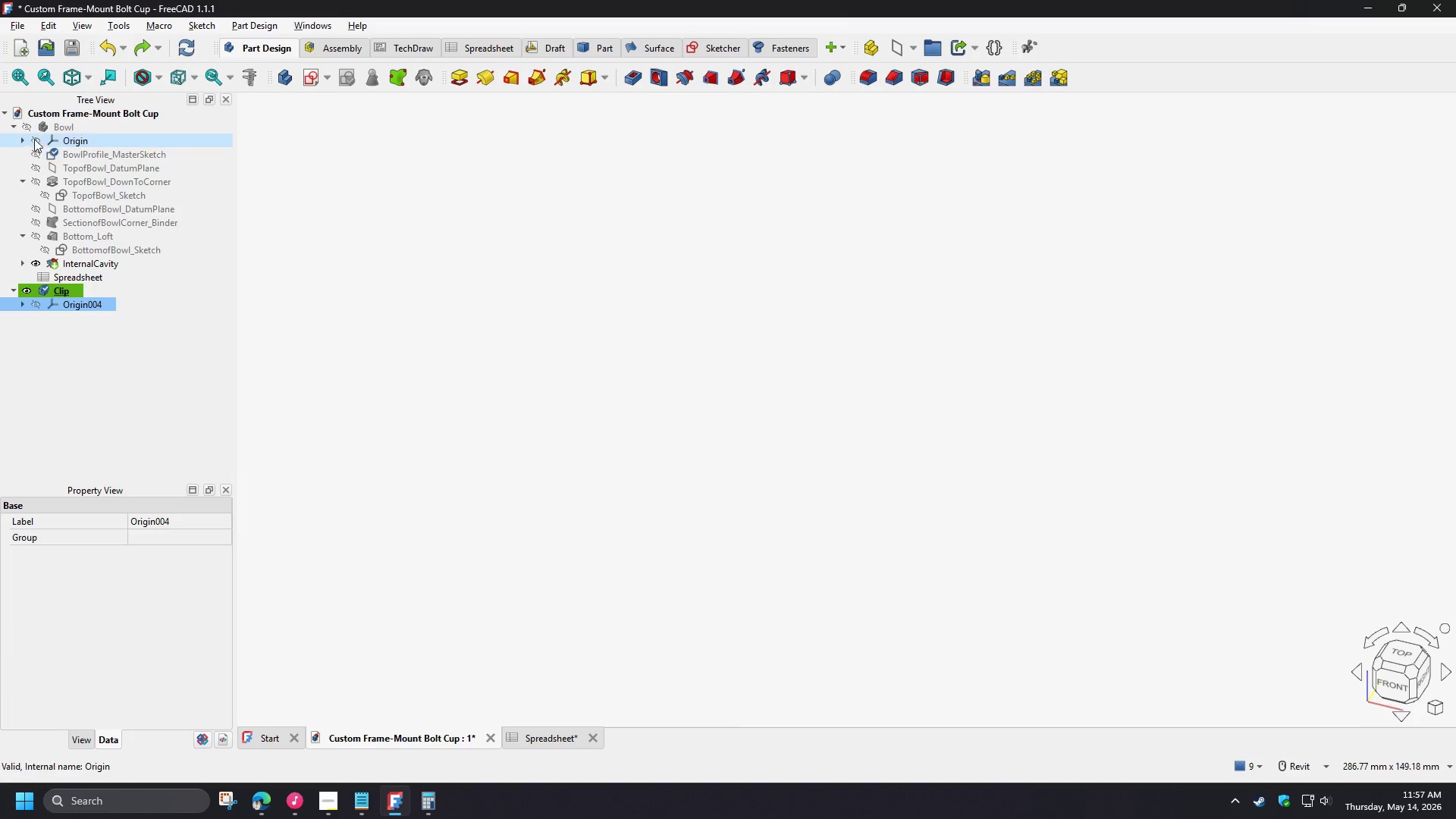 
wait(5.08)
 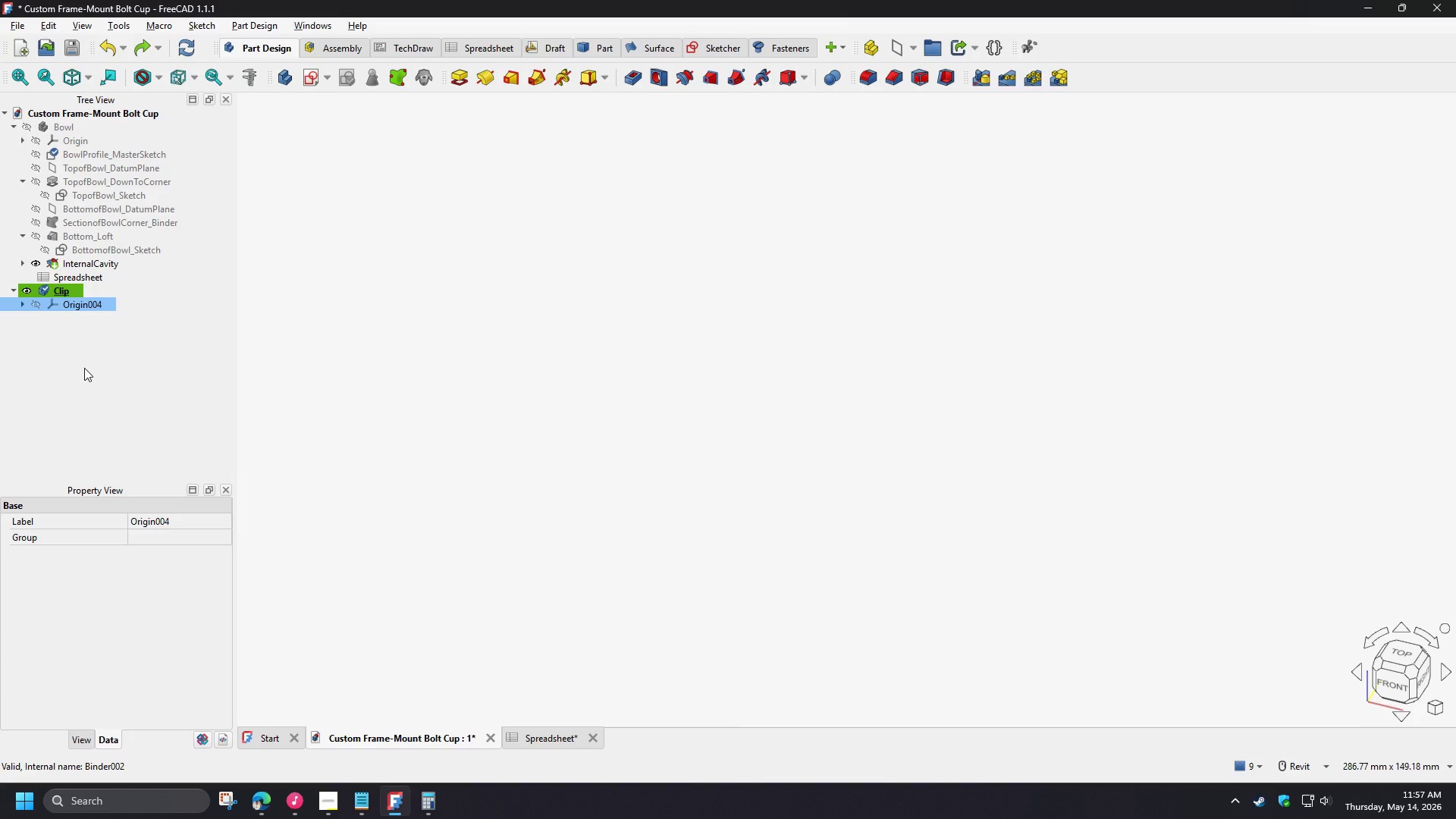 
left_click([28, 126])
 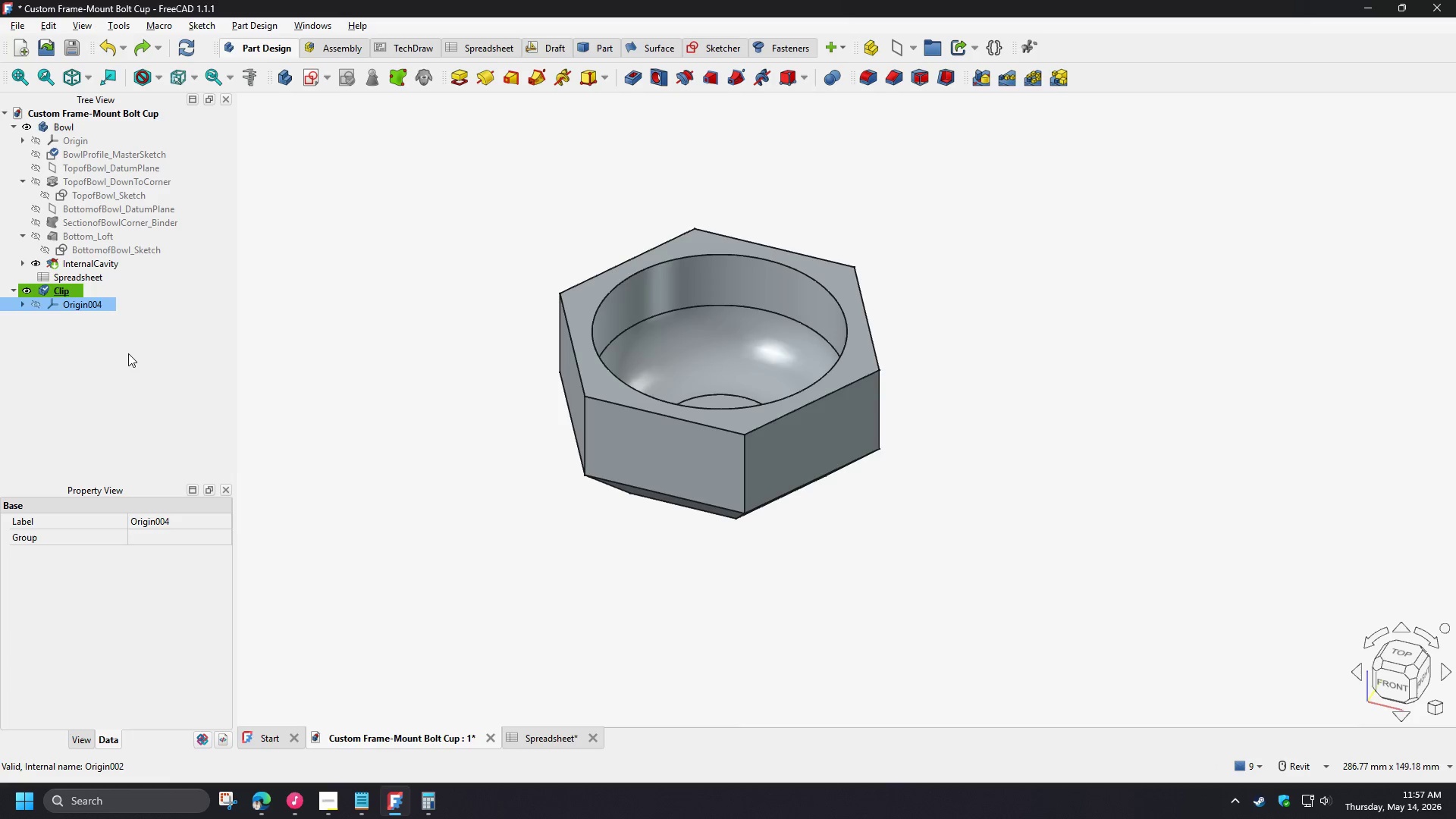 
left_click([129, 353])
 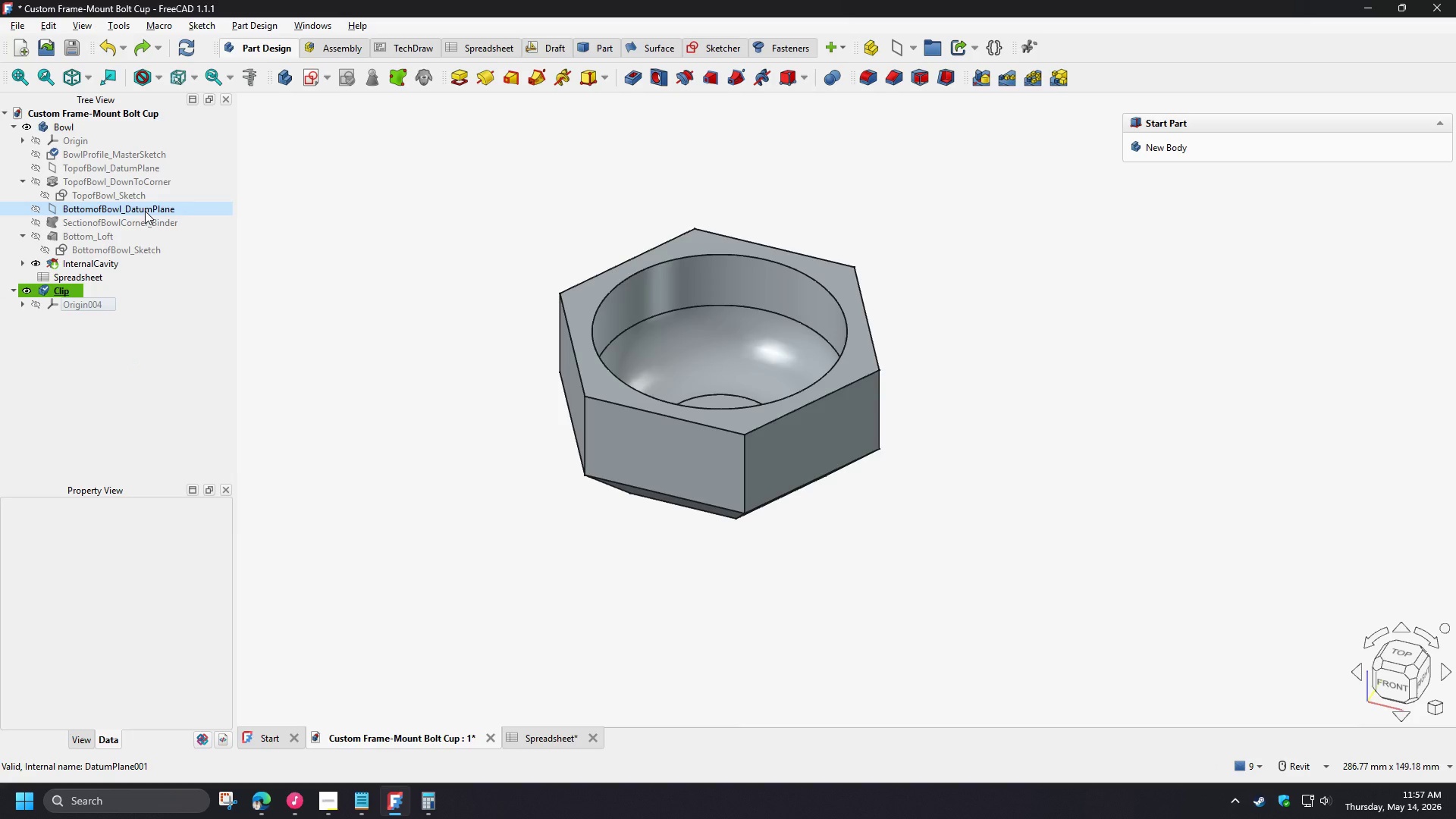 
left_click([145, 211])
 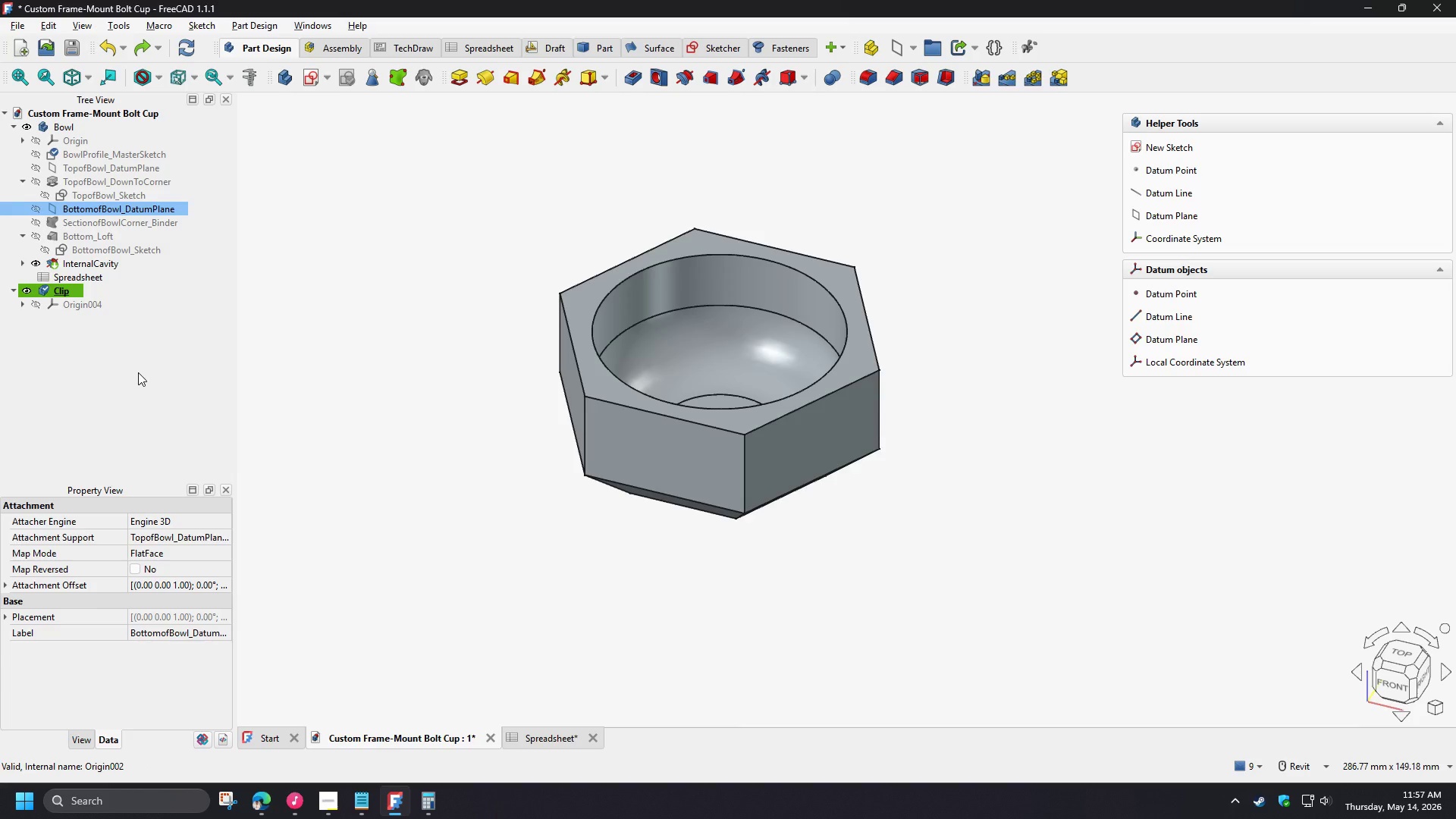 
wait(13.64)
 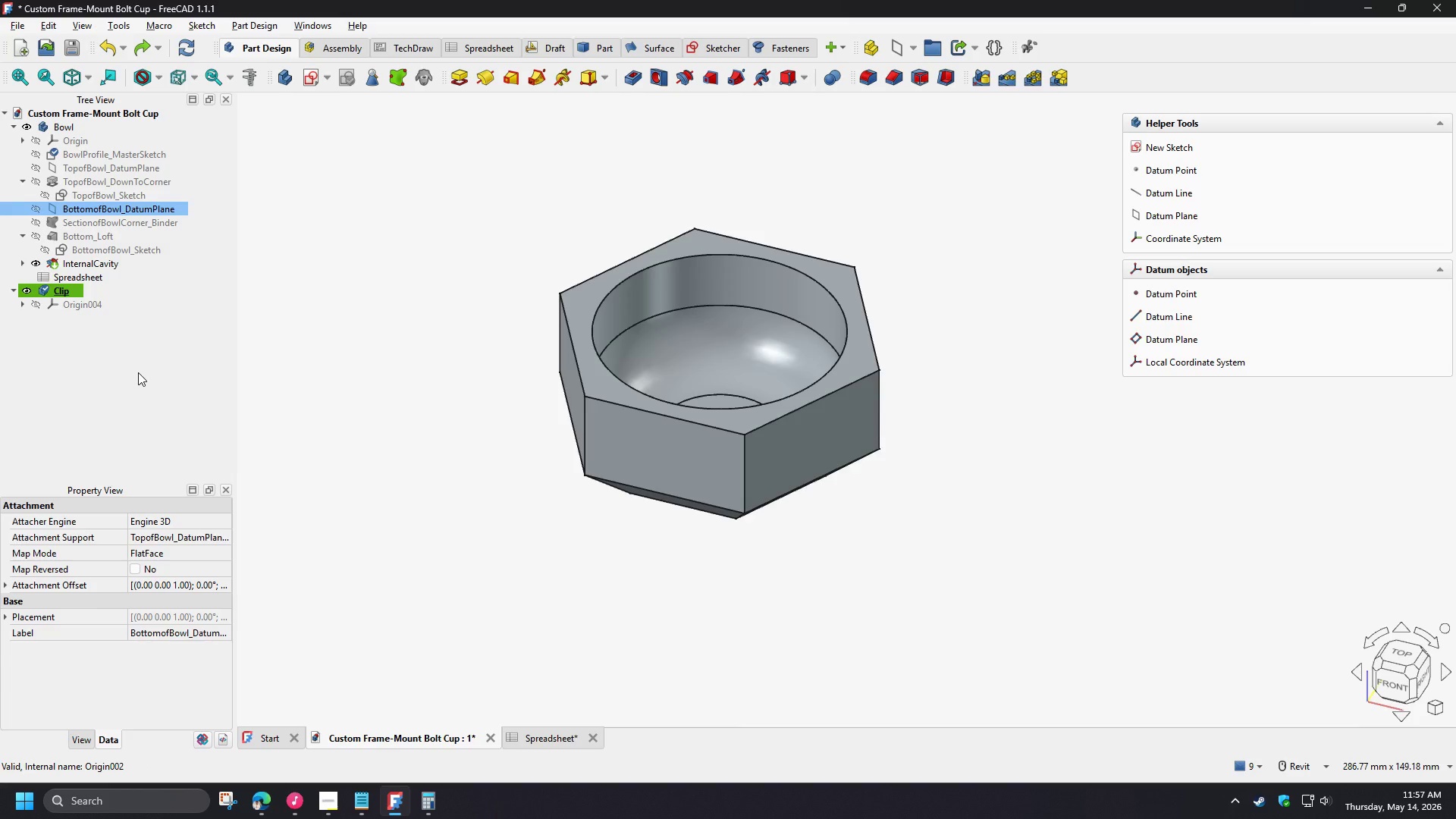 
left_click([138, 372])
 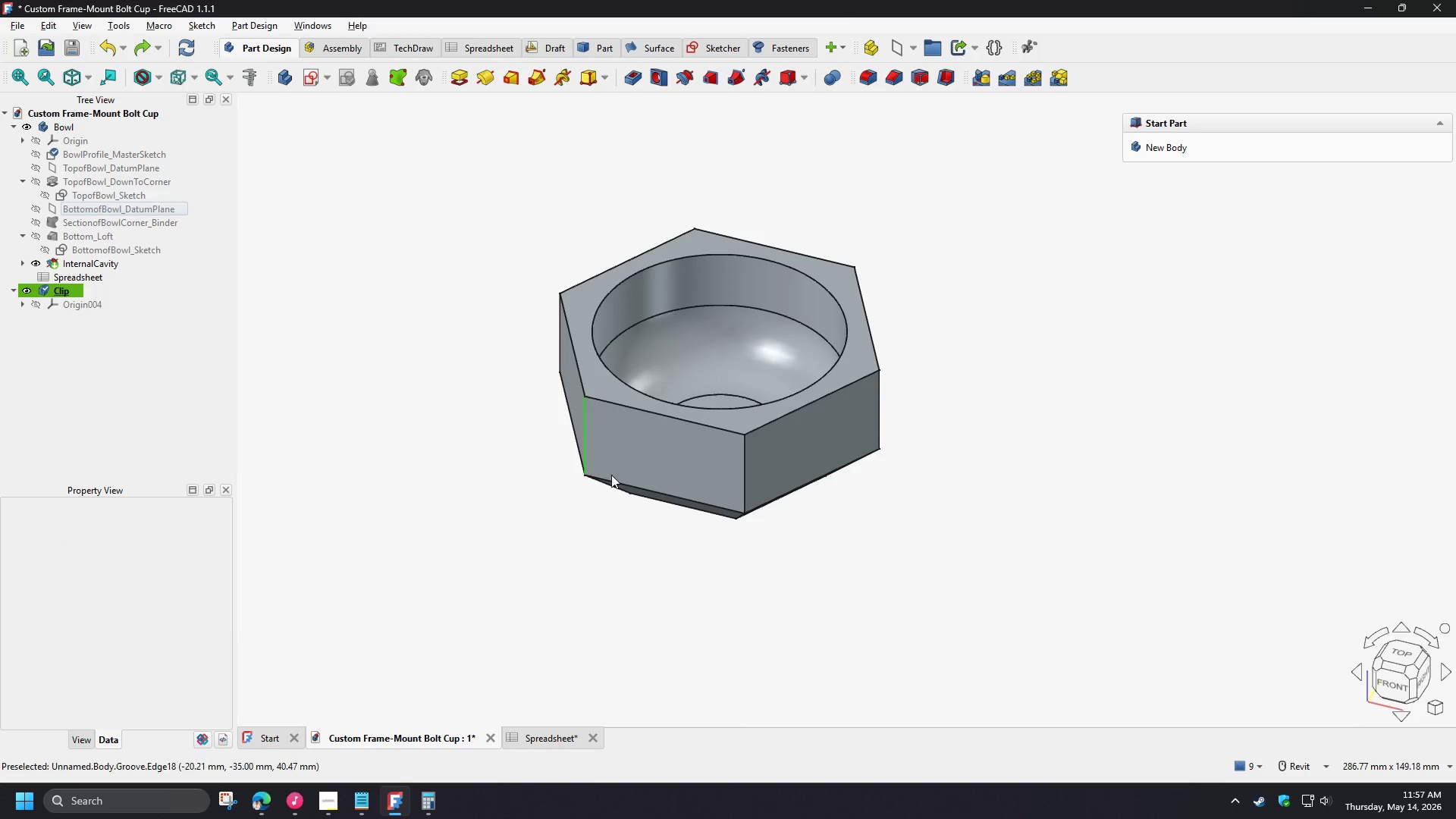 
hold_key(key=ShiftLeft, duration=1.12)
 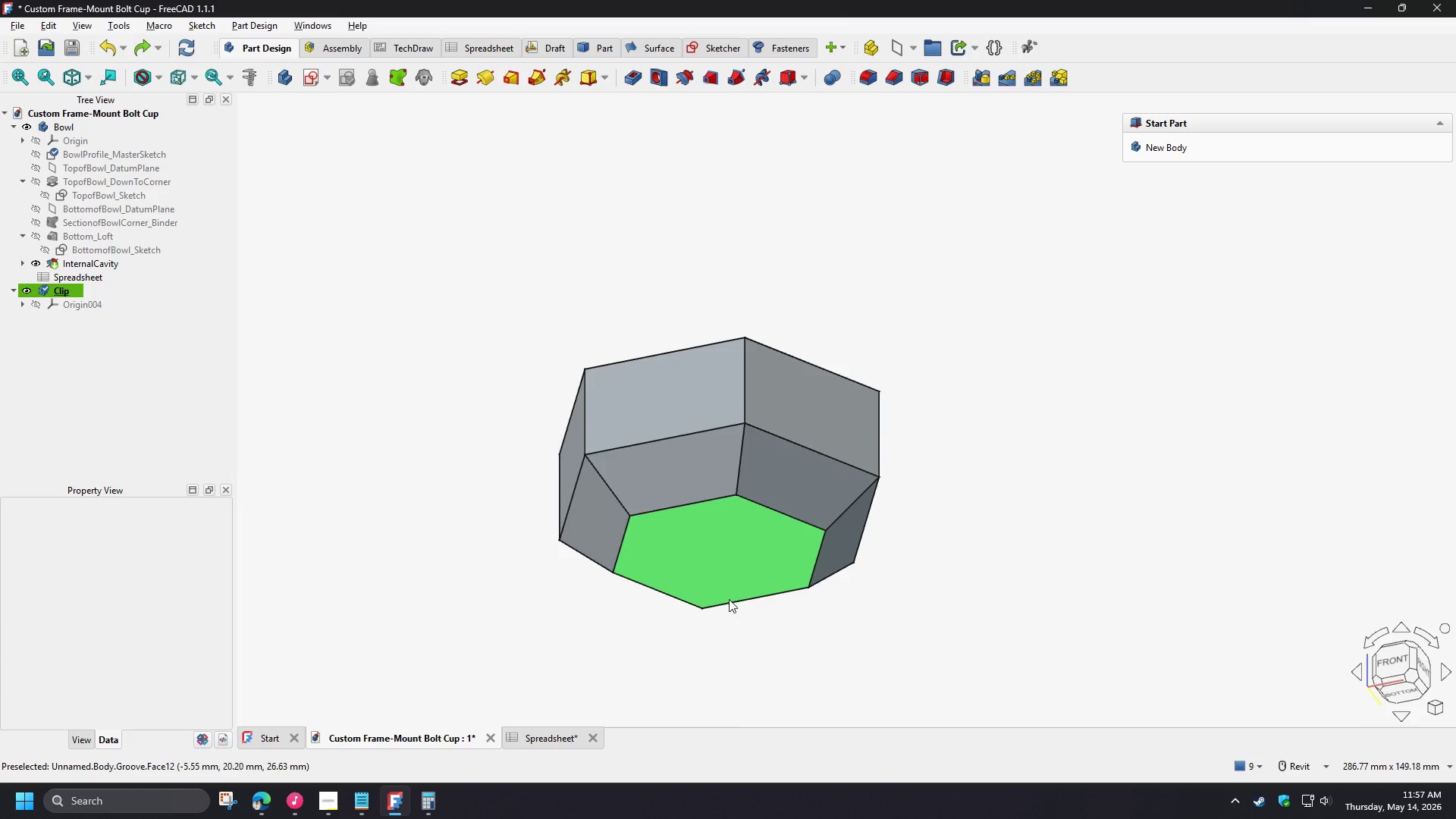 
scroll: coordinate [726, 598], scroll_direction: up, amount: 3.0
 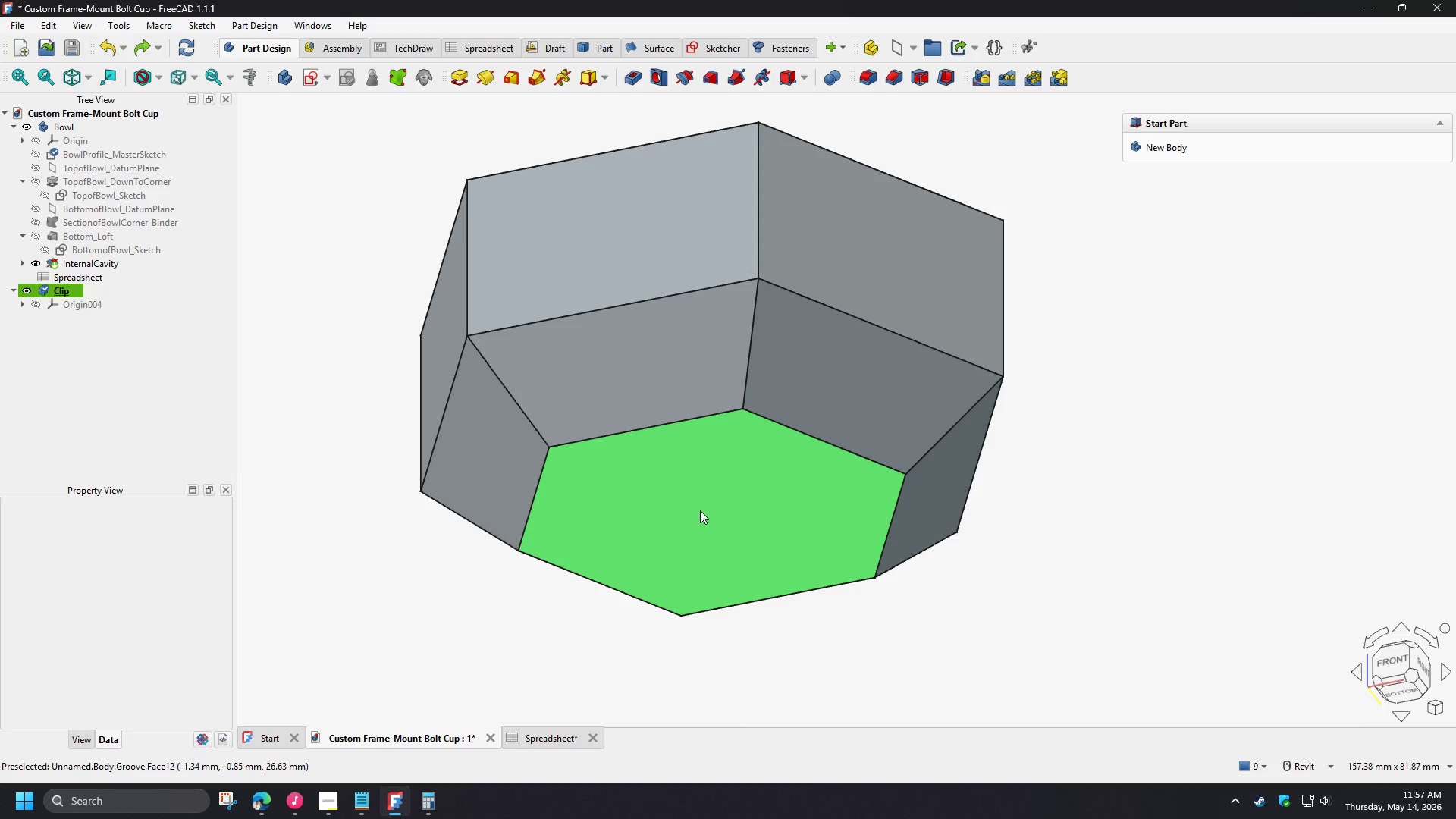 
left_click([700, 510])
 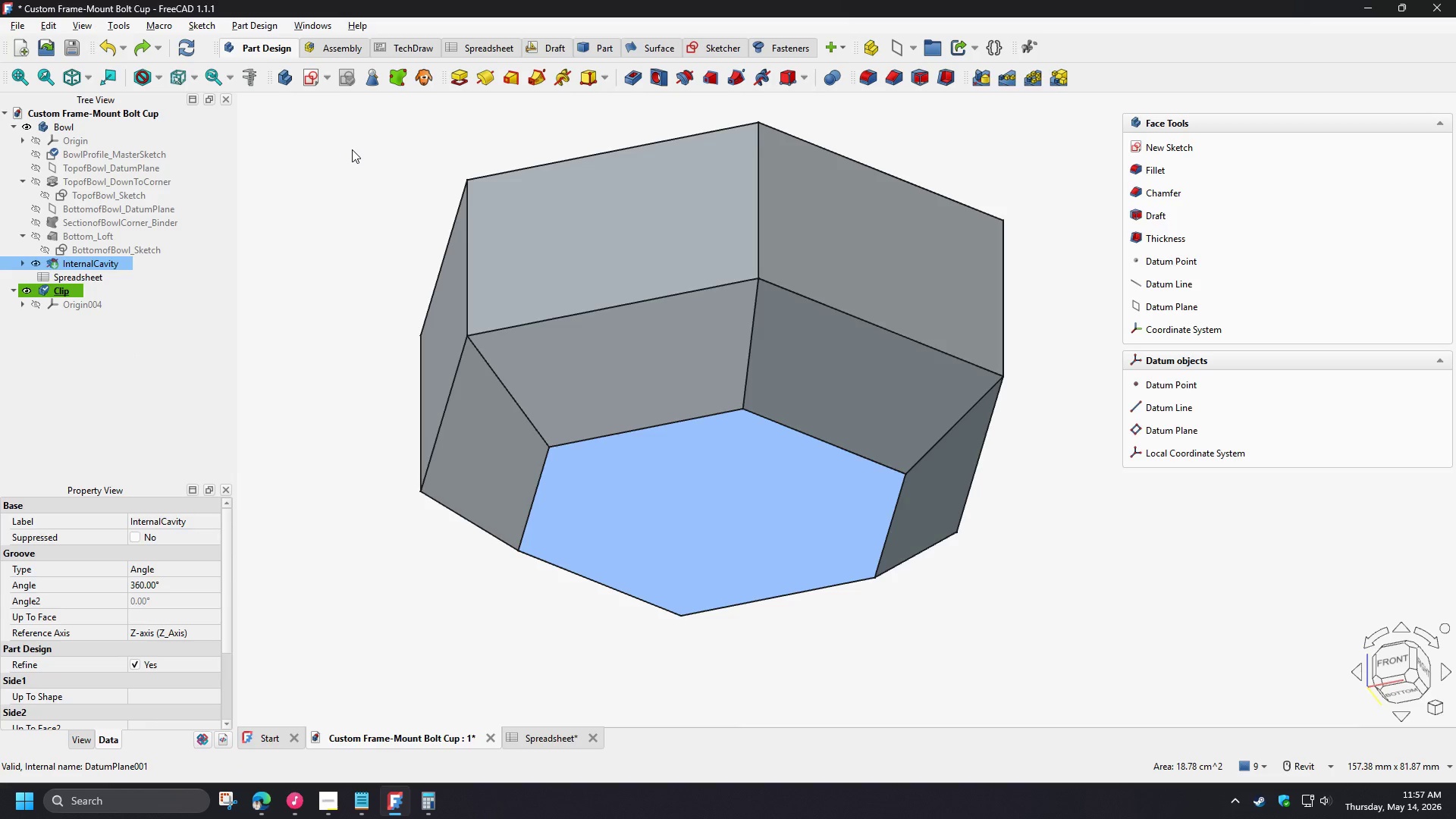 
wait(17.12)
 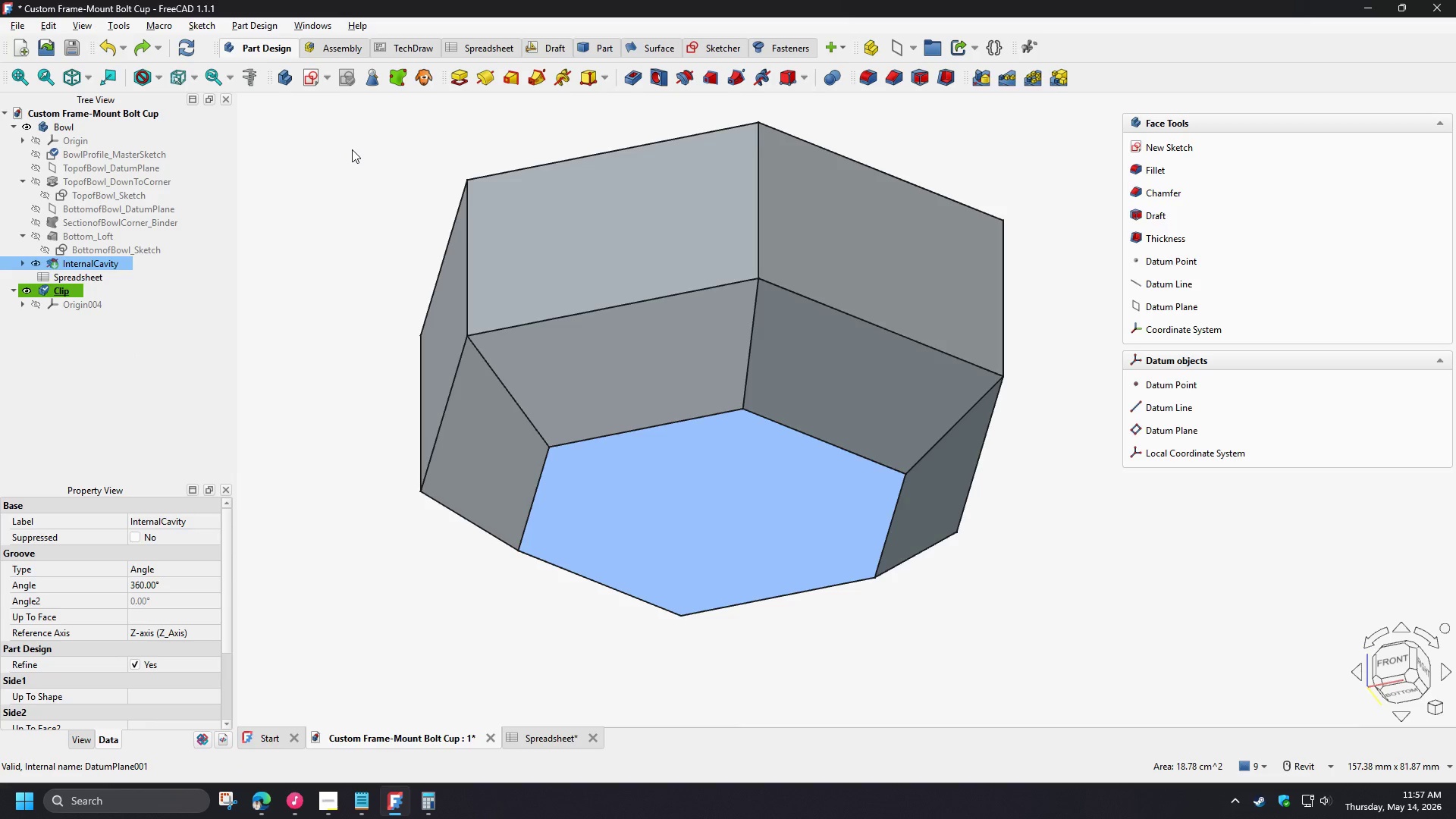 
left_click([392, 77])
 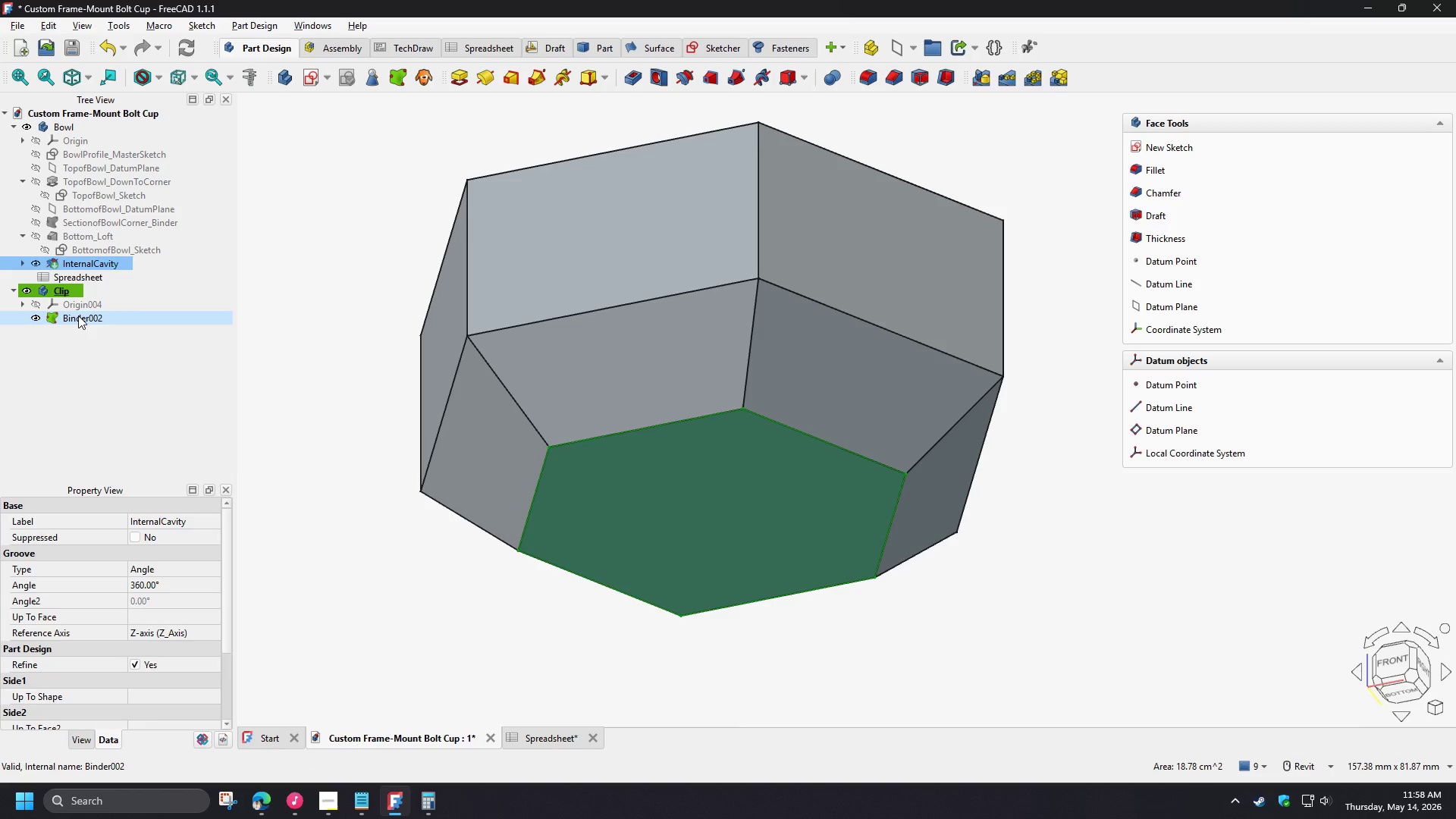 
left_click([78, 315])
 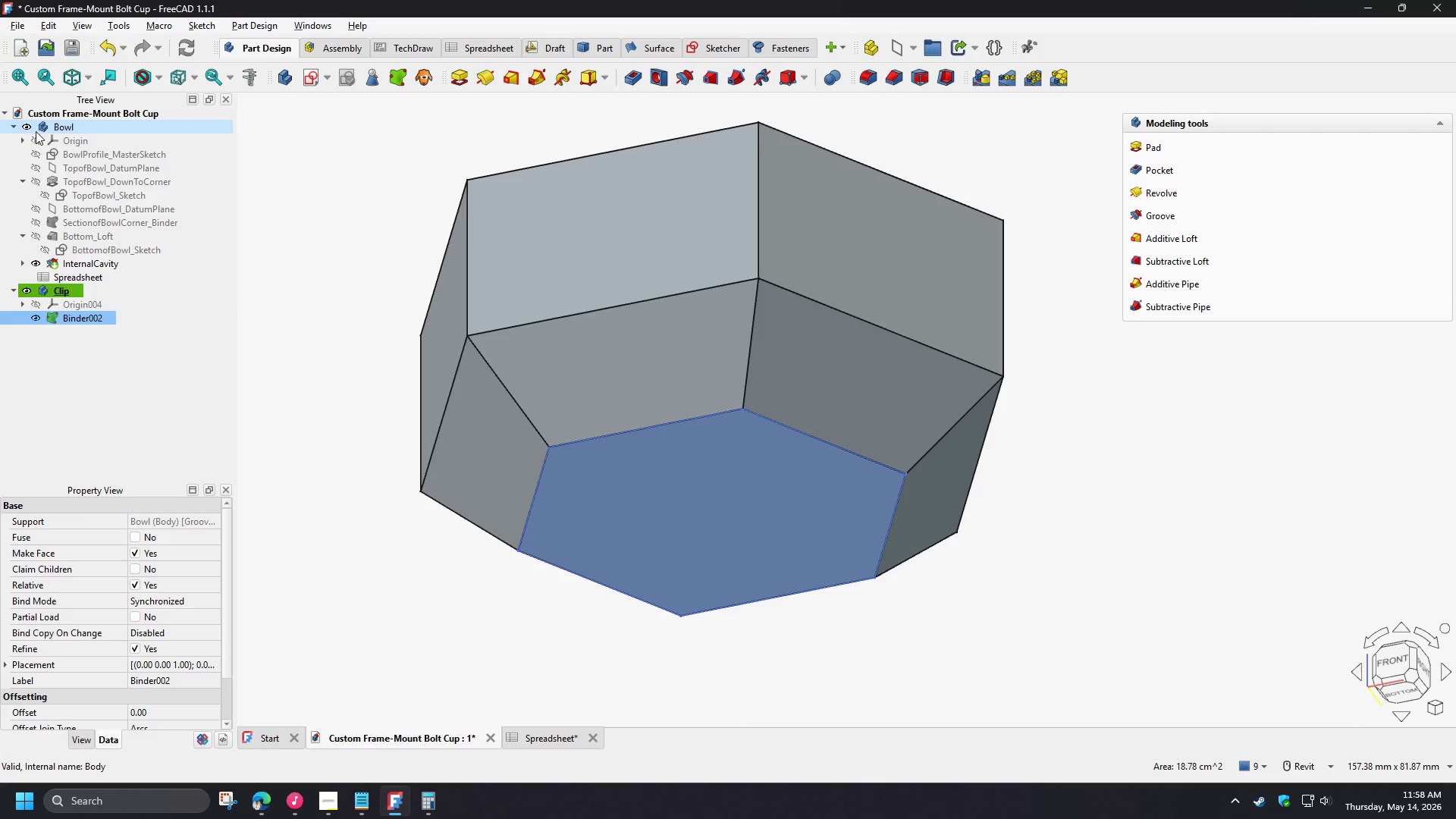 
left_click([31, 131])
 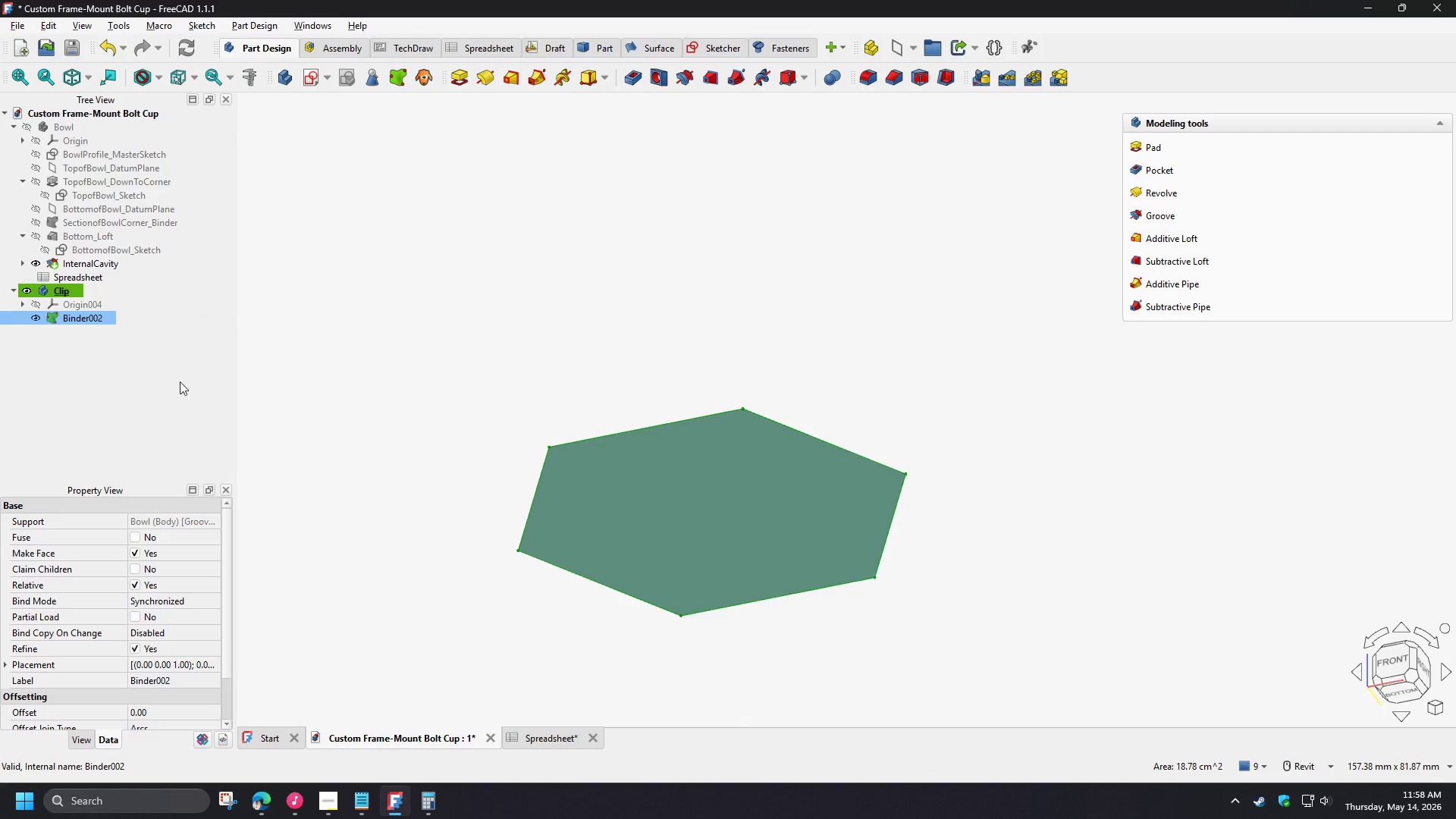 
left_click([492, 451])
 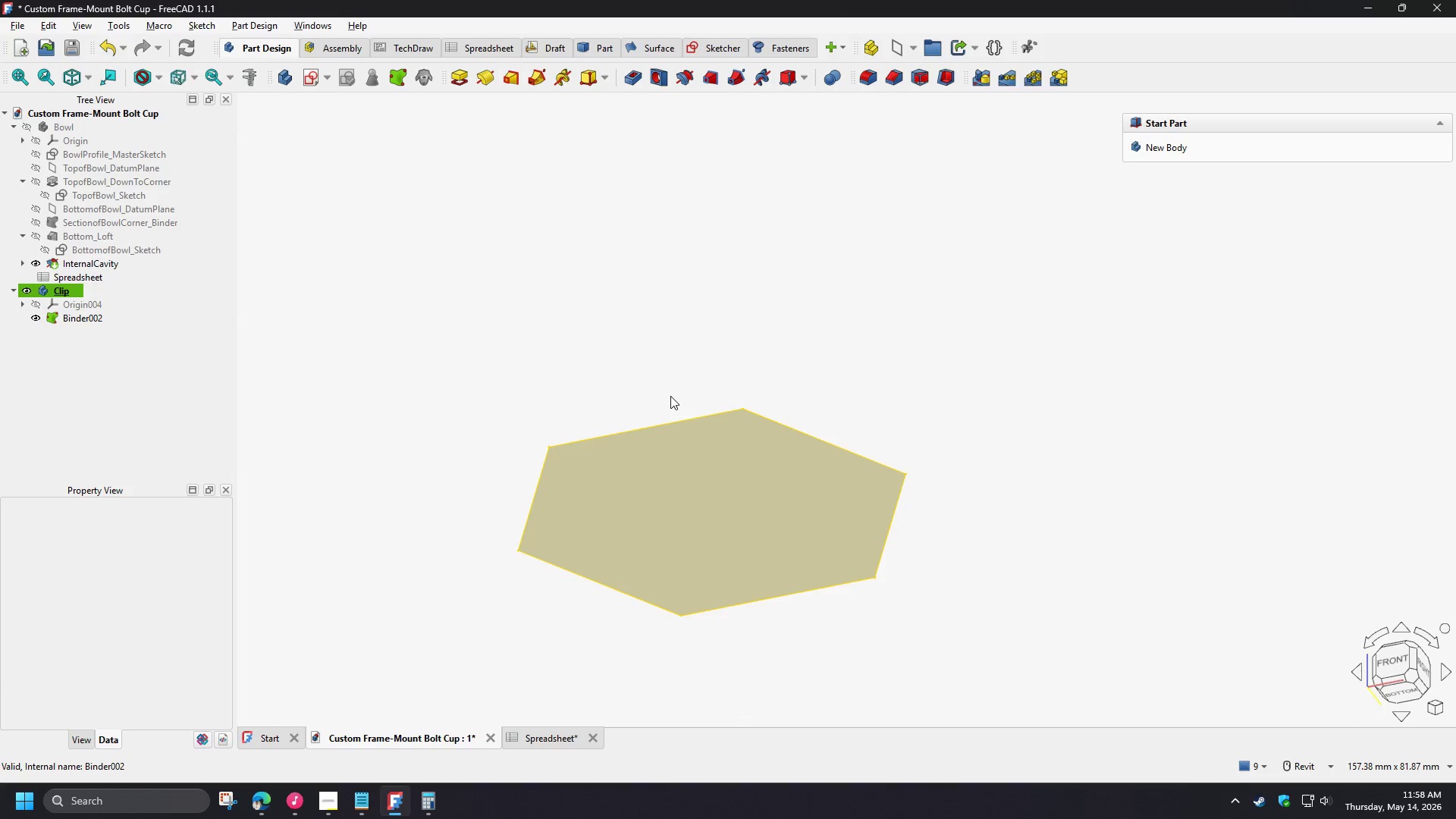 
key(Numpad0)
 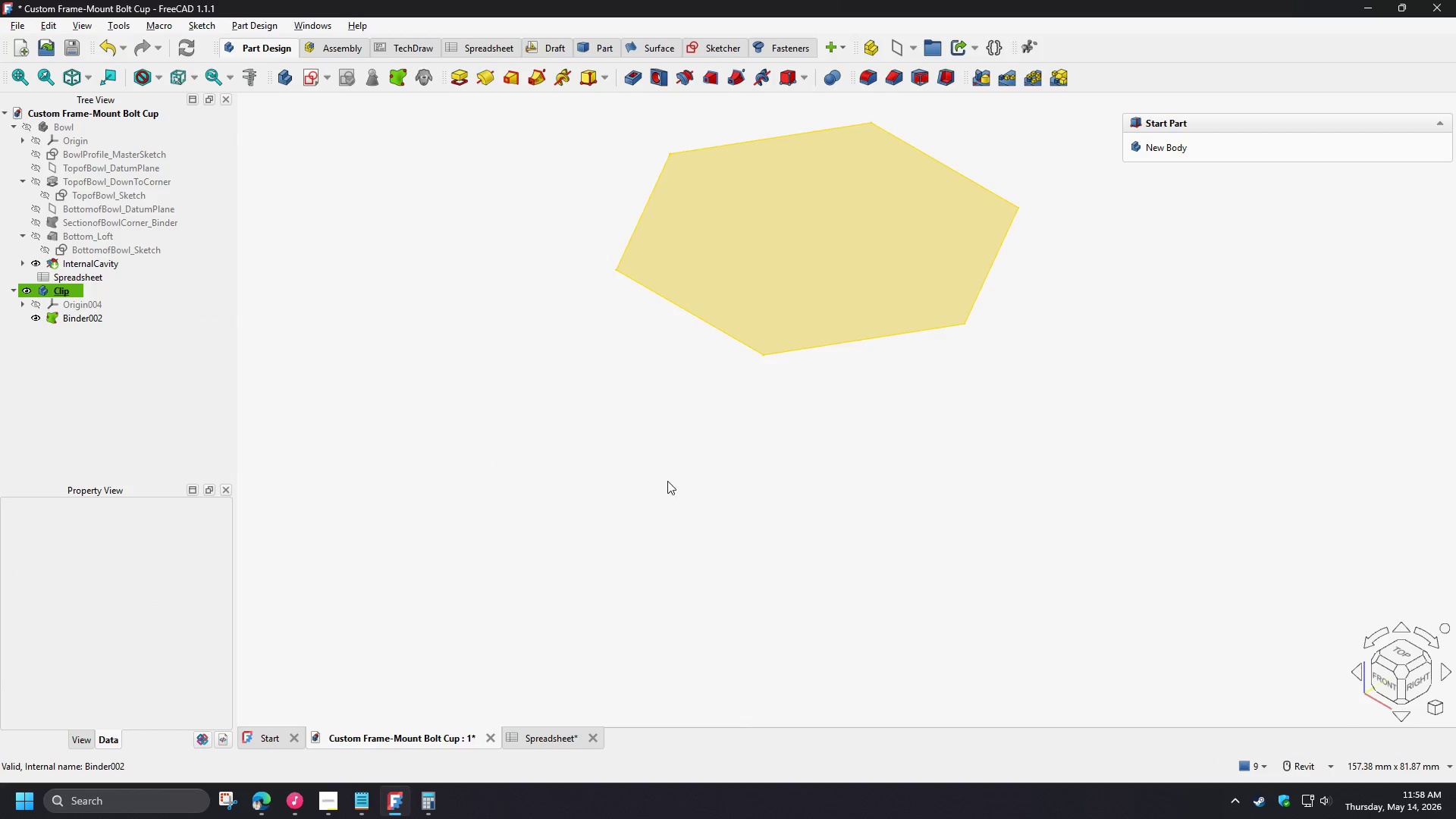 
scroll: coordinate [758, 350], scroll_direction: down, amount: 1.0
 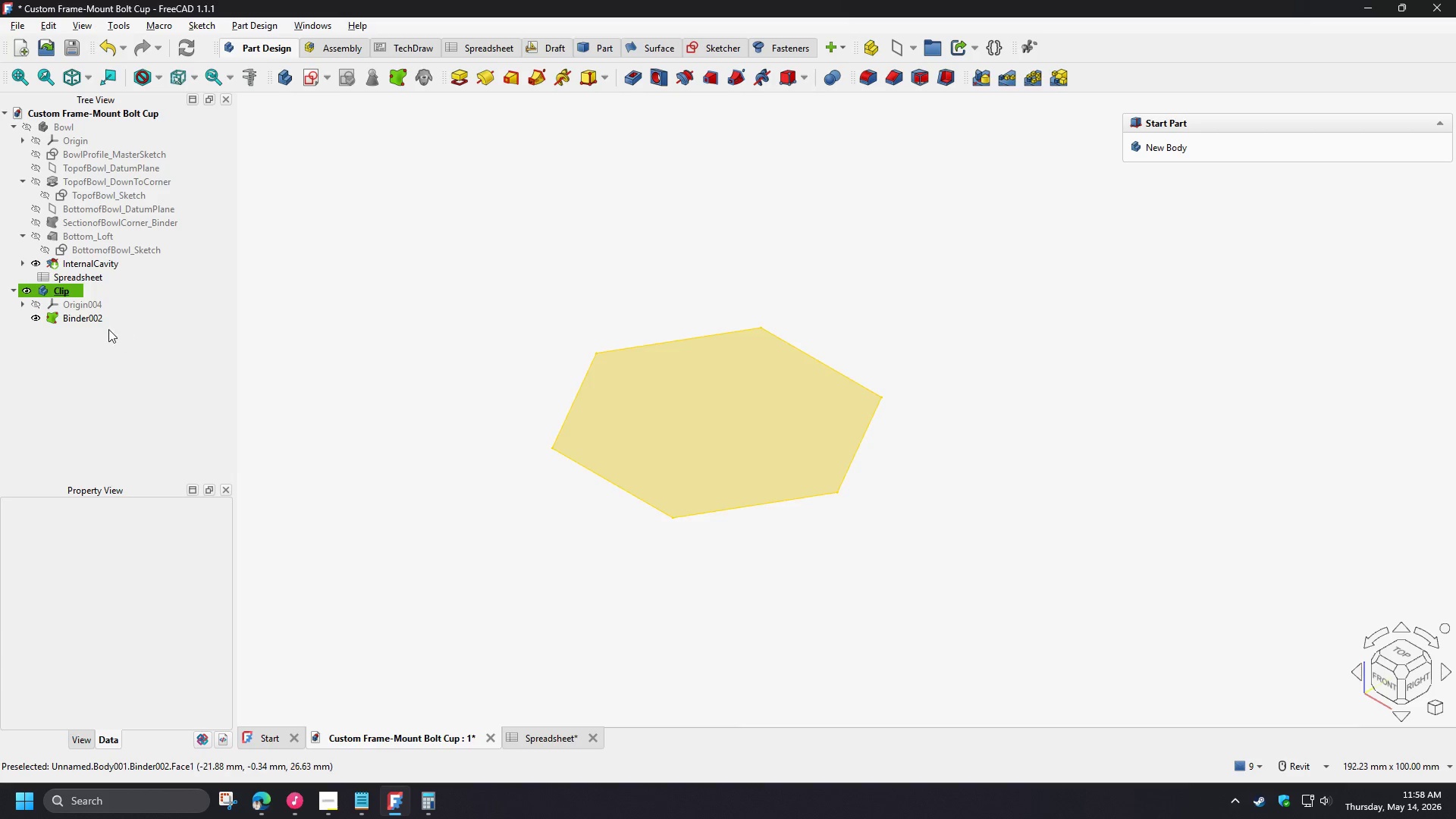 
left_click([85, 317])
 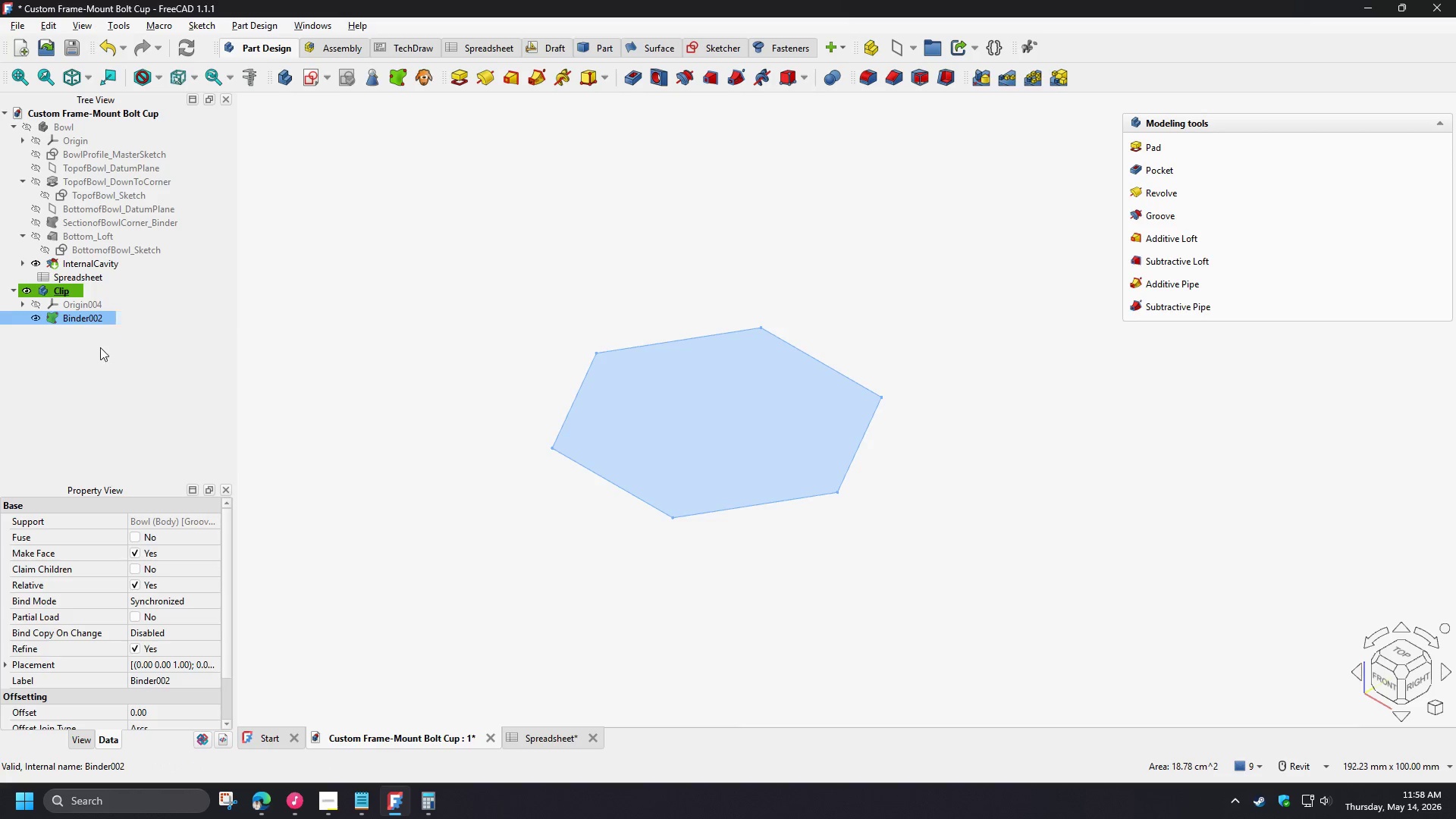 
key(F2)
 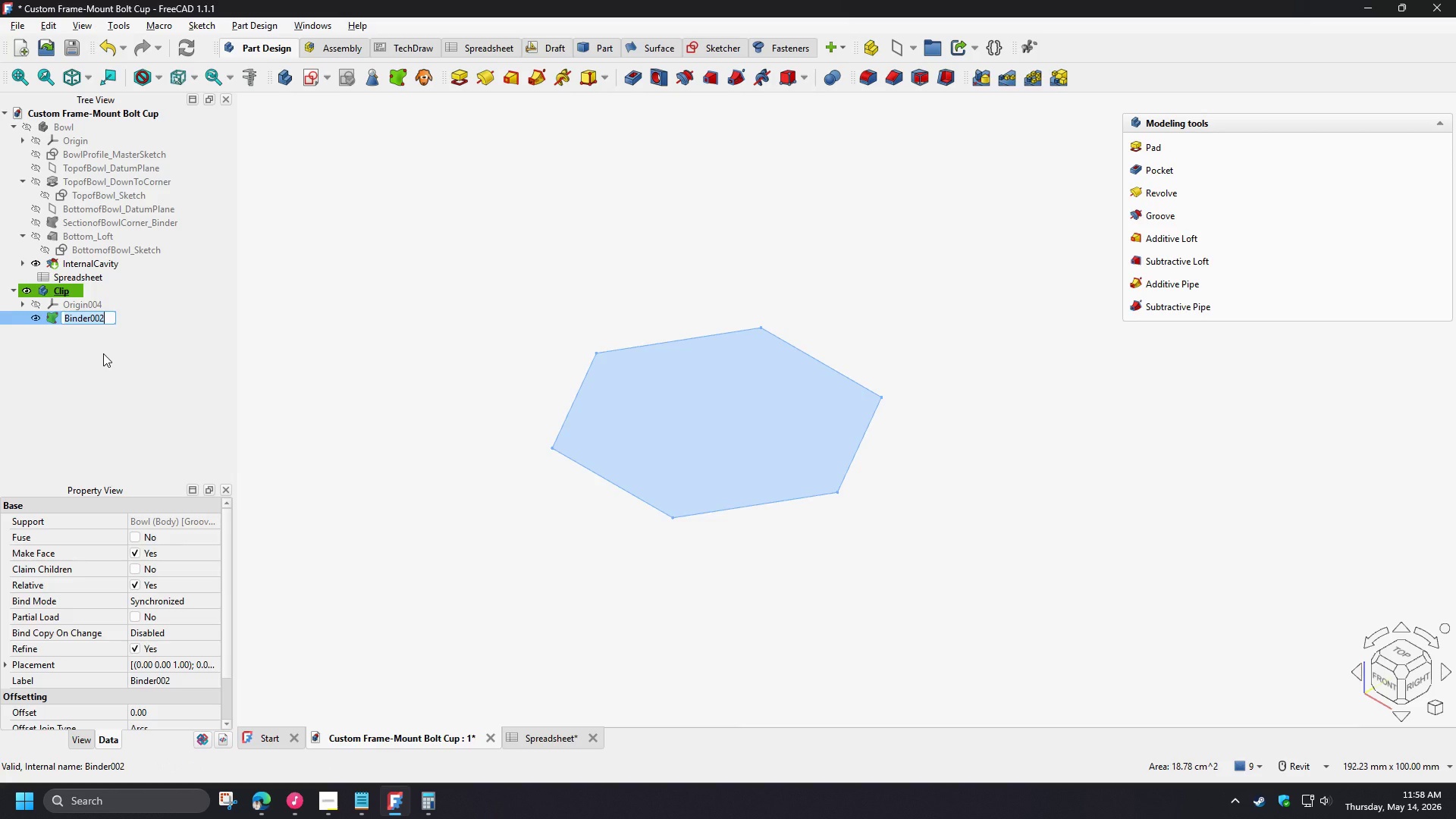 
key(ArrowLeft)
 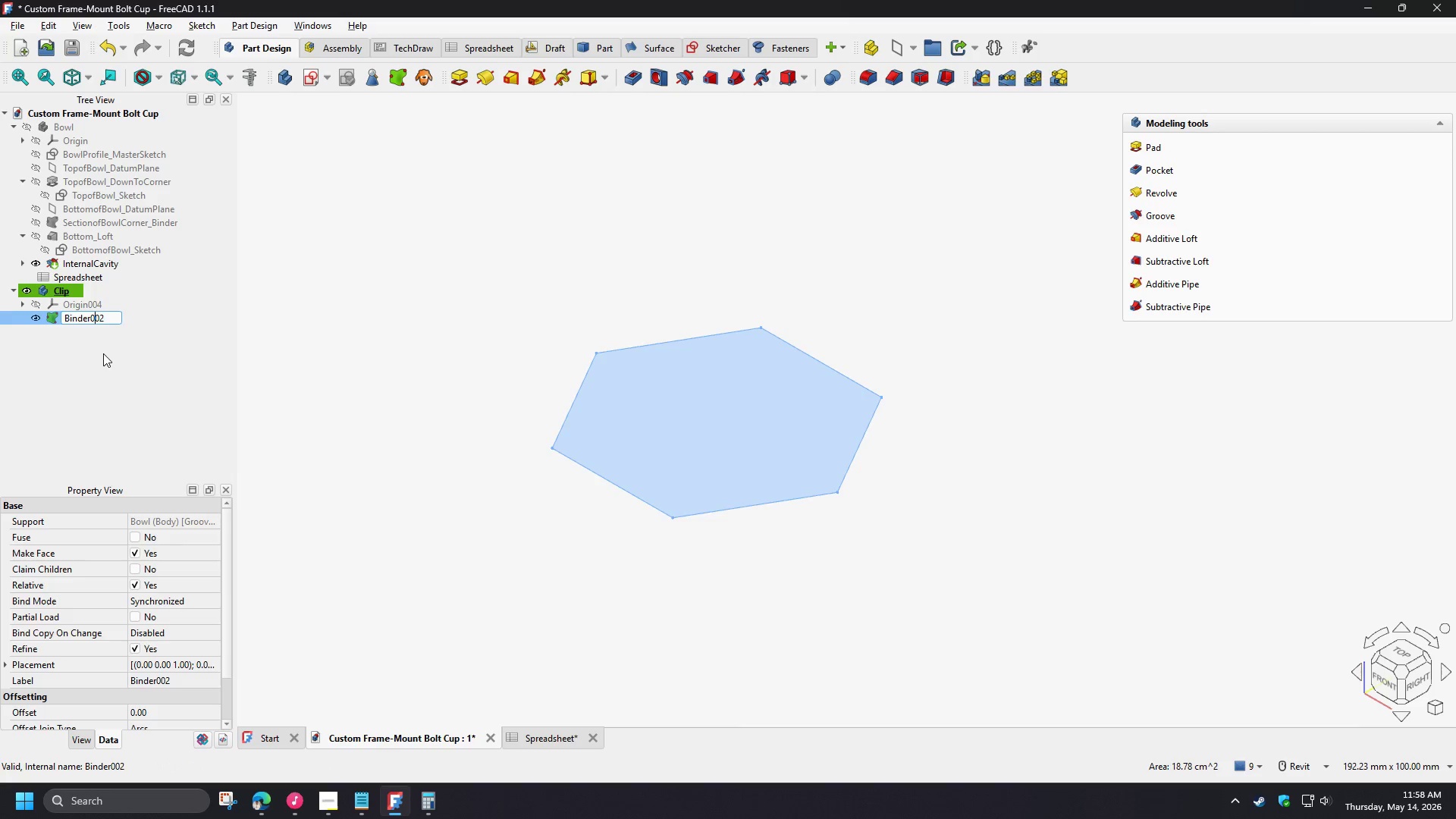 
key(ArrowLeft)
 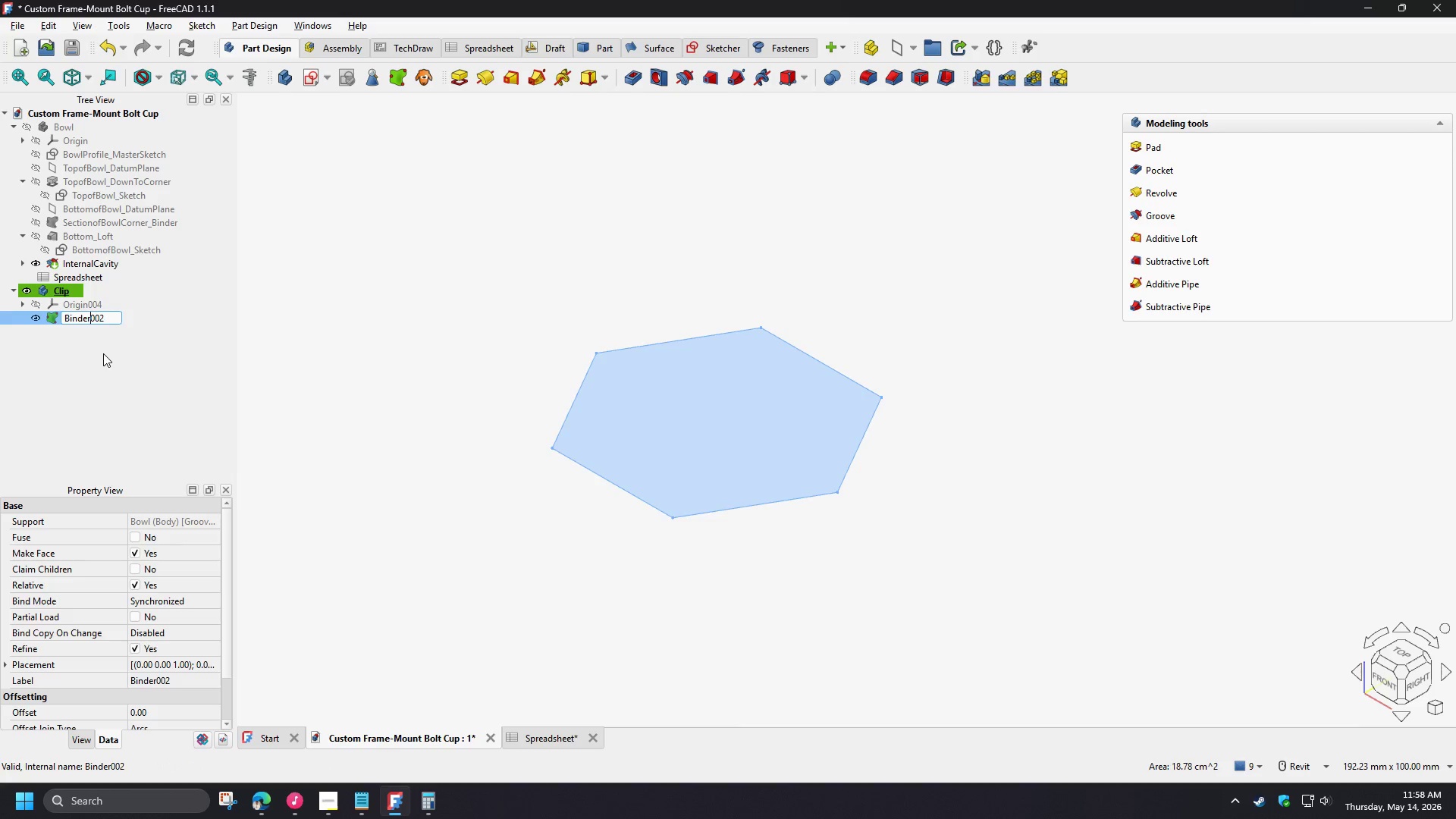 
key(ArrowLeft)
 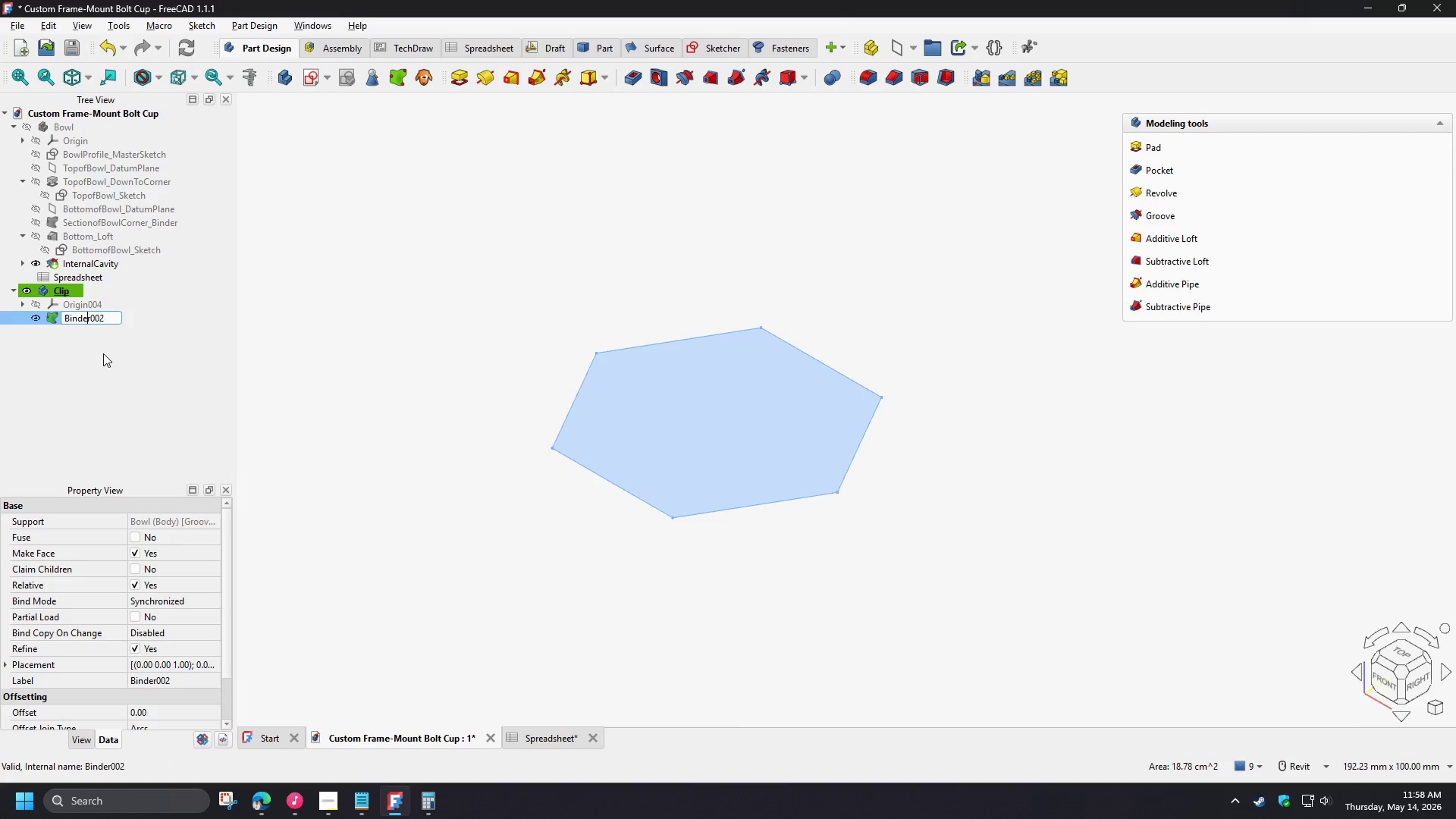 
hold_key(key=ArrowLeft, duration=0.91)
 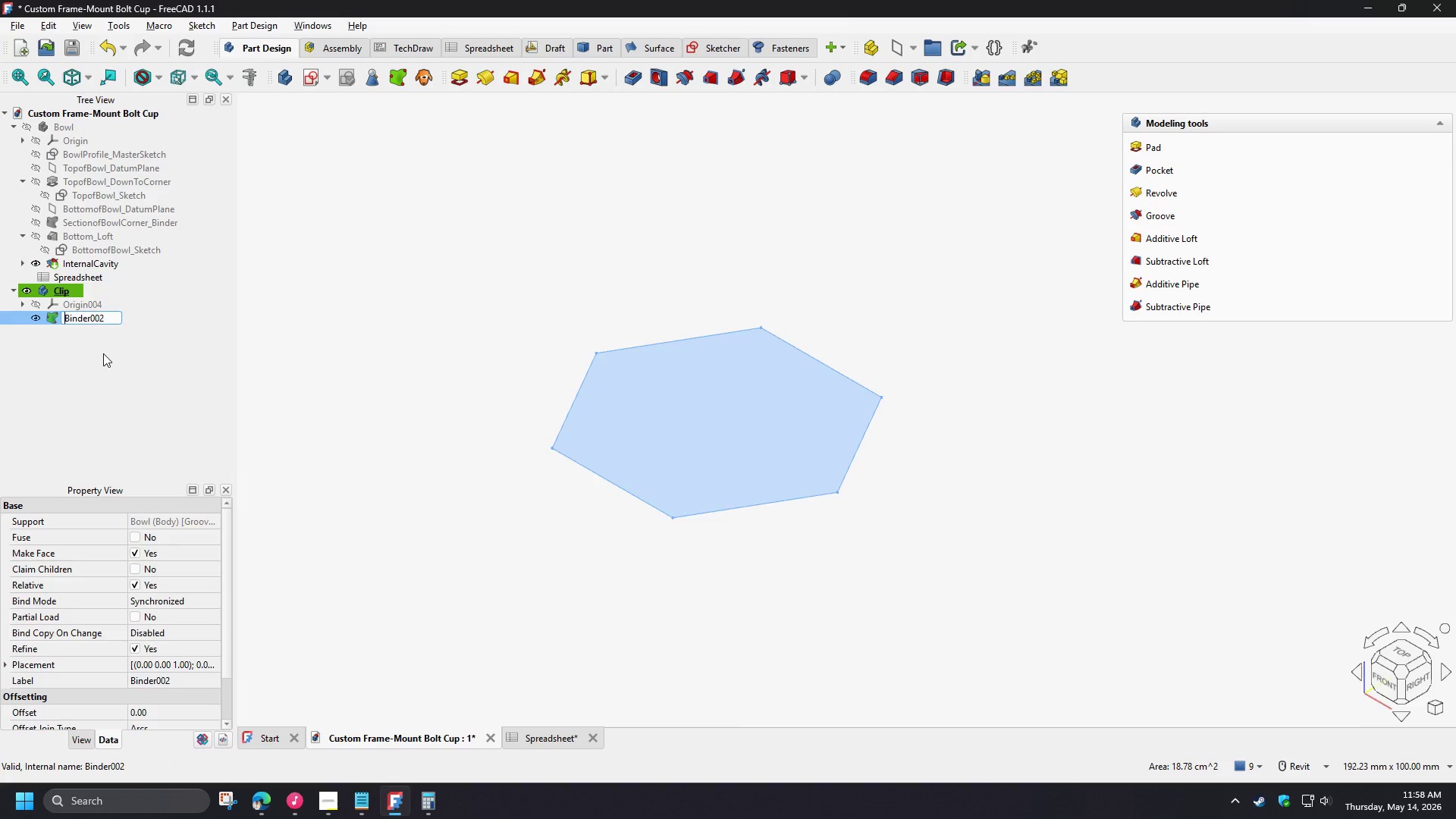 
type(BowlBottom)
 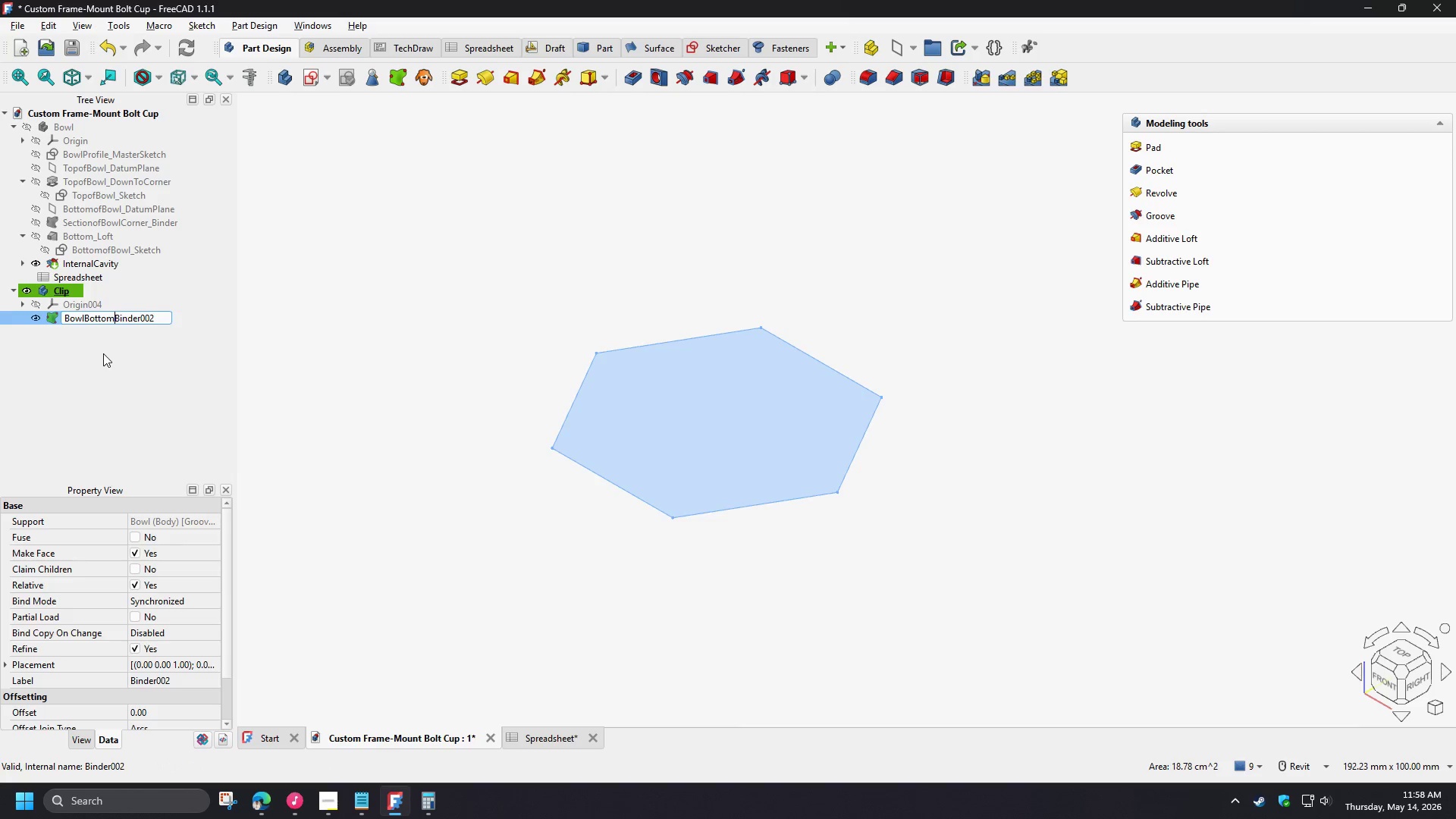 
wait(5.84)
 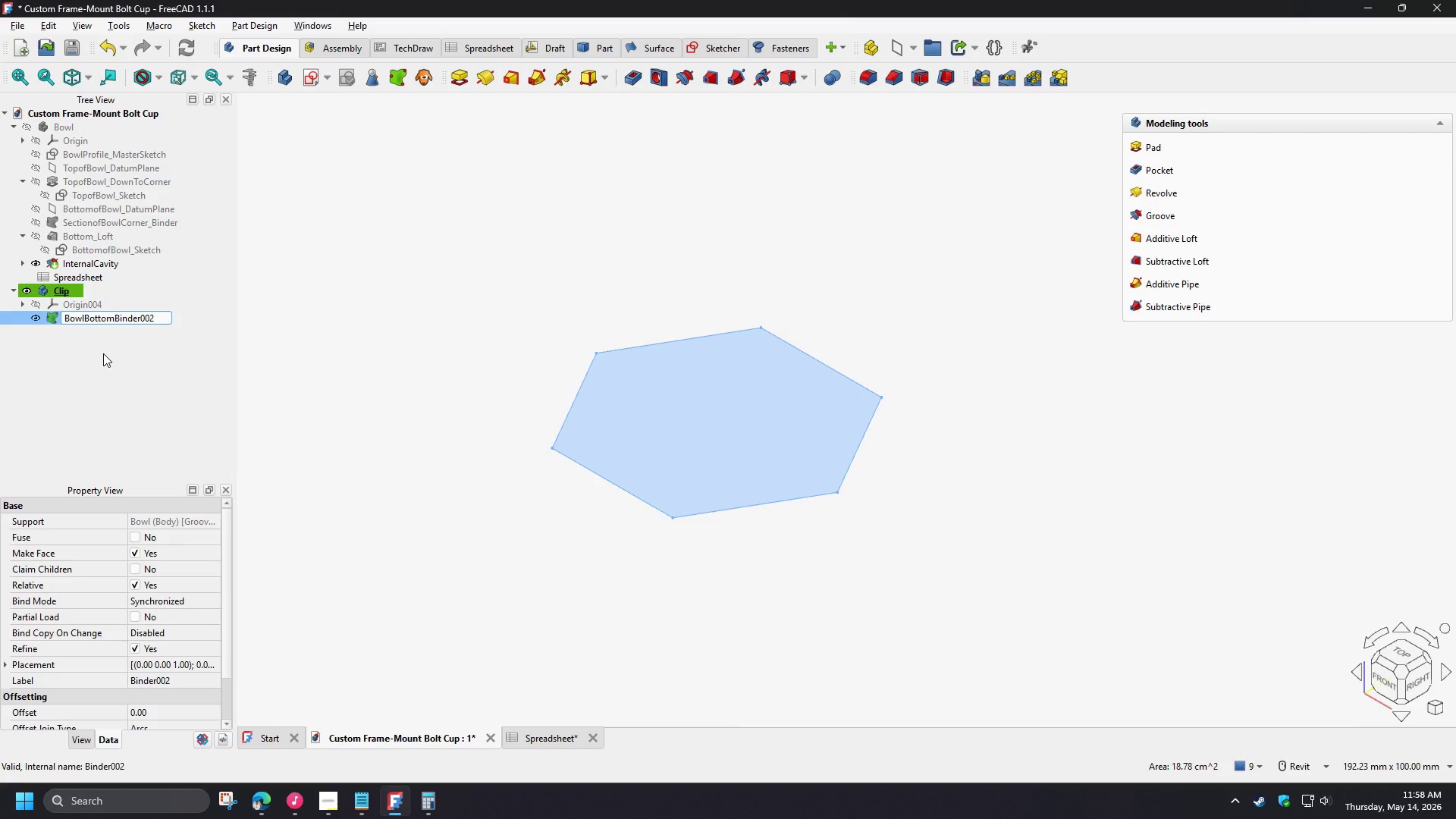 
hold_key(key=ShiftLeft, duration=1.5)
 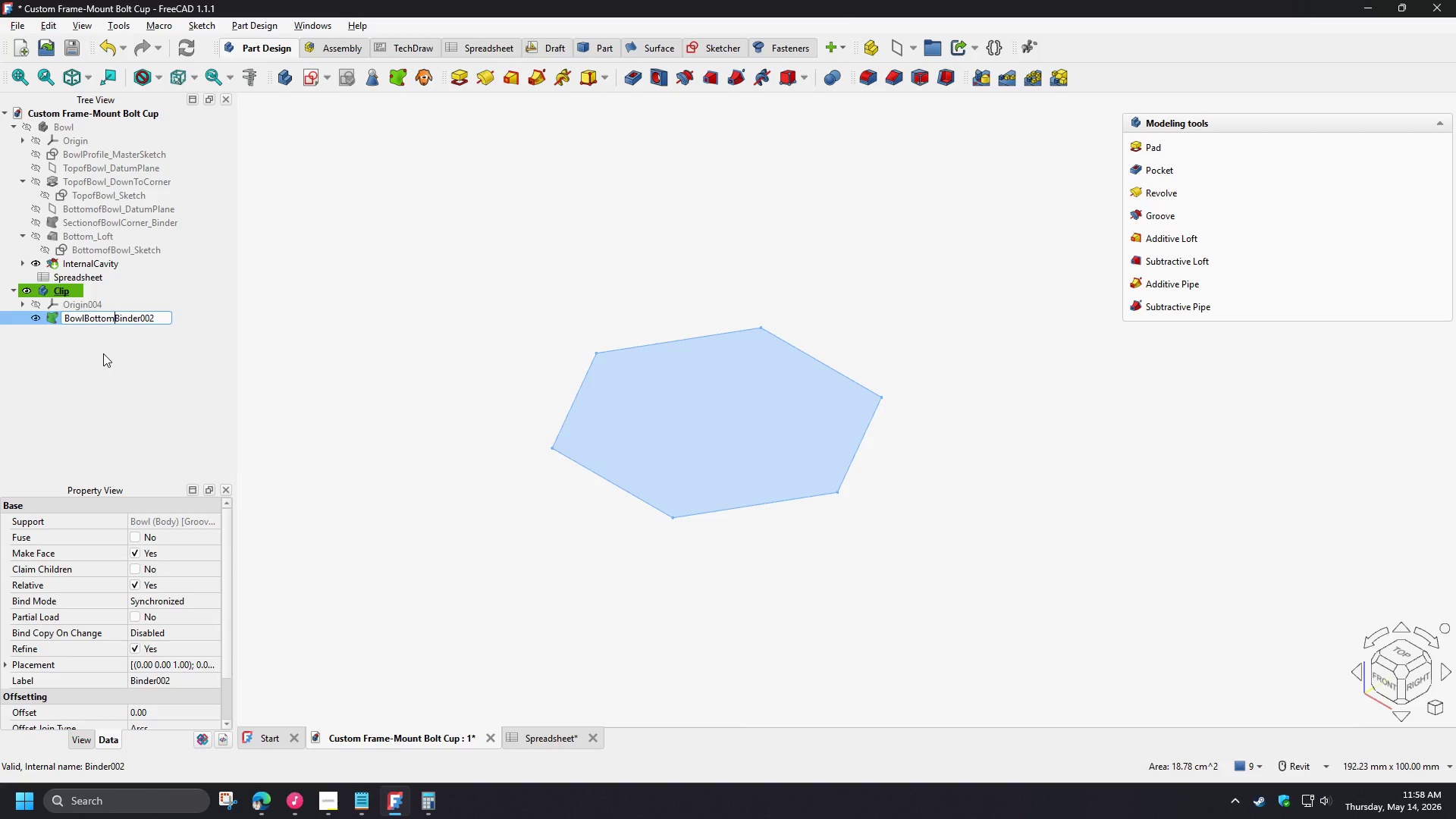 
hold_key(key=ShiftLeft, duration=1.51)
 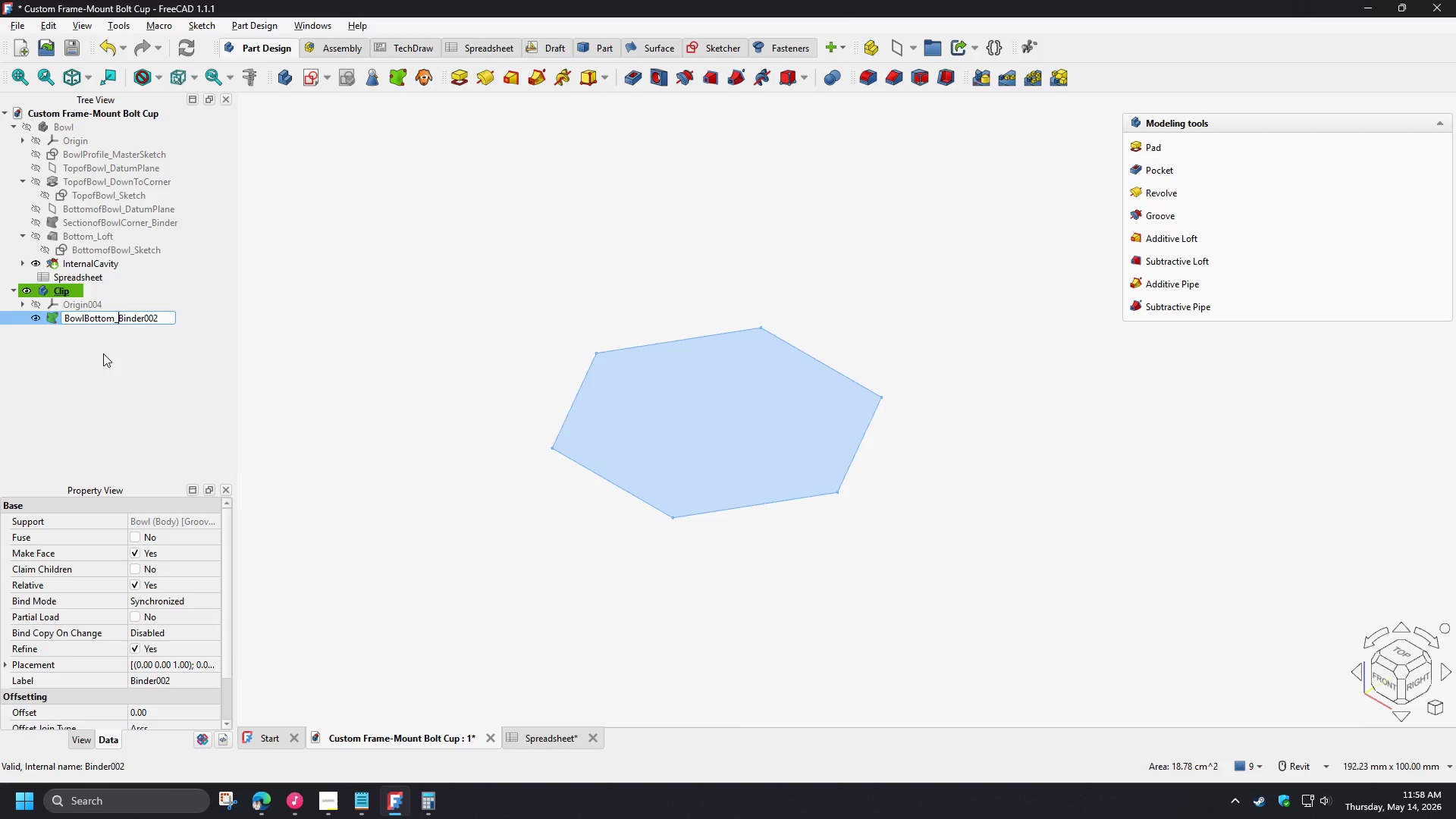 
key(Shift+Minus)
 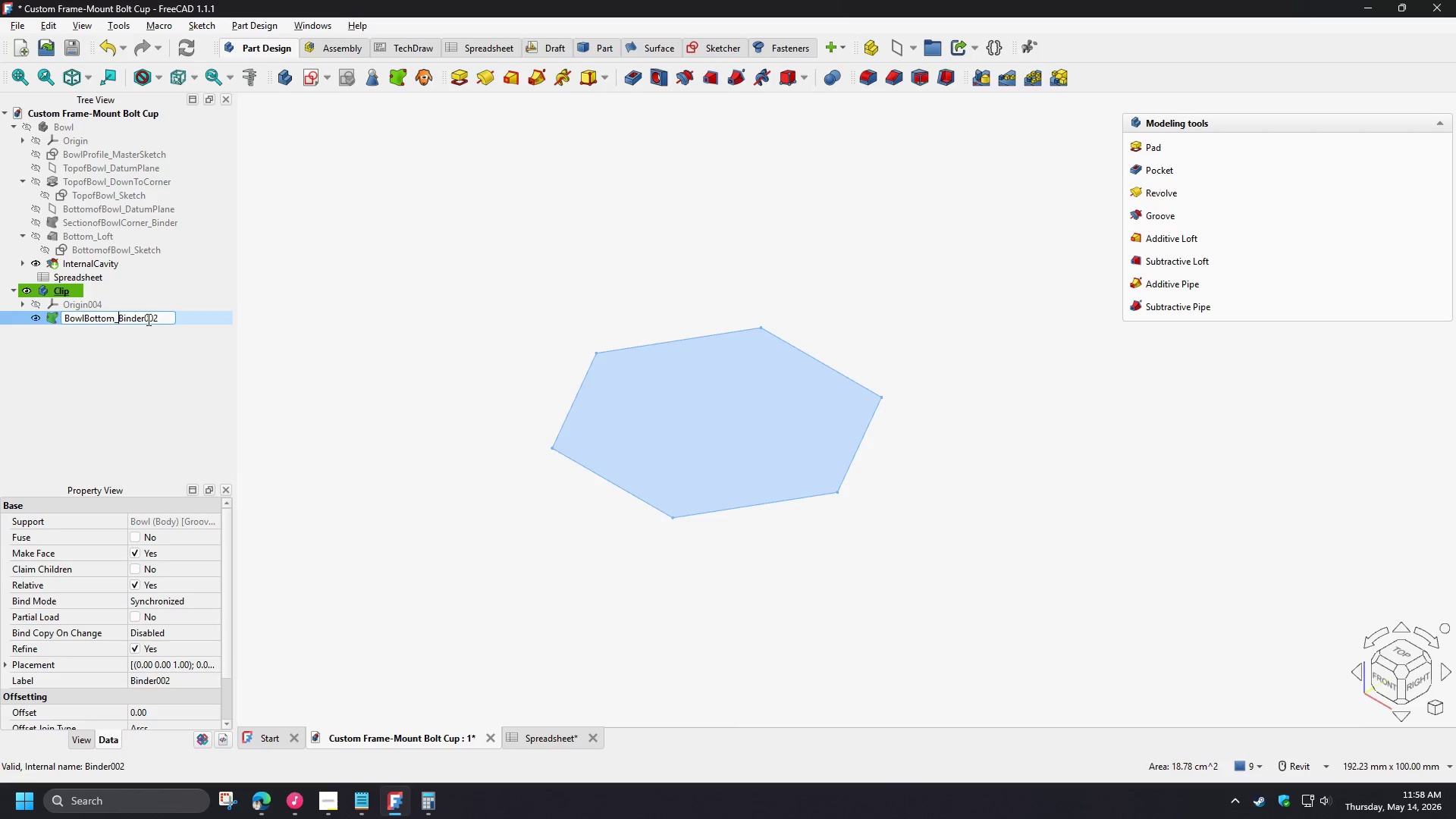 
left_click_drag(start_coordinate=[145, 319], to_coordinate=[166, 322])
 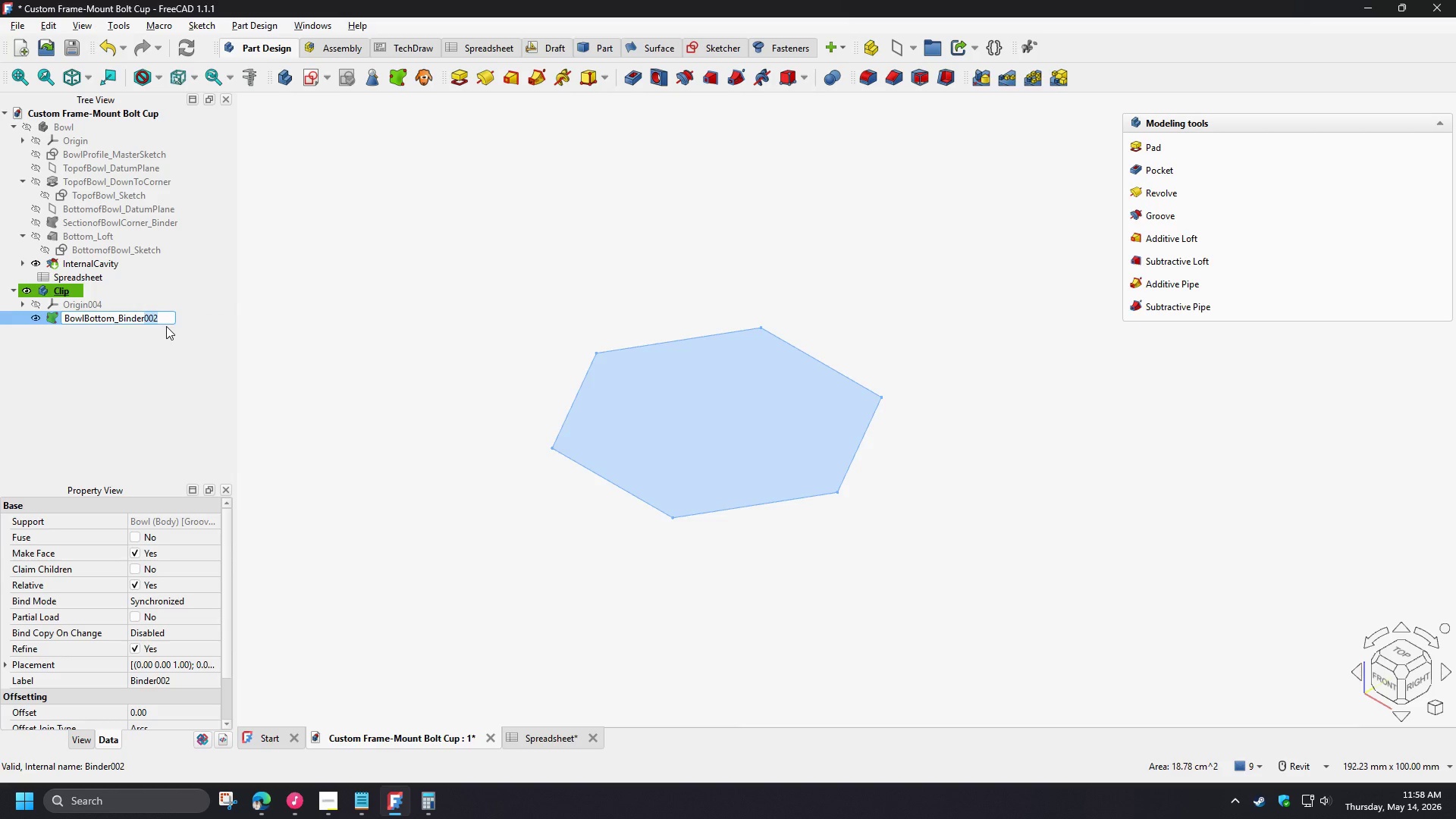 
key(Backspace)
 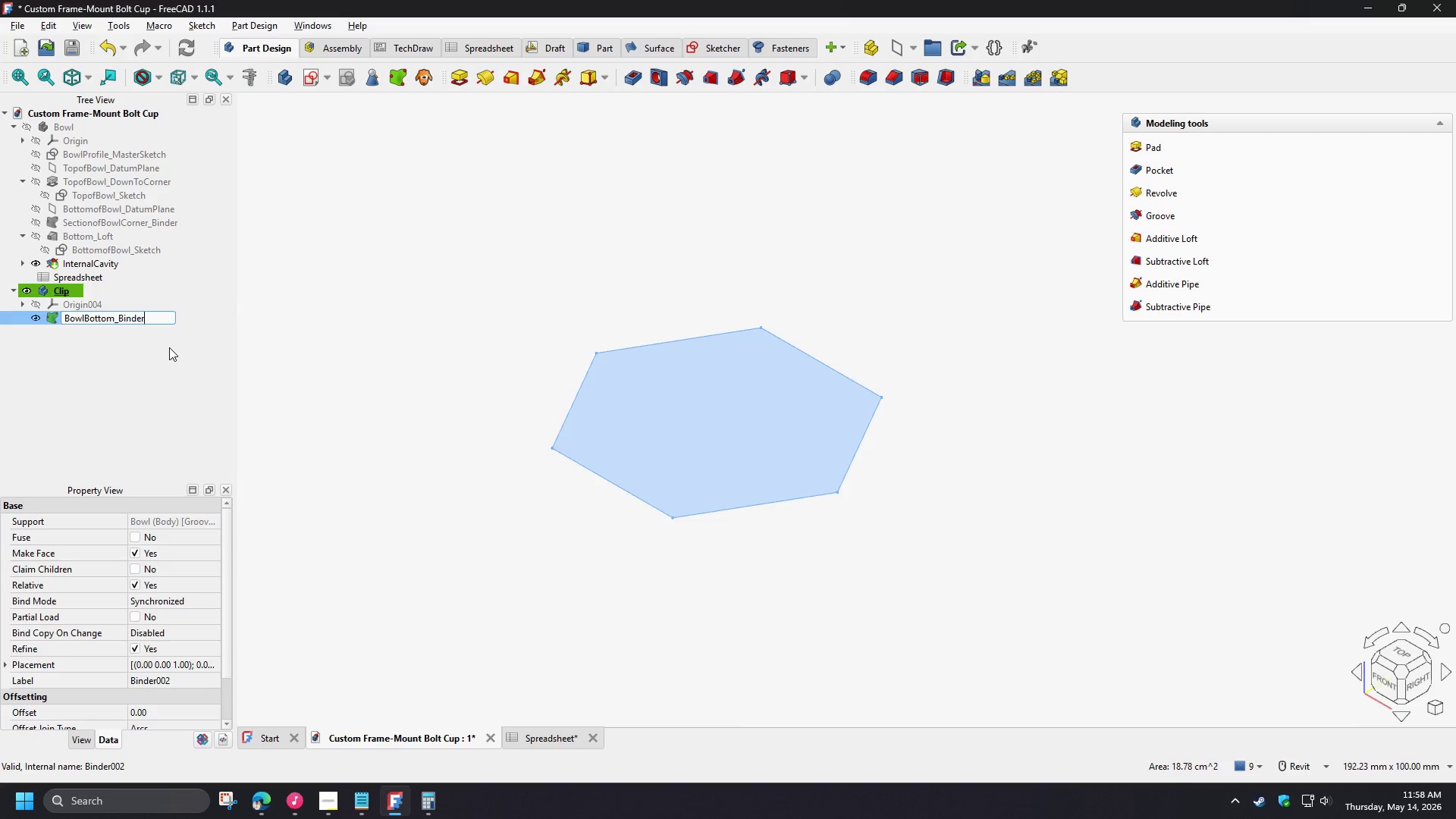 
key(Enter)
 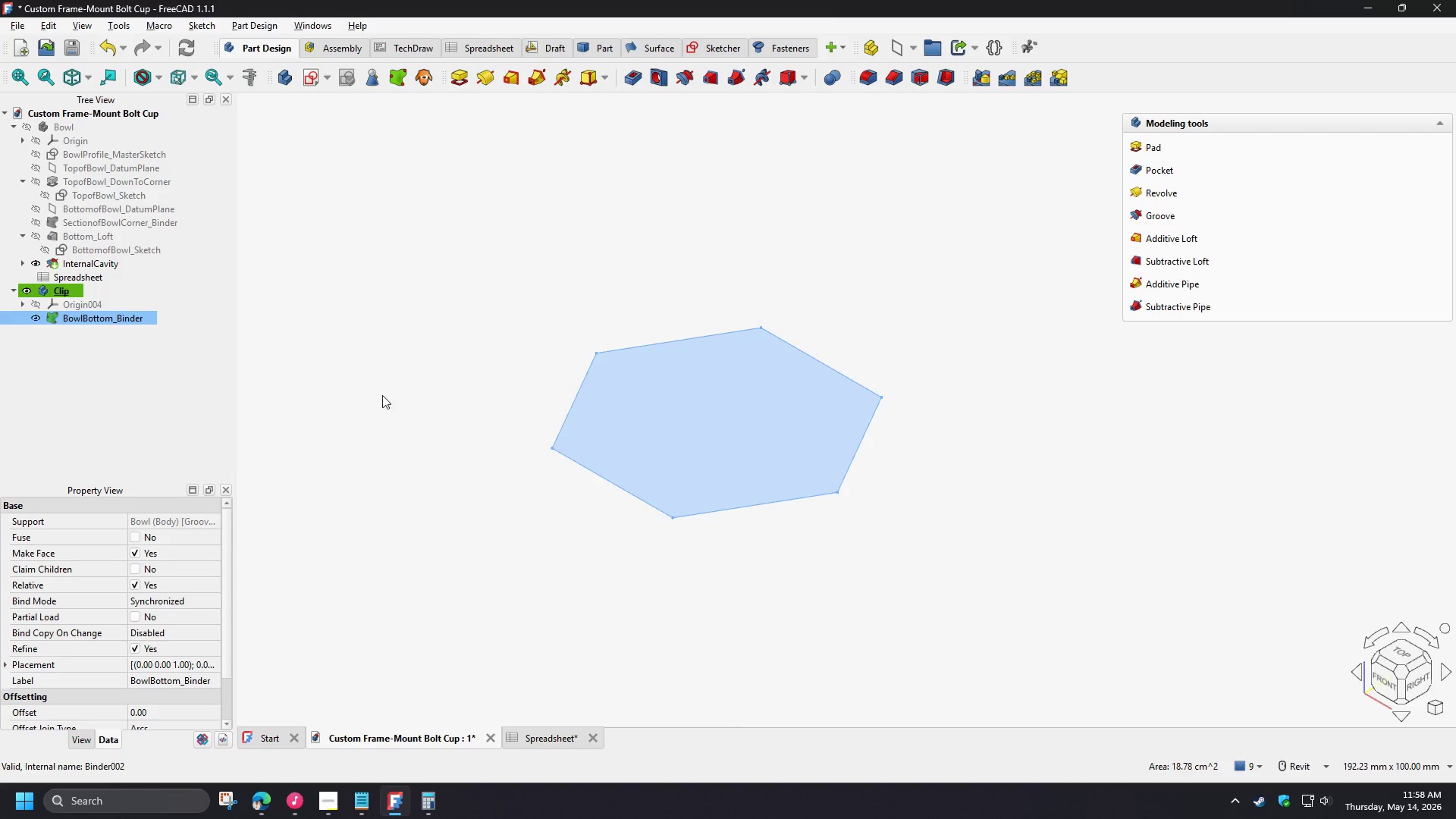 
left_click([482, 397])
 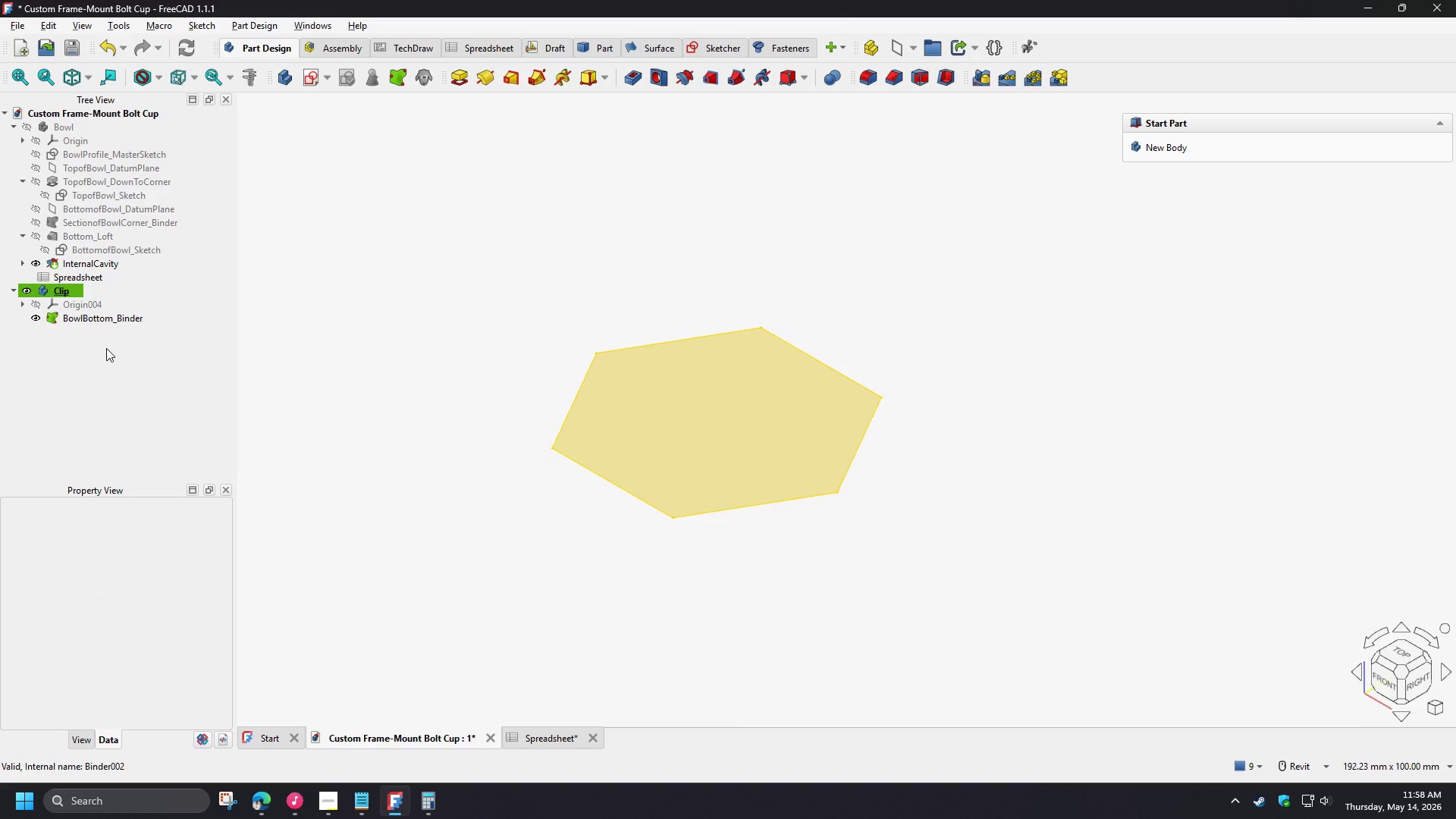 
left_click([475, 391])
 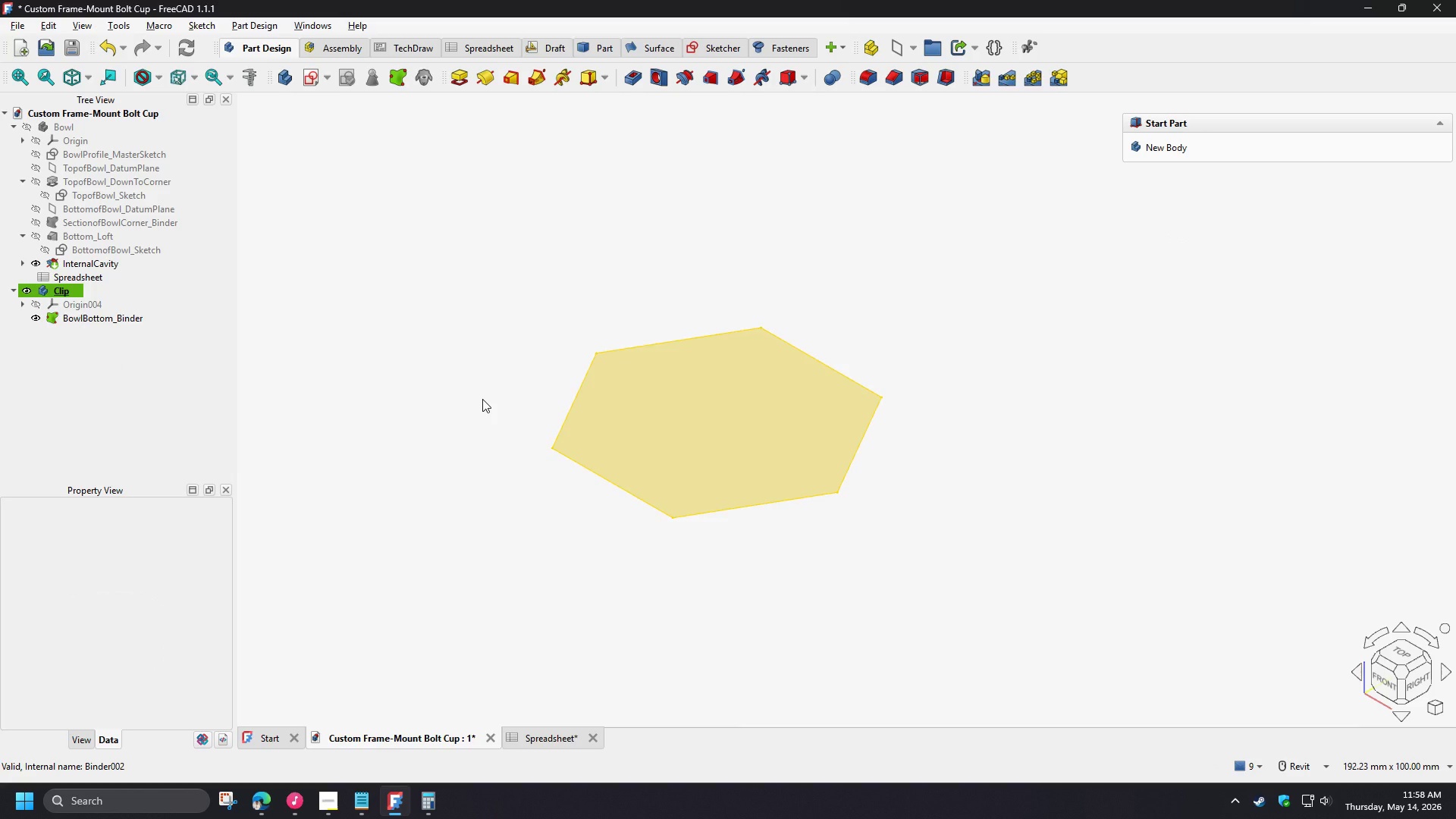 
wait(11.06)
 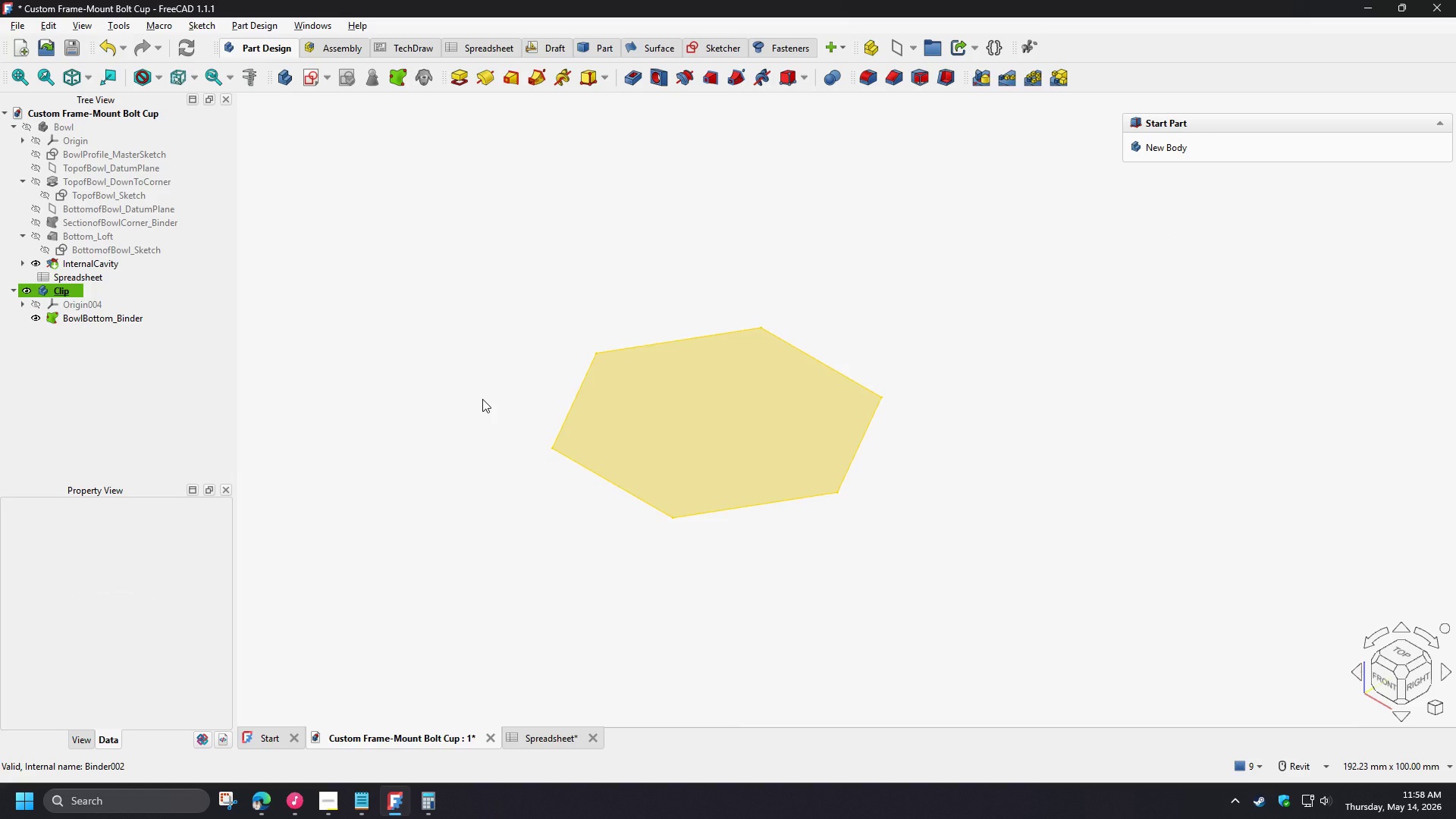 
left_click([695, 420])
 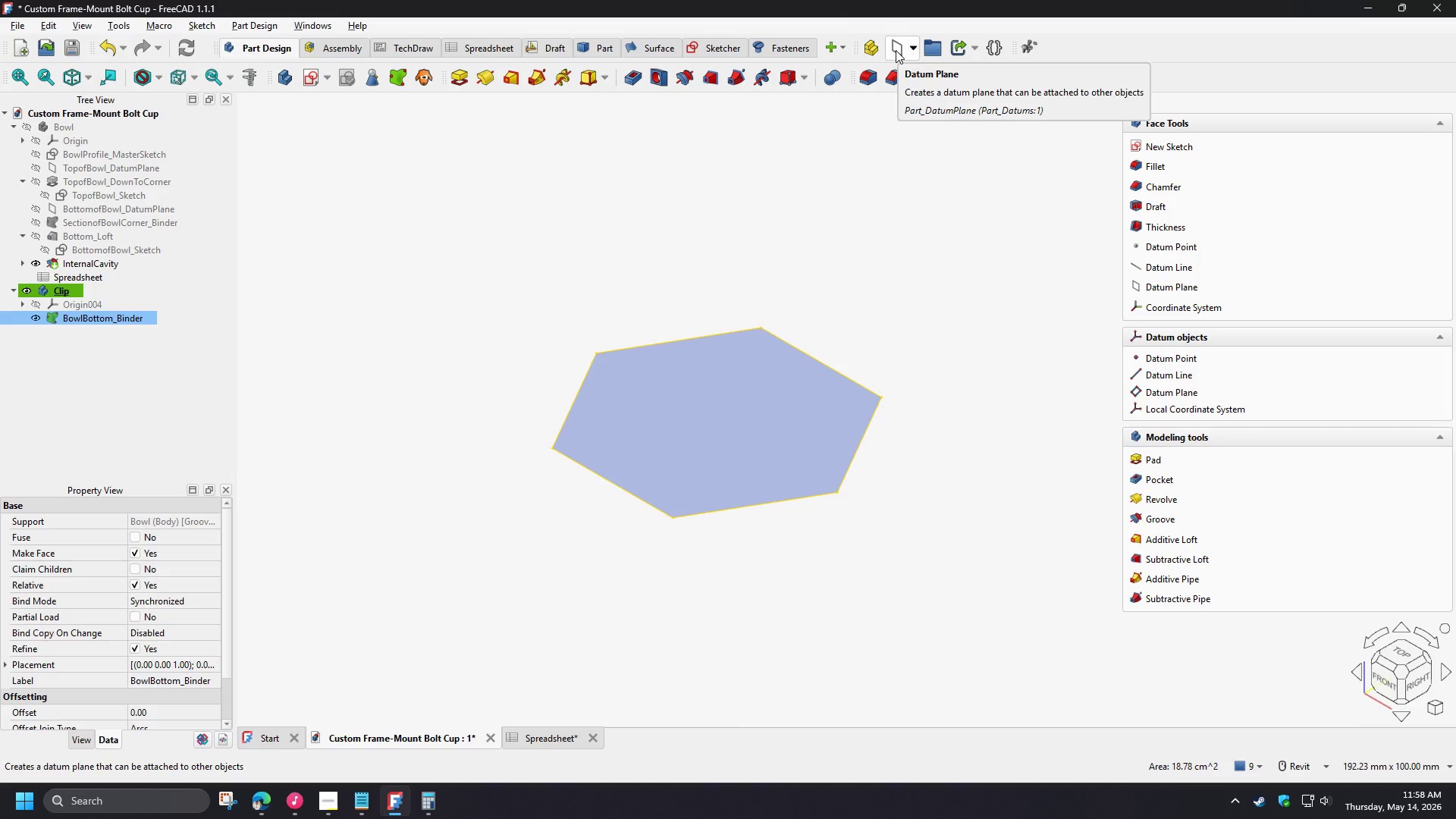 
left_click([896, 50])
 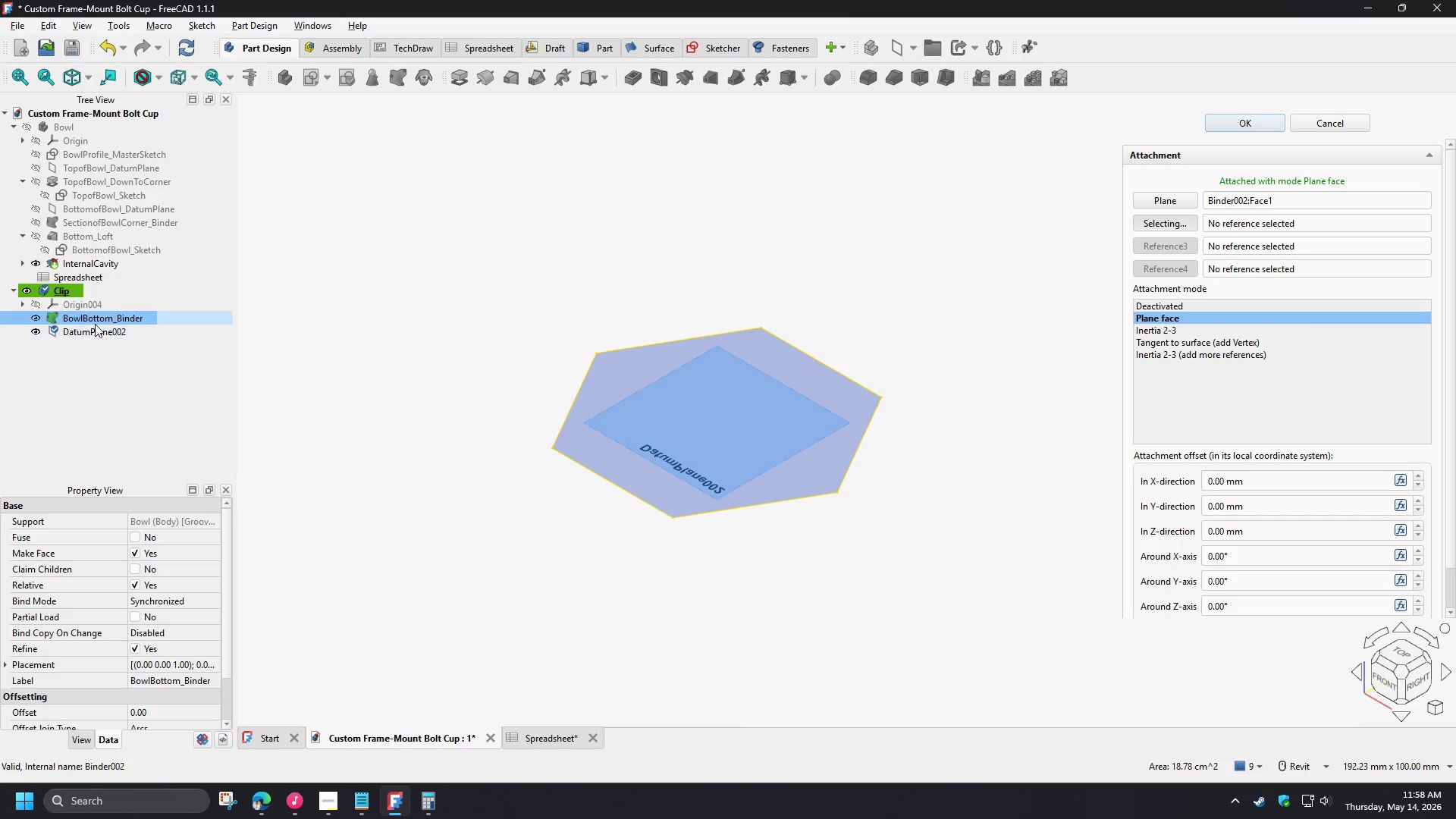 
left_click([89, 319])
 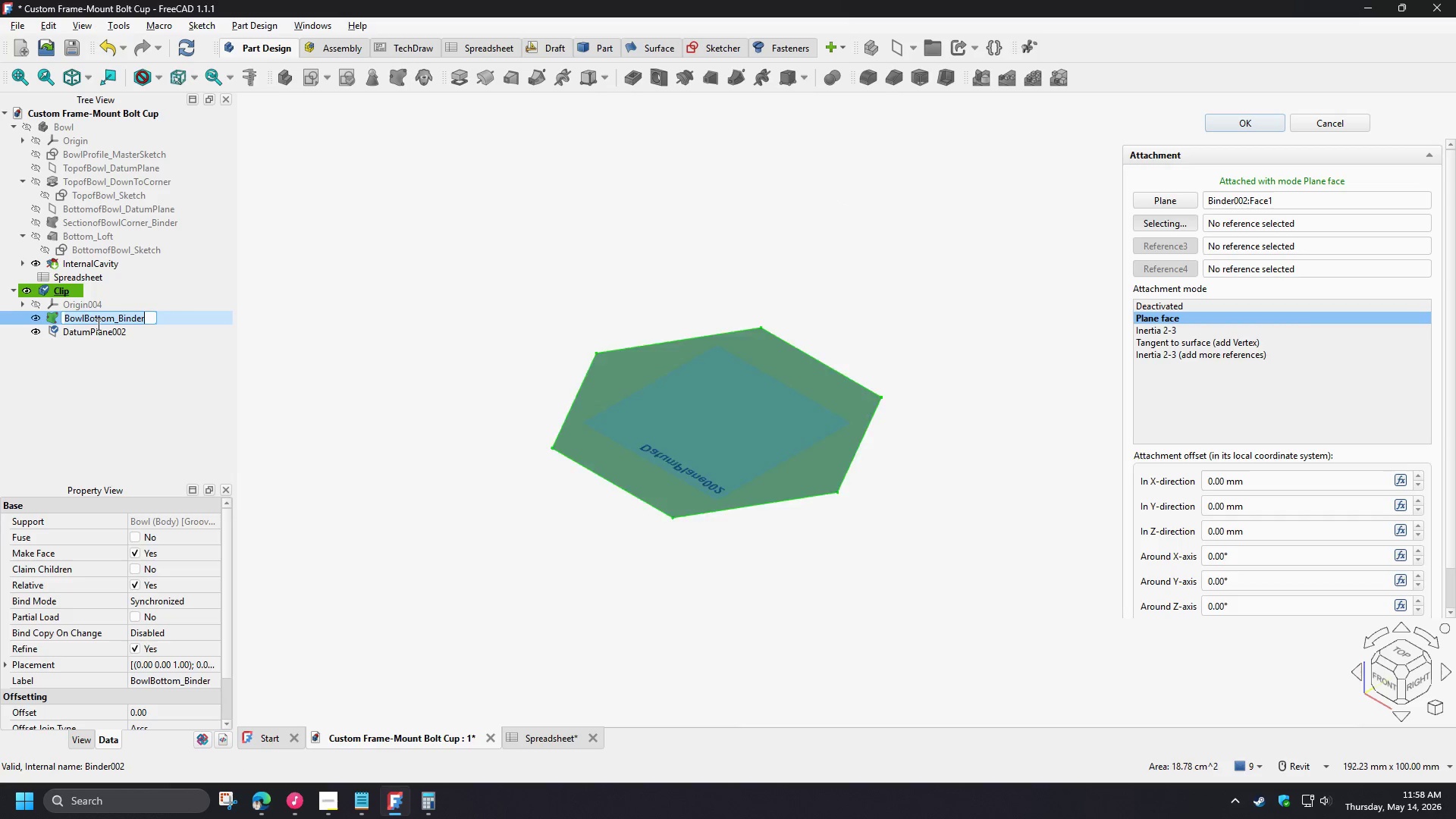 
key(F2)
 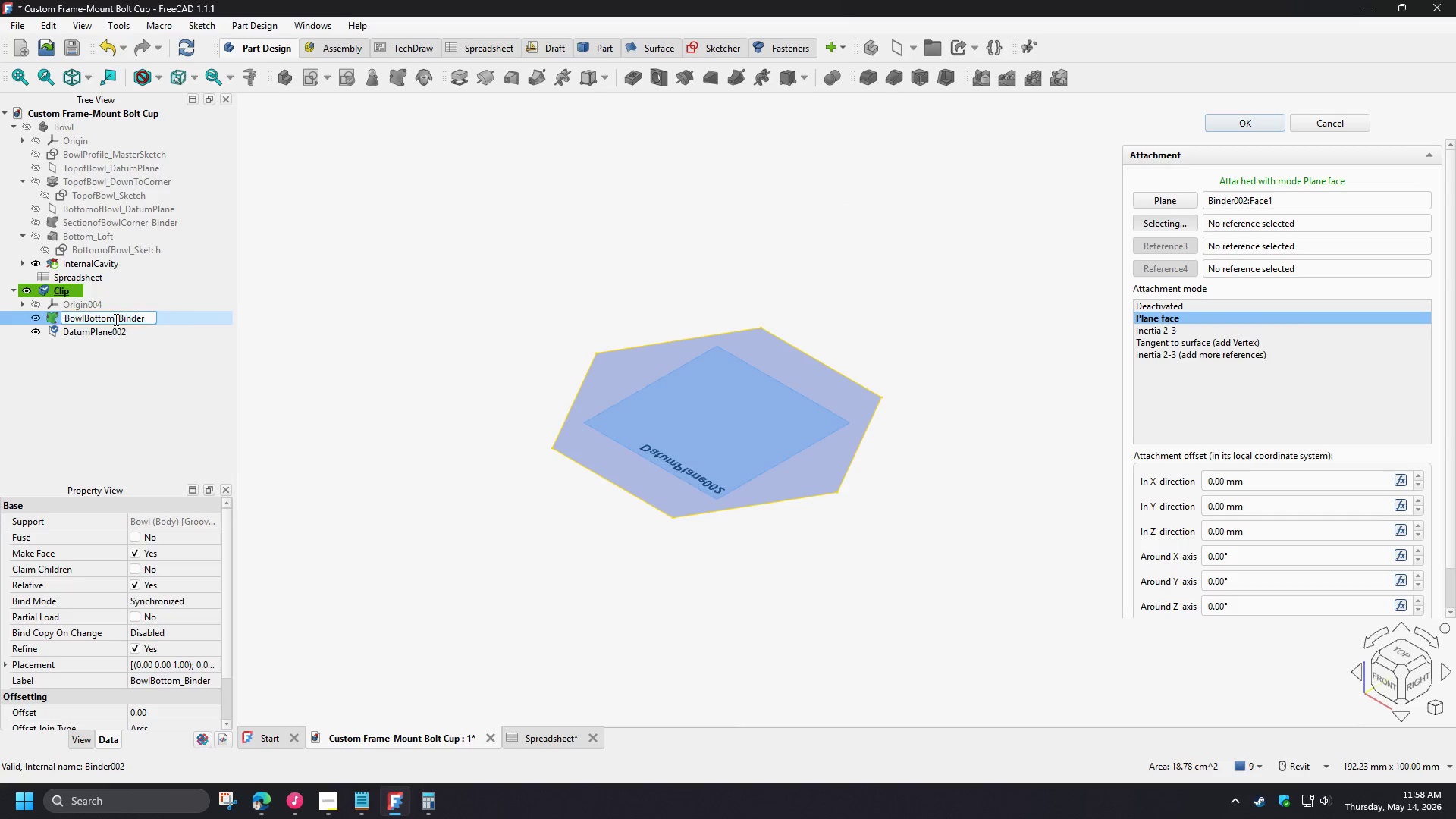 
left_click_drag(start_coordinate=[115, 319], to_coordinate=[19, 316])
 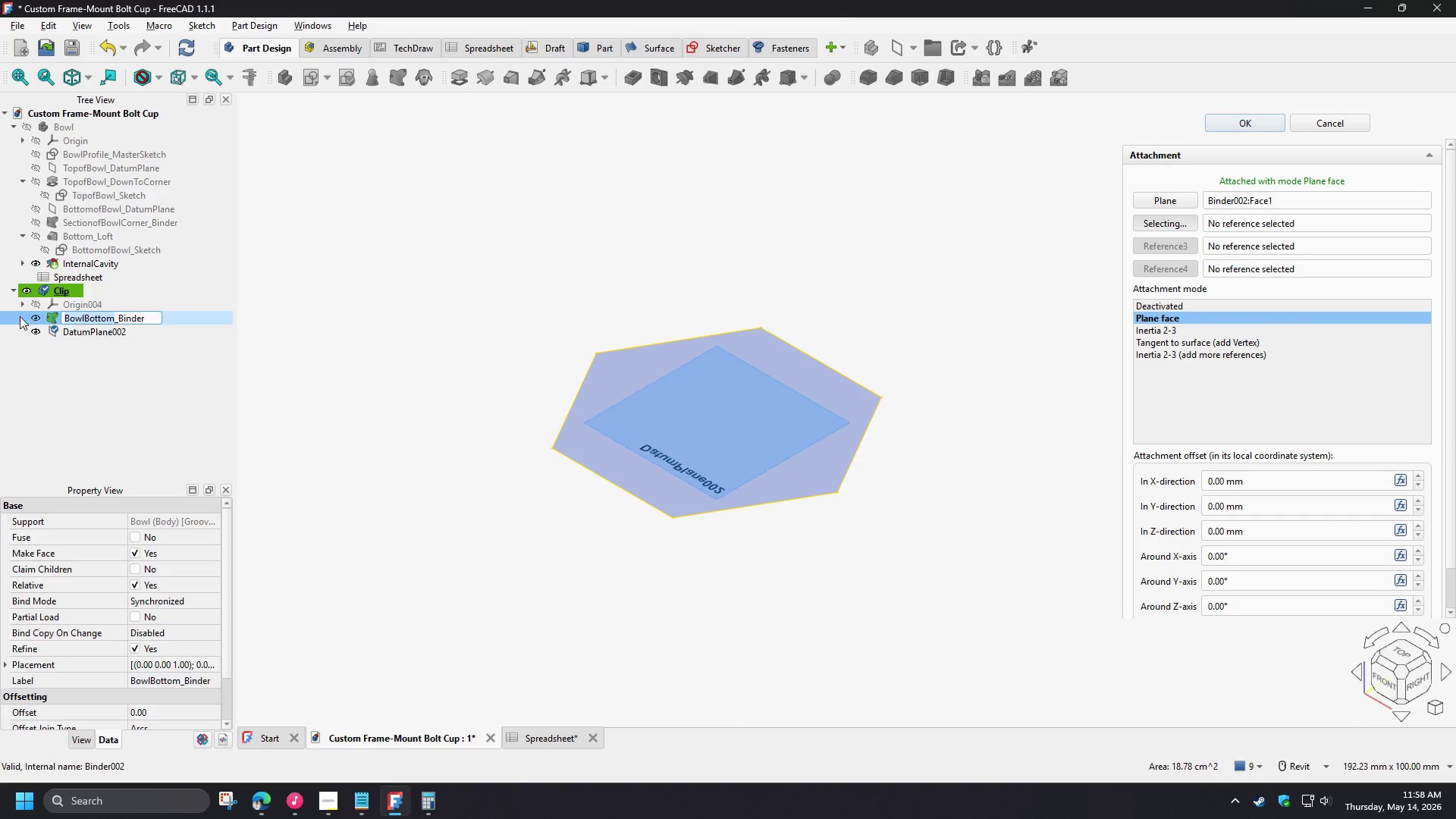 
key(Control+ControlLeft)
 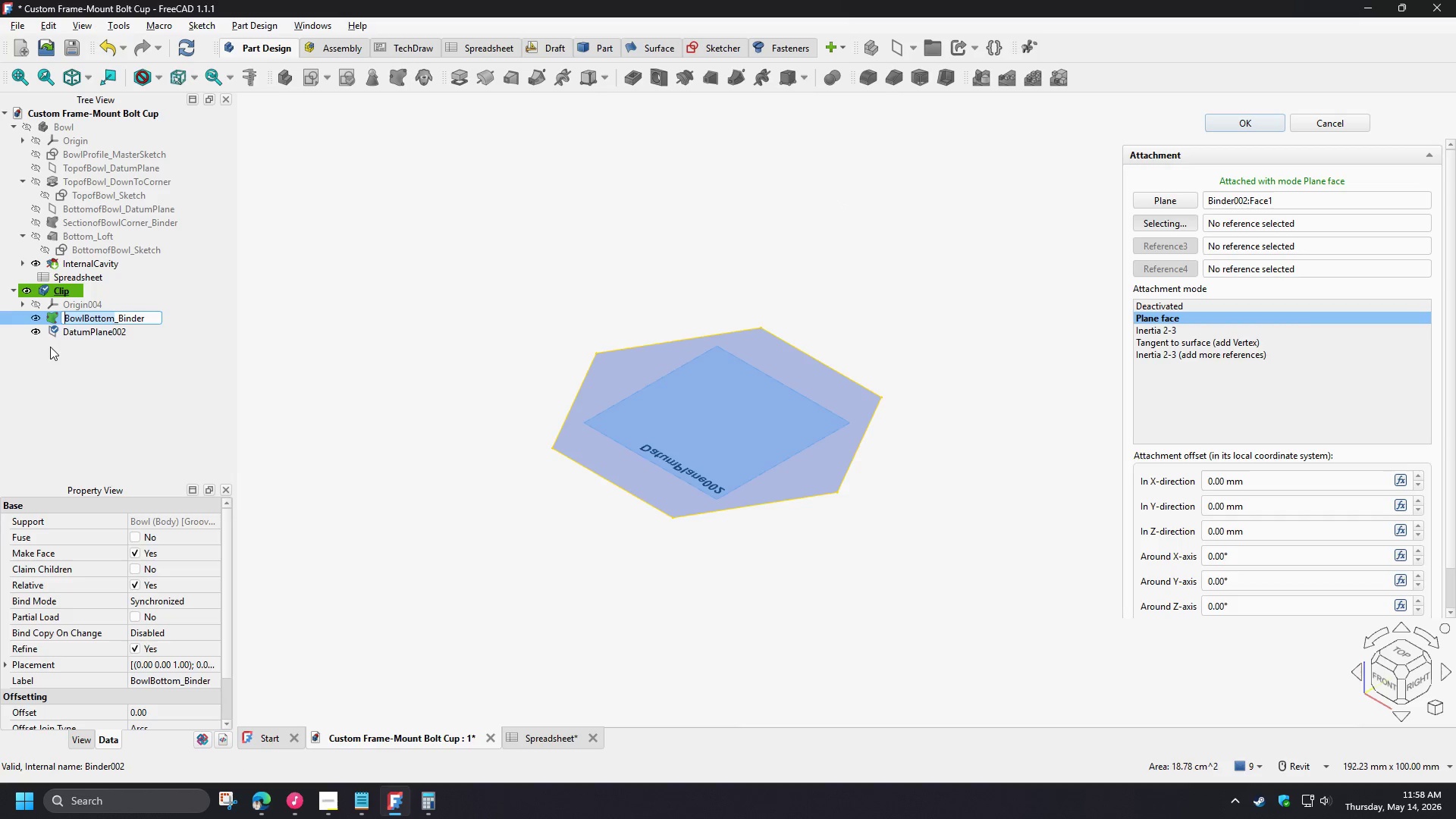 
key(Control+C)
 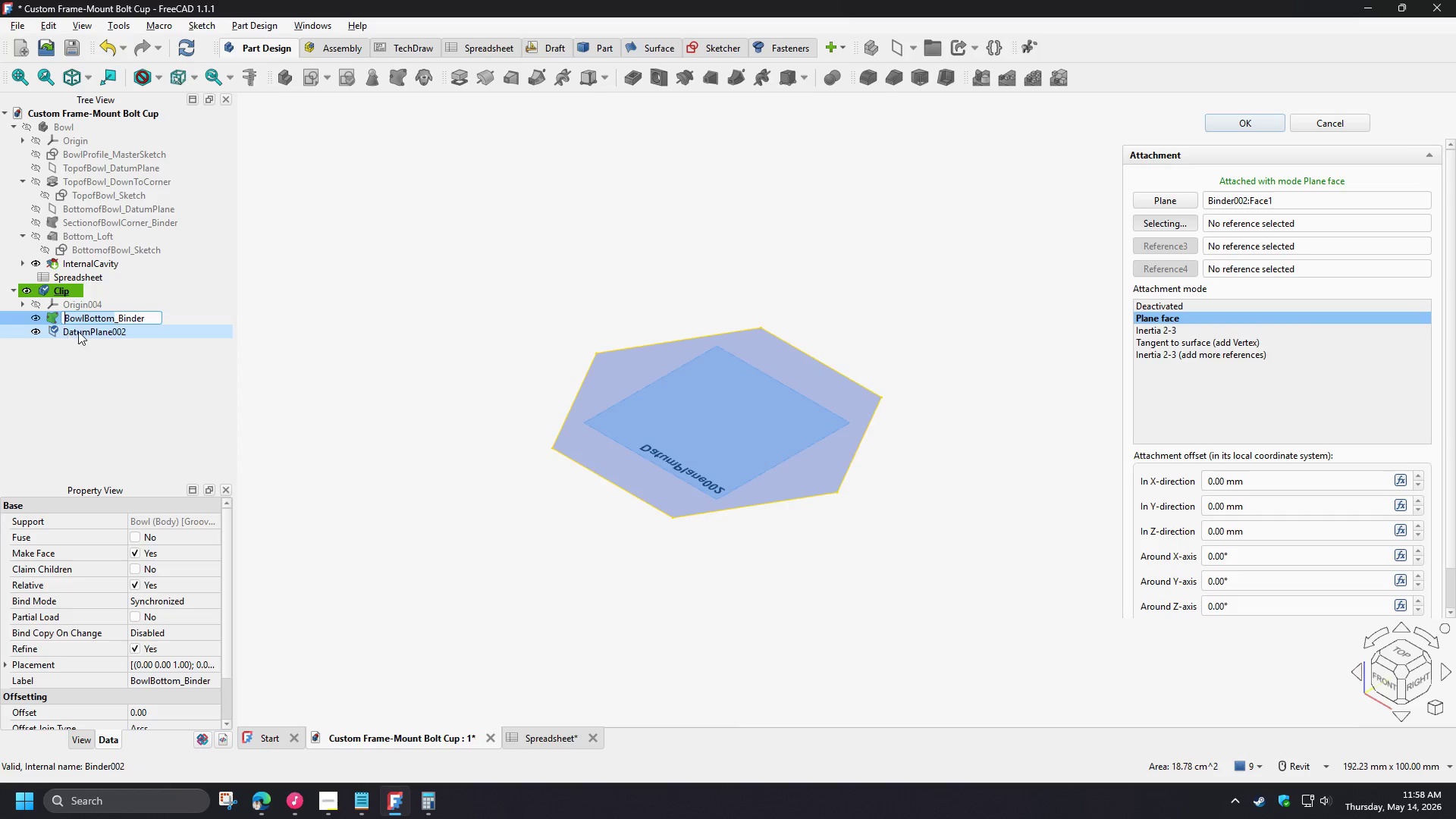 
left_click([78, 331])
 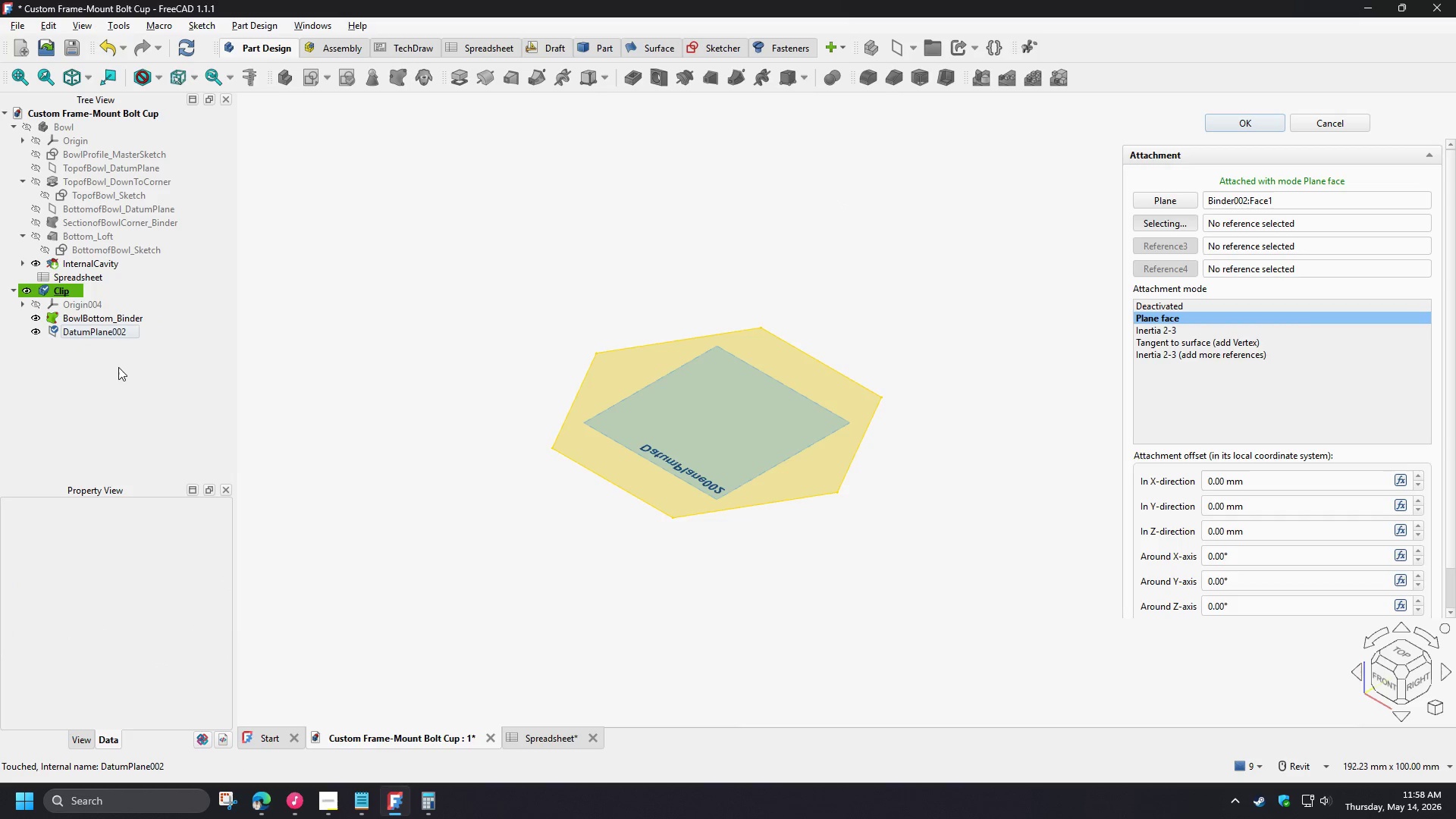 
key(F2)
 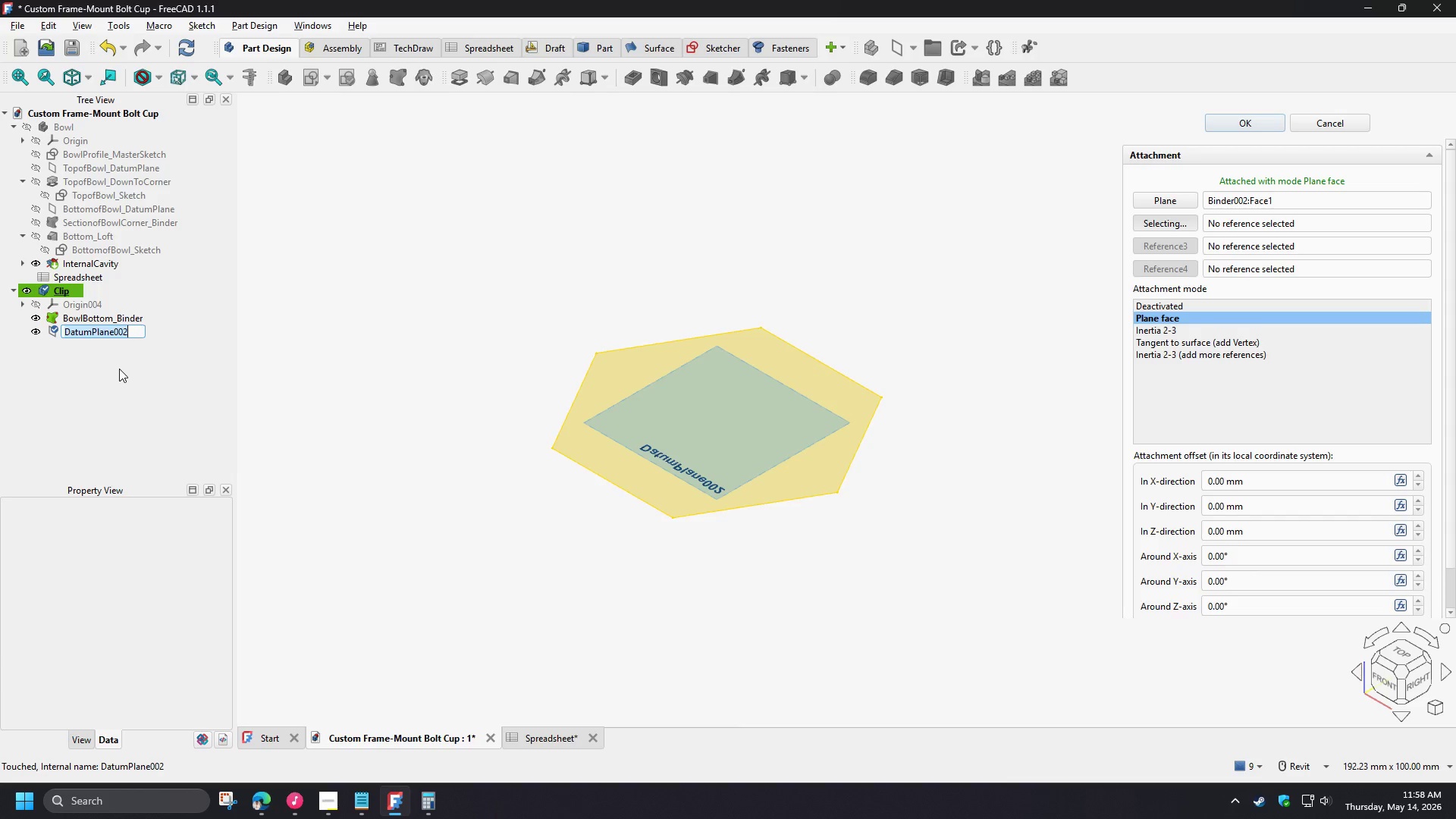 
hold_key(key=ControlLeft, duration=0.48)
 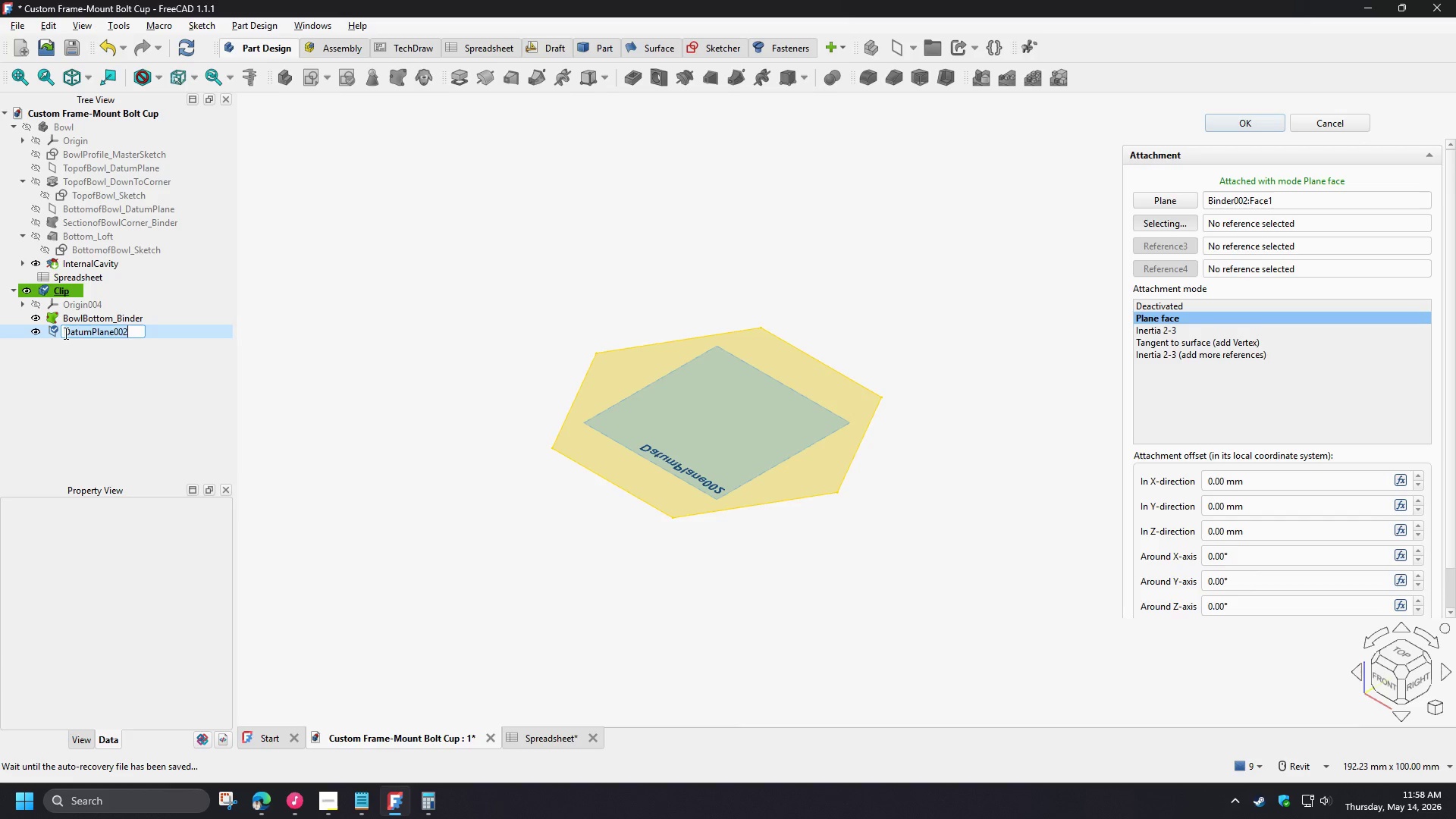 
left_click([63, 333])
 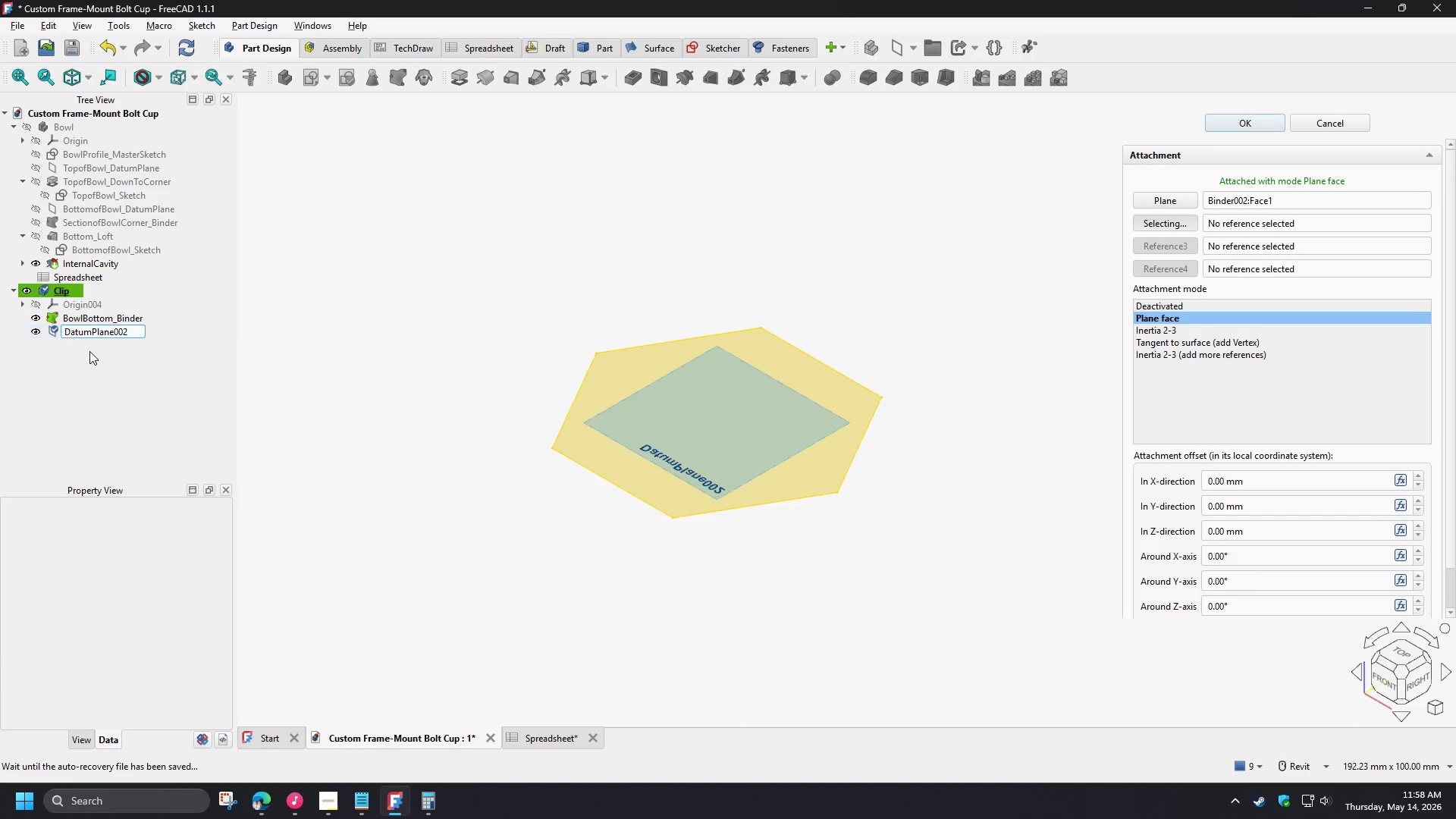 
key(Control+ControlLeft)
 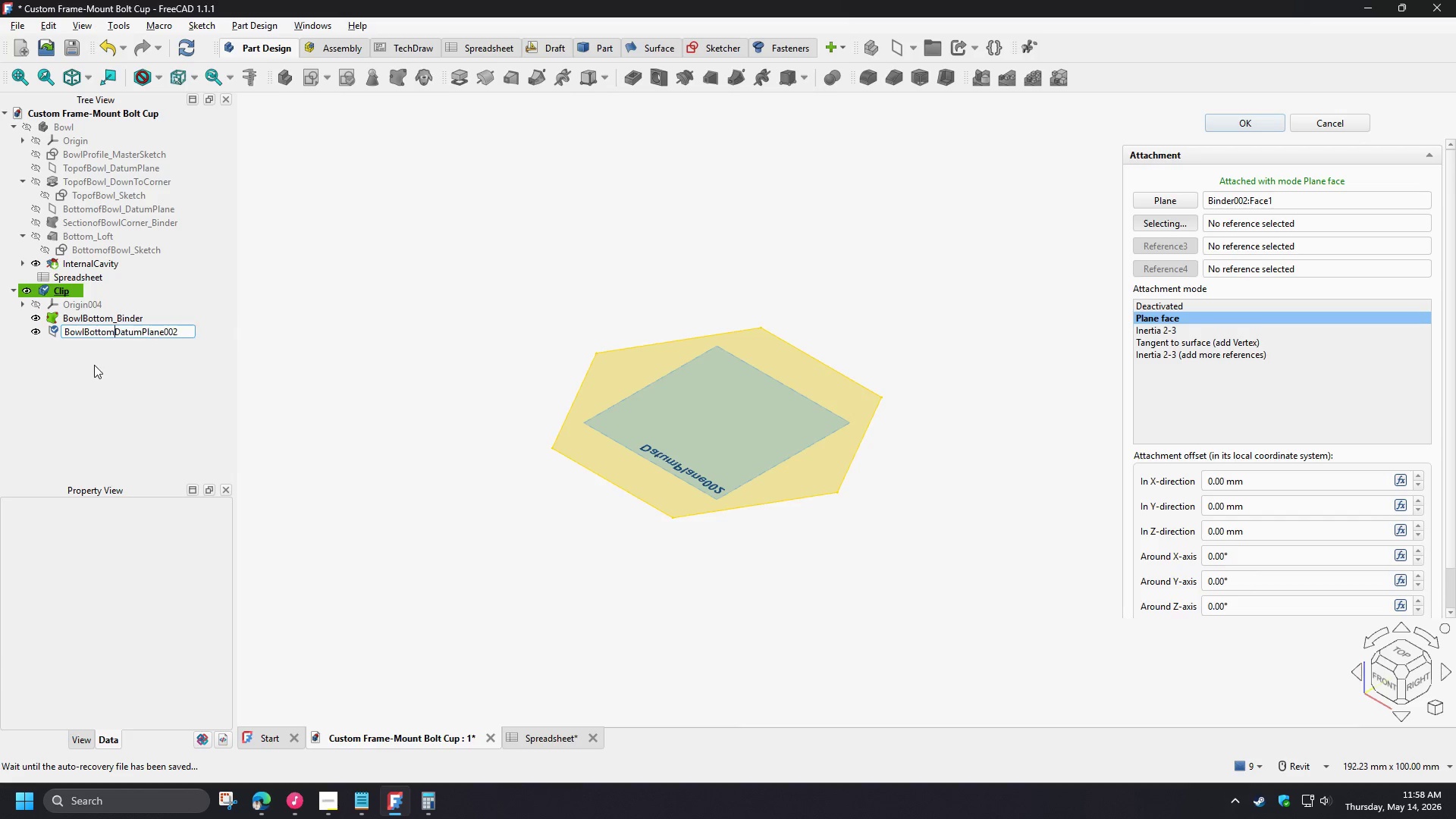 
key(Control+V)
 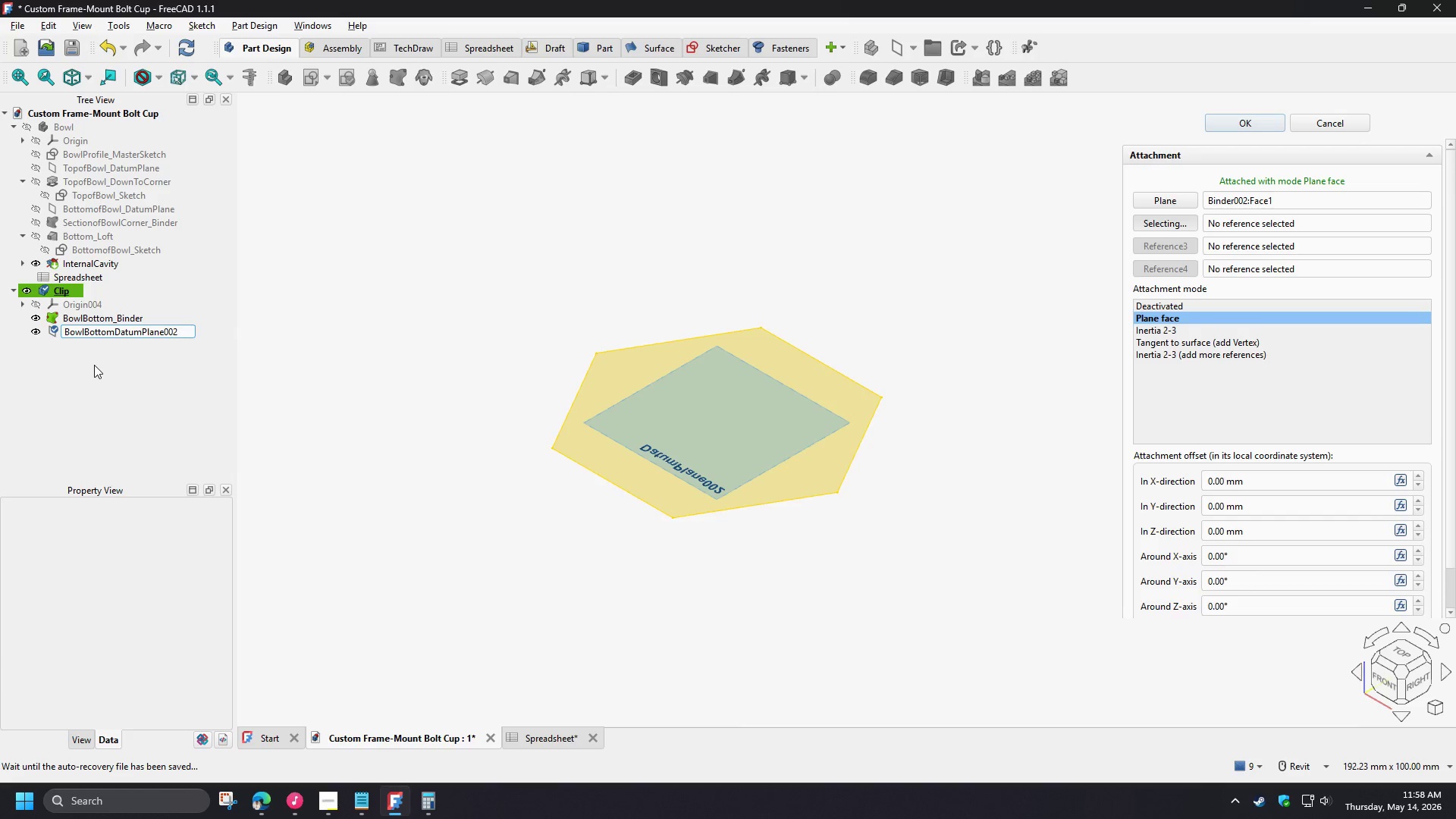 
key(Shift+Minus)
 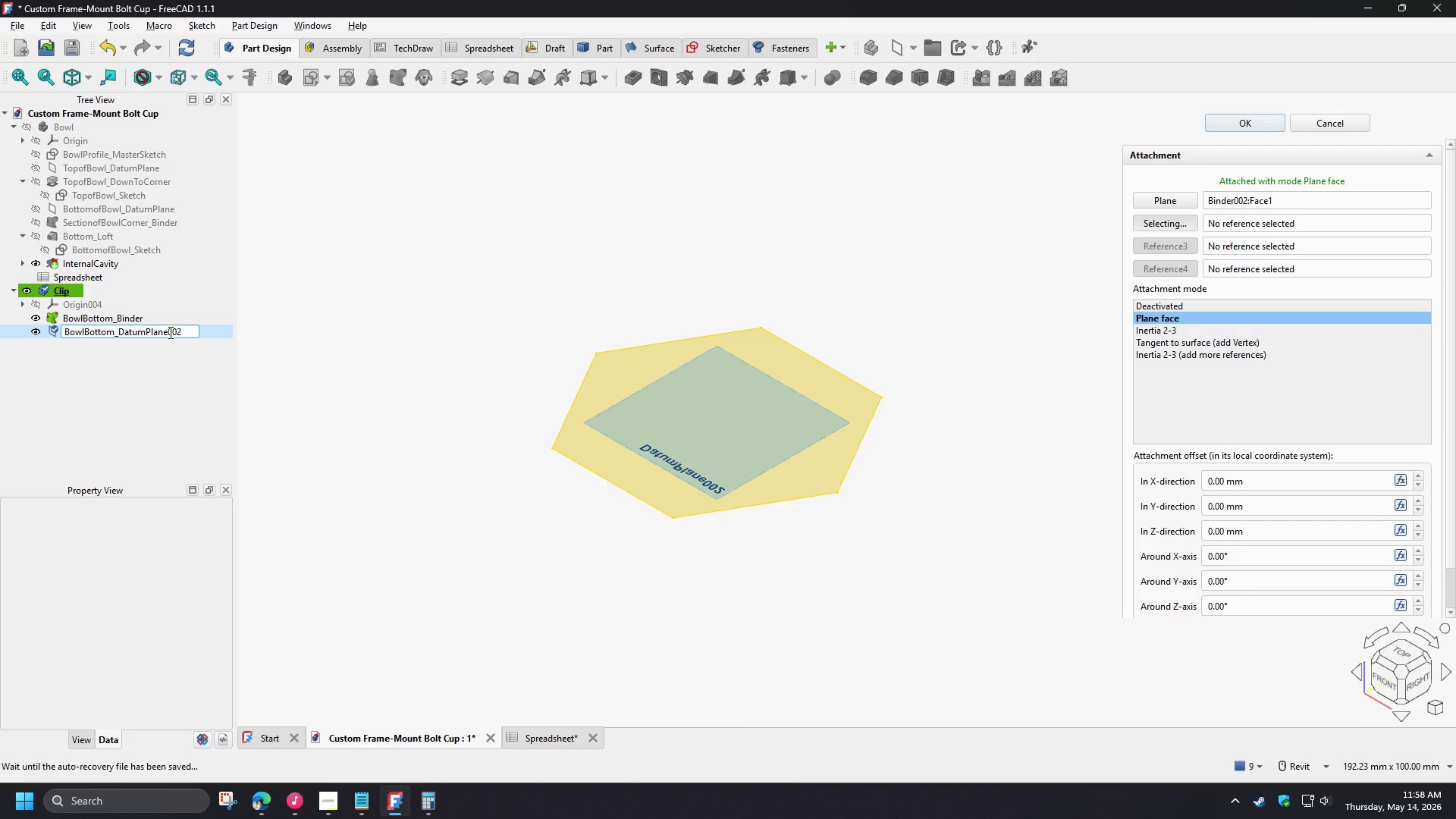 
left_click_drag(start_coordinate=[169, 332], to_coordinate=[193, 337])
 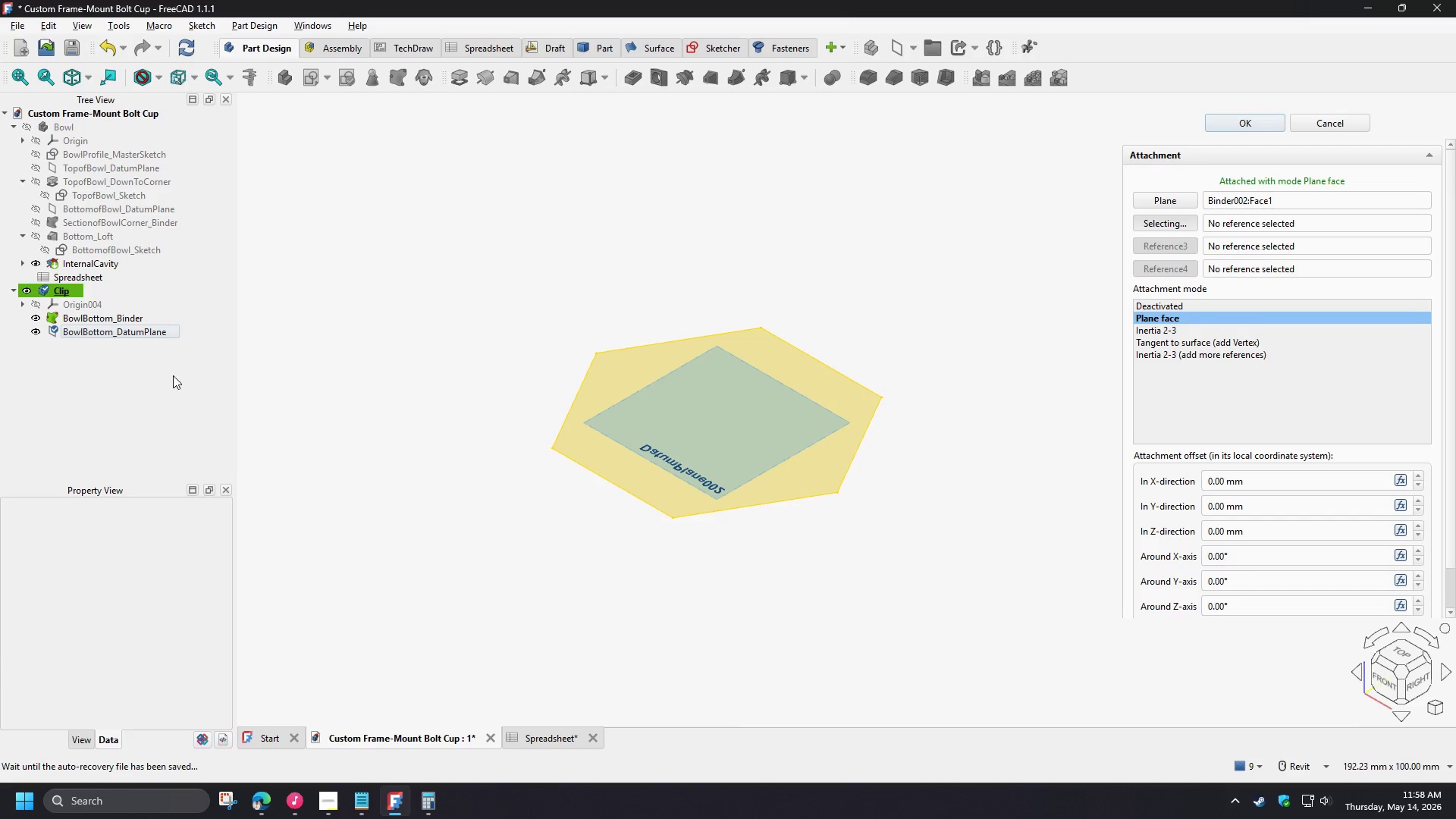 
key(Backspace)
 